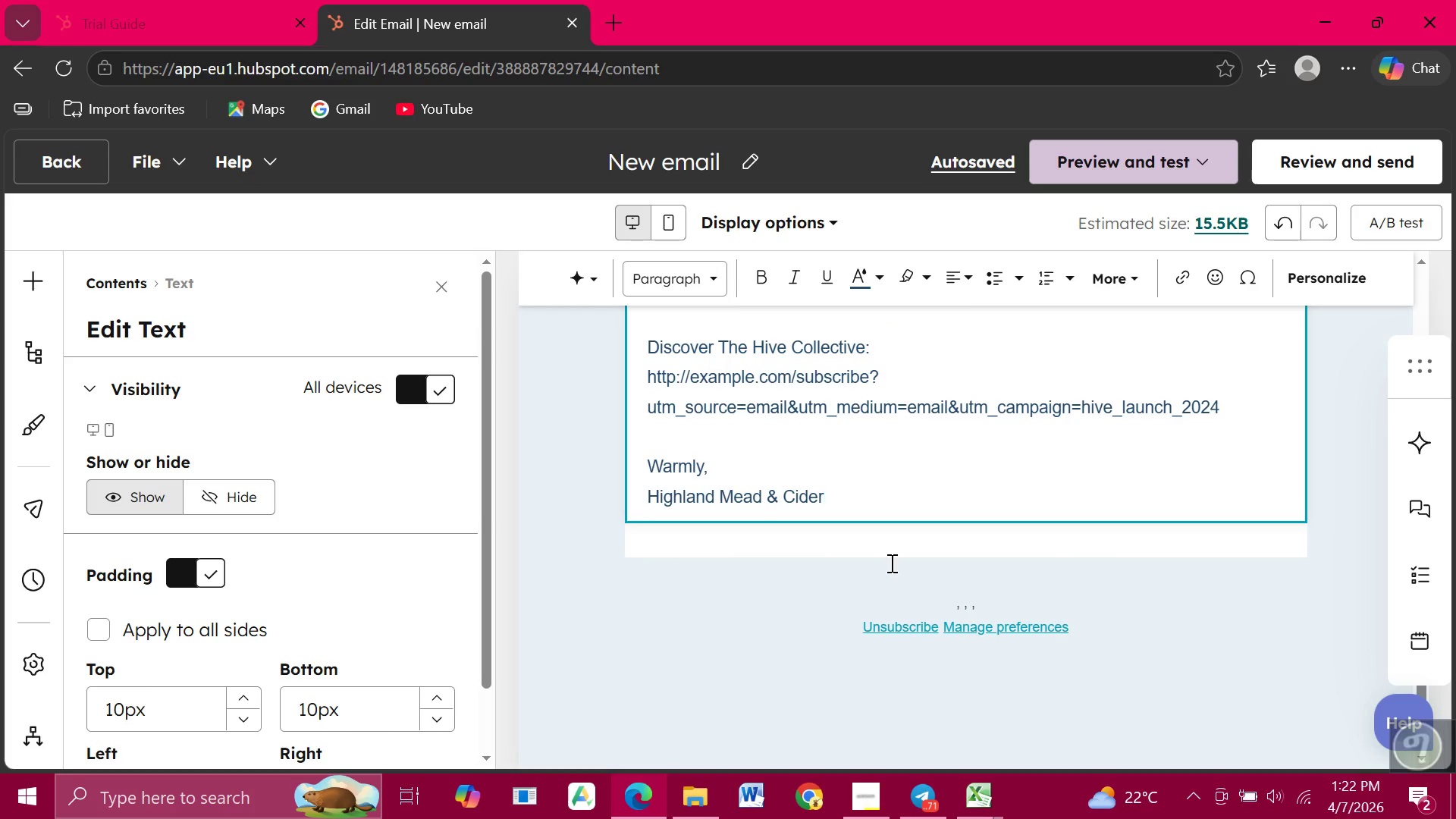 
scroll: coordinate [890, 563], scroll_direction: up, amount: 4.0
 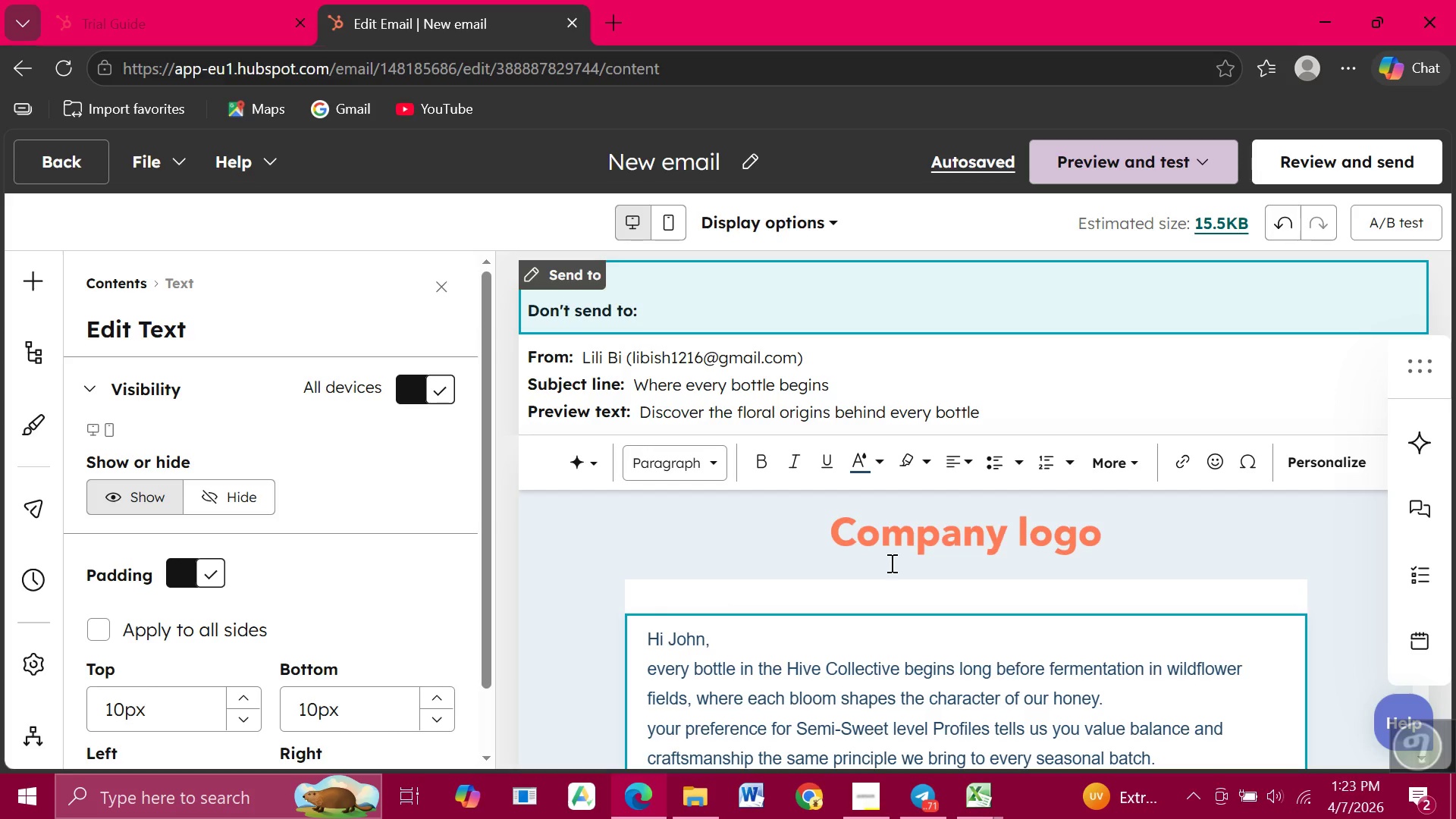 
wait(54.95)
 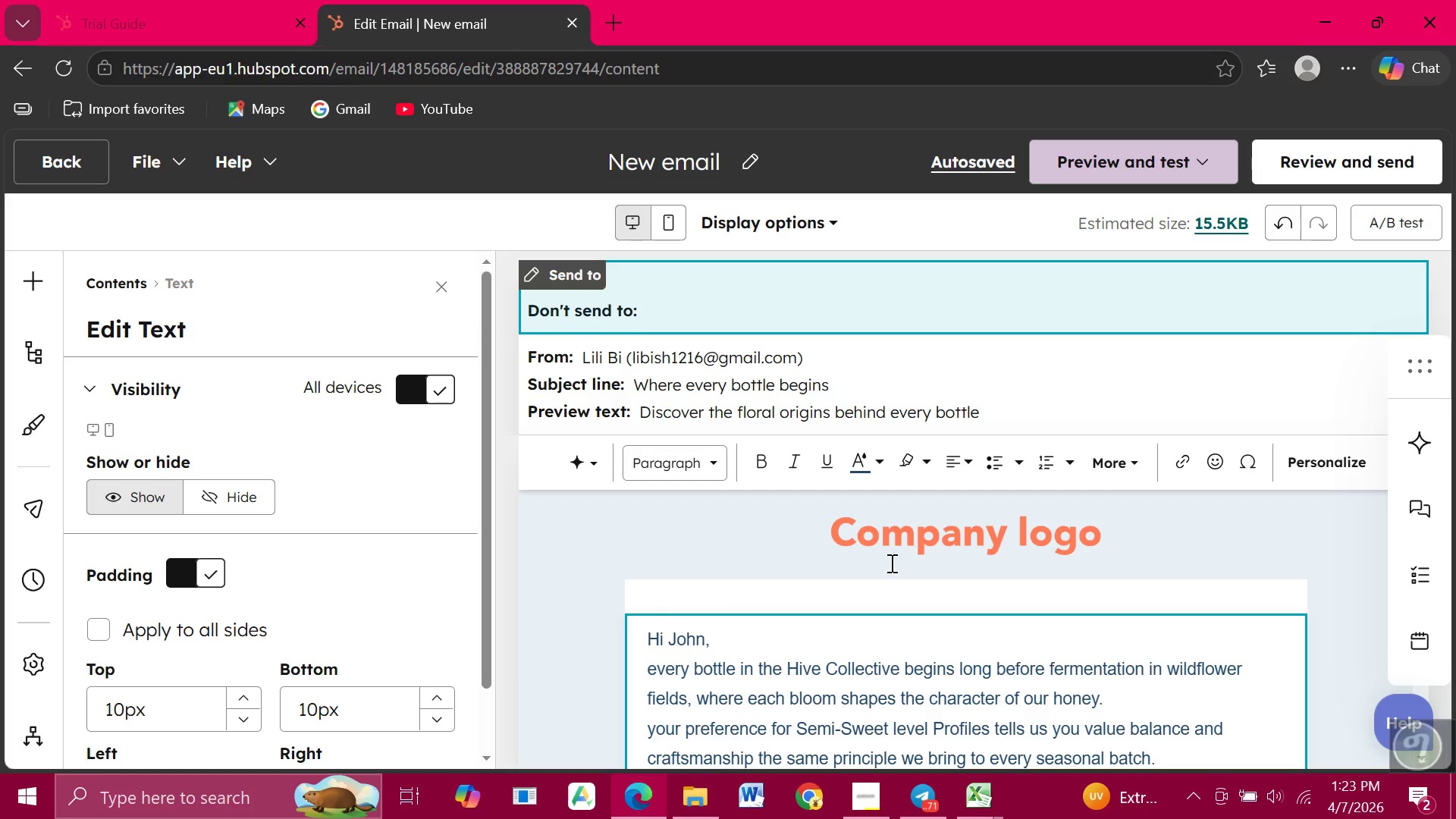 
scroll: coordinate [979, 594], scroll_direction: down, amount: 1.0
 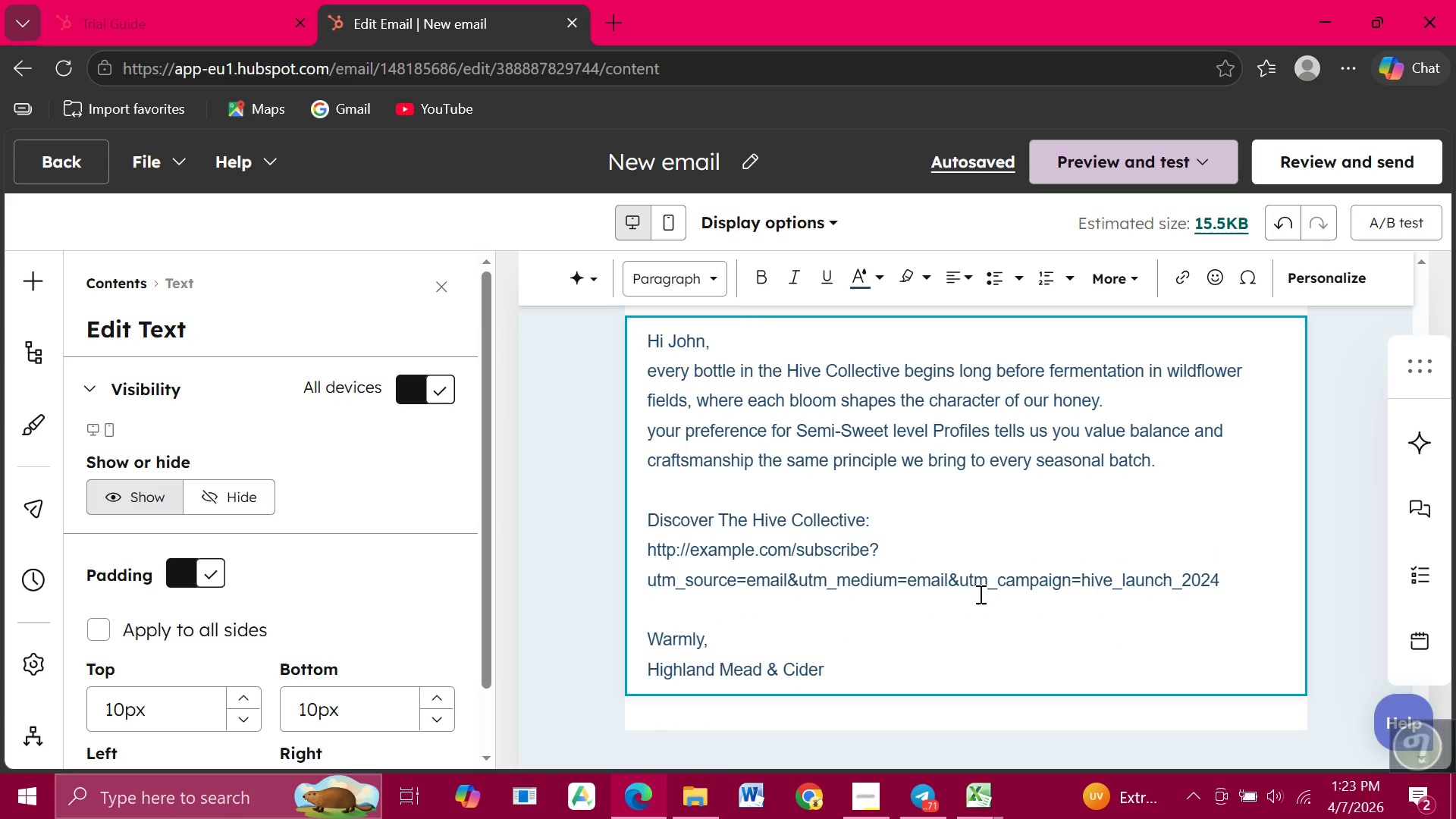 
wait(5.22)
 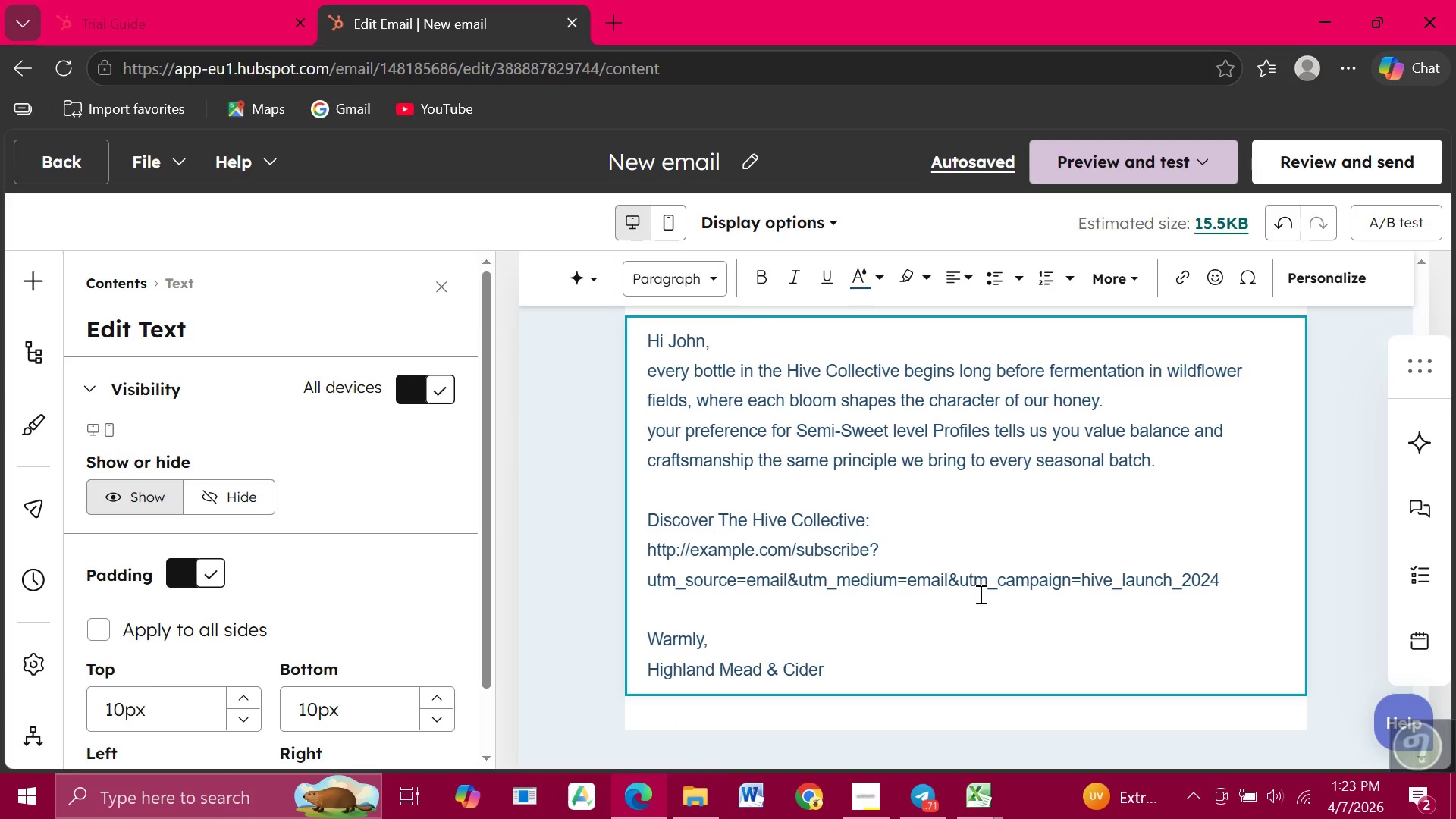 
scroll: coordinate [979, 594], scroll_direction: up, amount: 1.0
 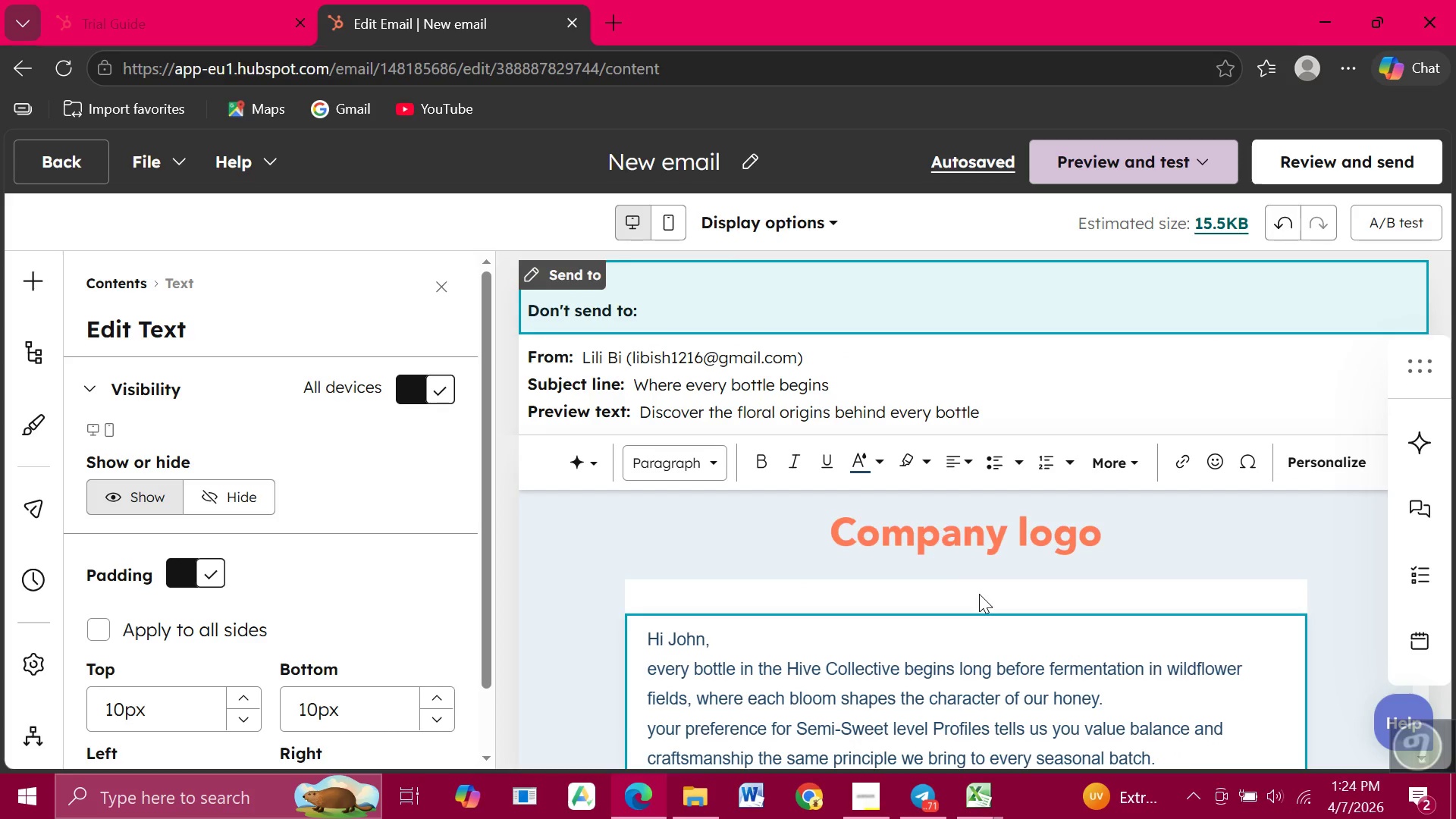 
key(Meta+PrintScreen)
 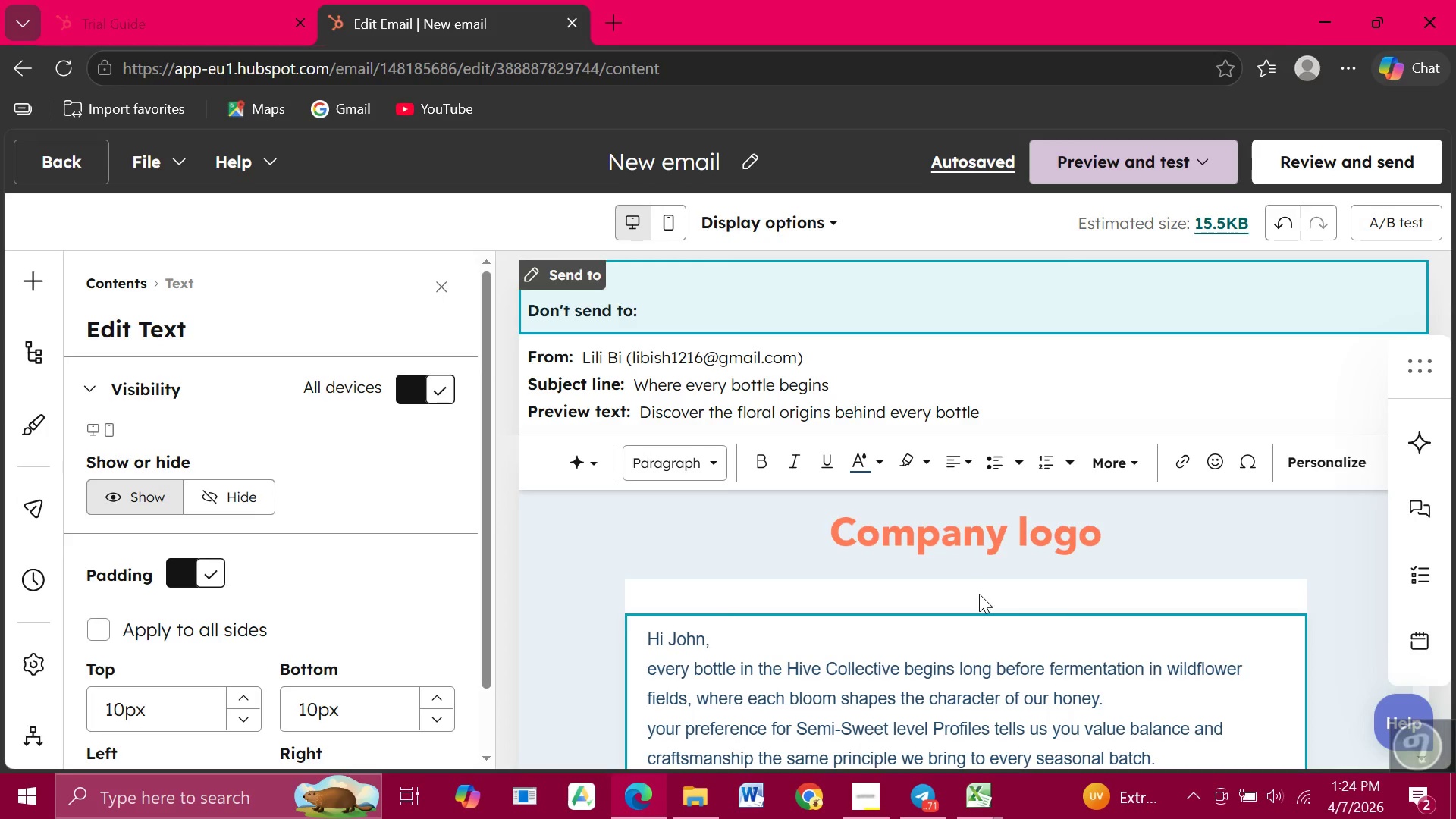 
scroll: coordinate [979, 594], scroll_direction: down, amount: 2.0
 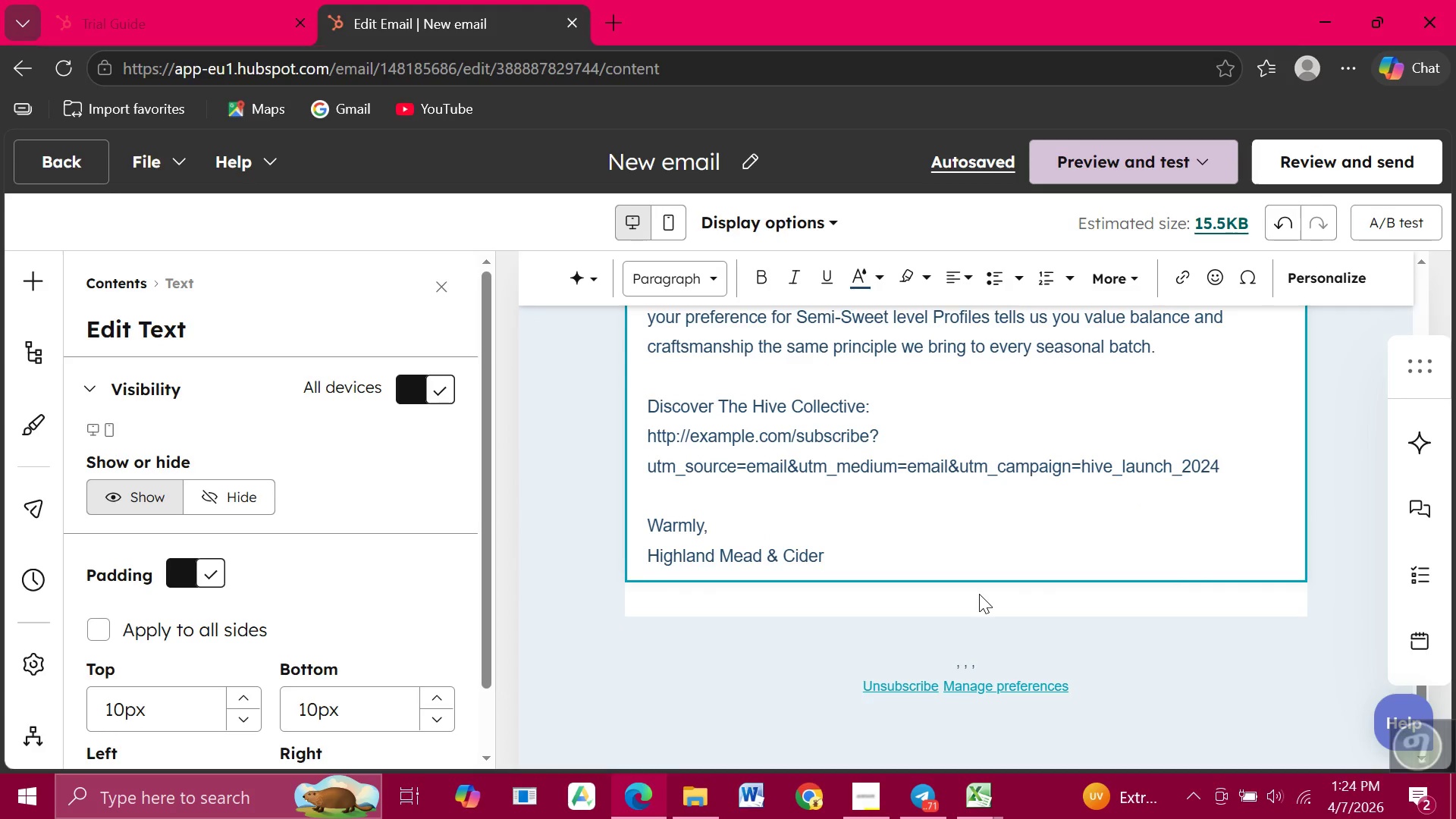 
scroll: coordinate [979, 594], scroll_direction: up, amount: 1.0
 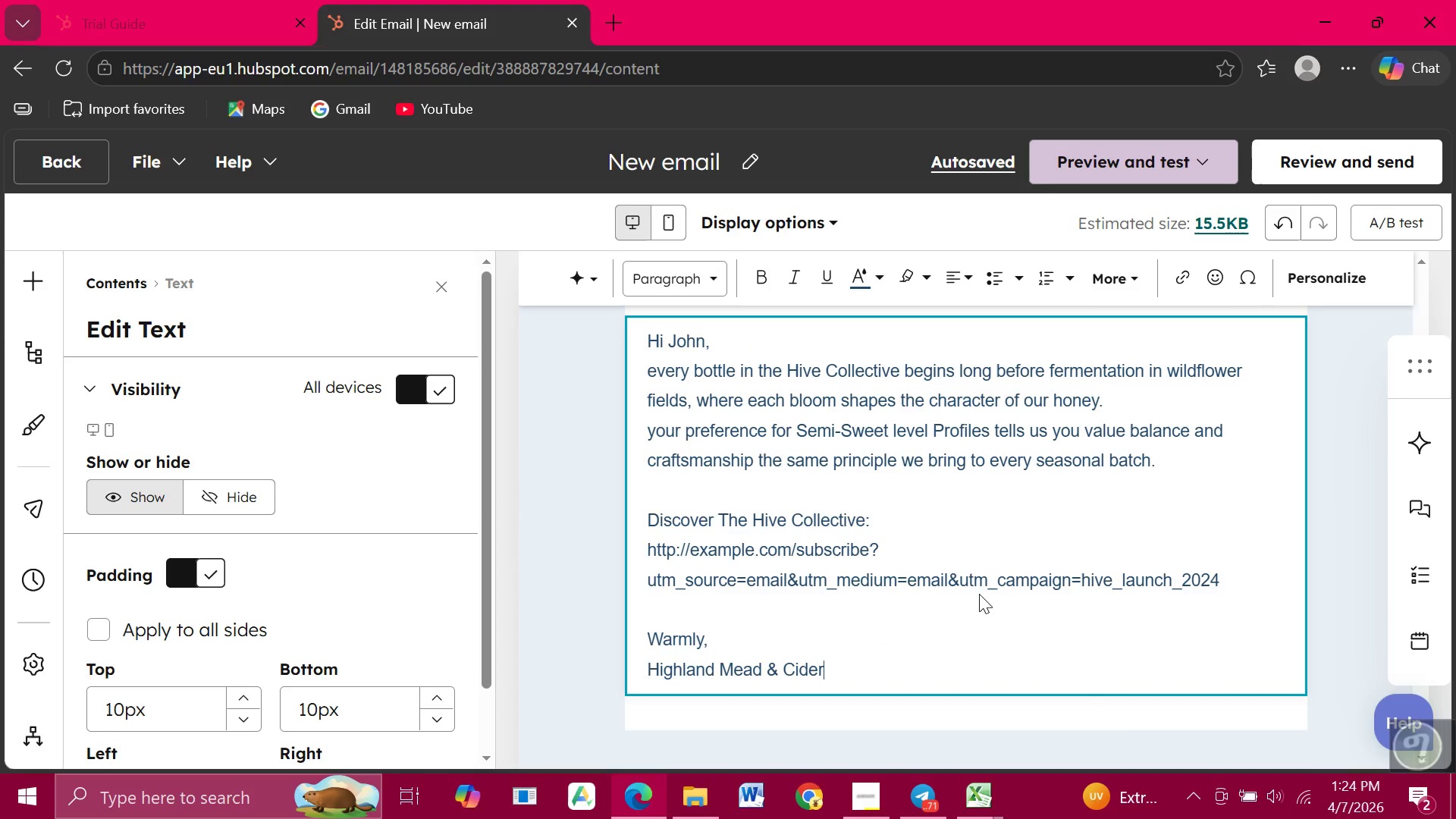 
key(Meta+PrintScreen)
 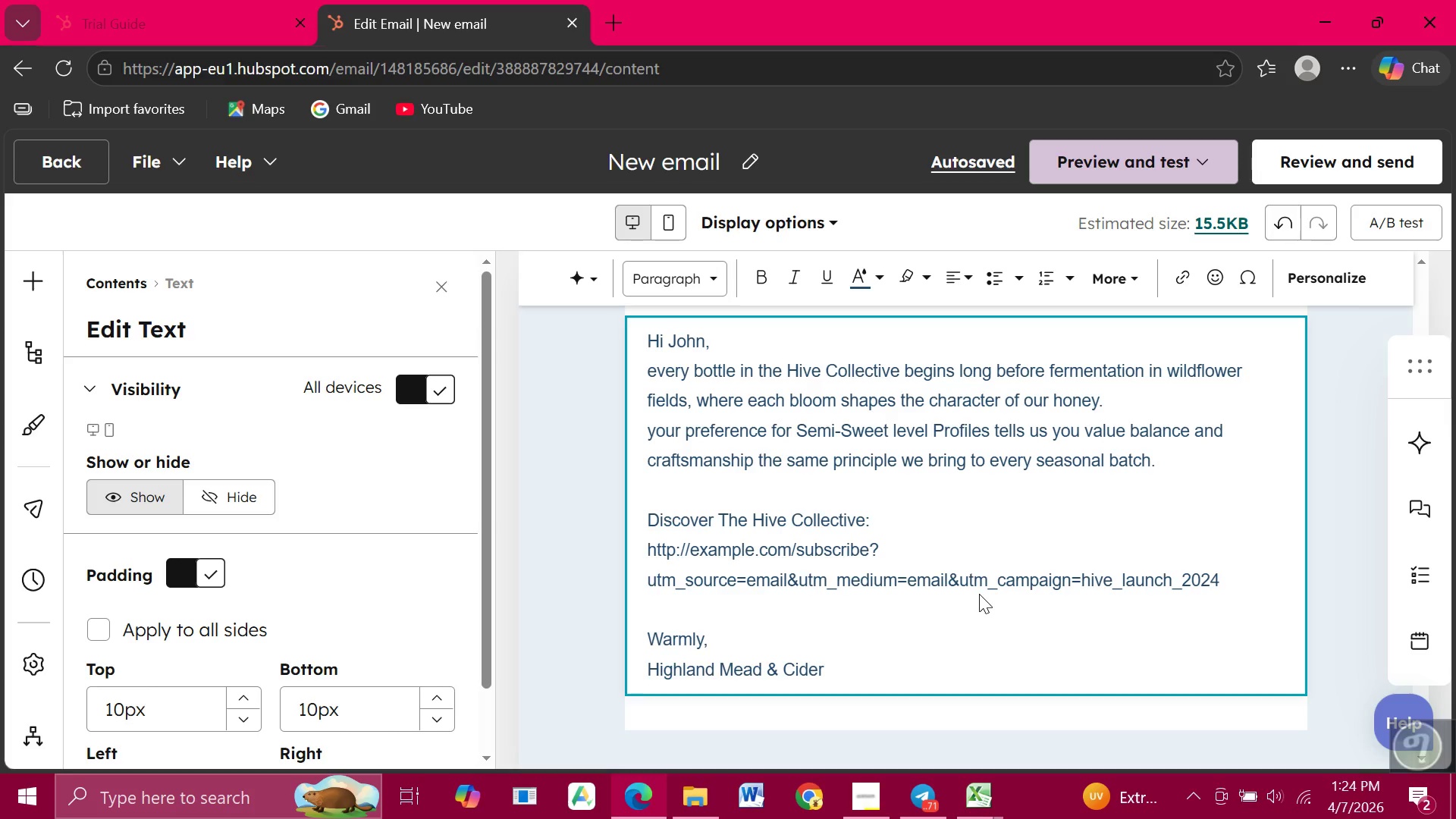 
wait(42.64)
 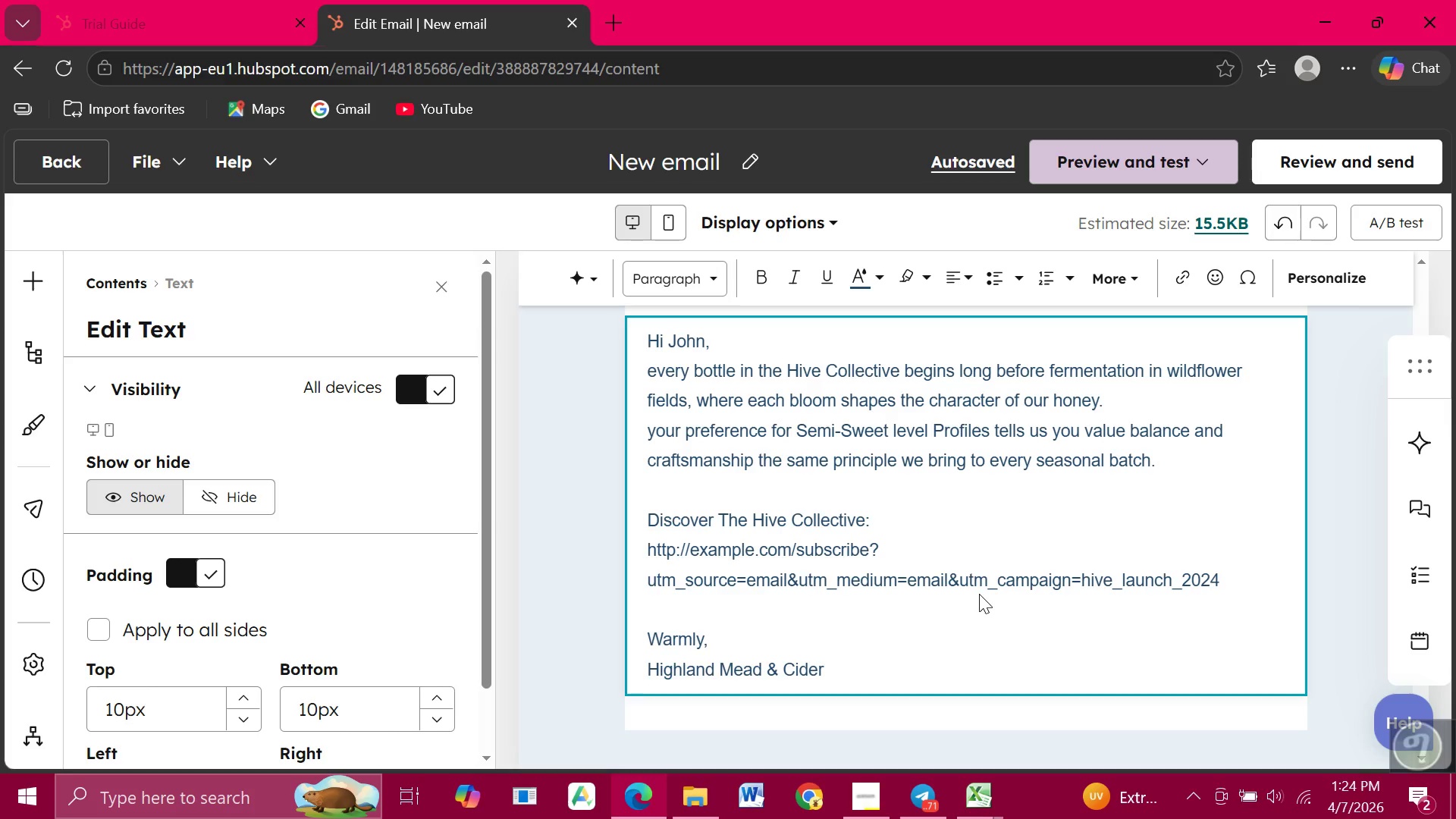 
scroll: coordinate [1185, 497], scroll_direction: down, amount: 3.0
 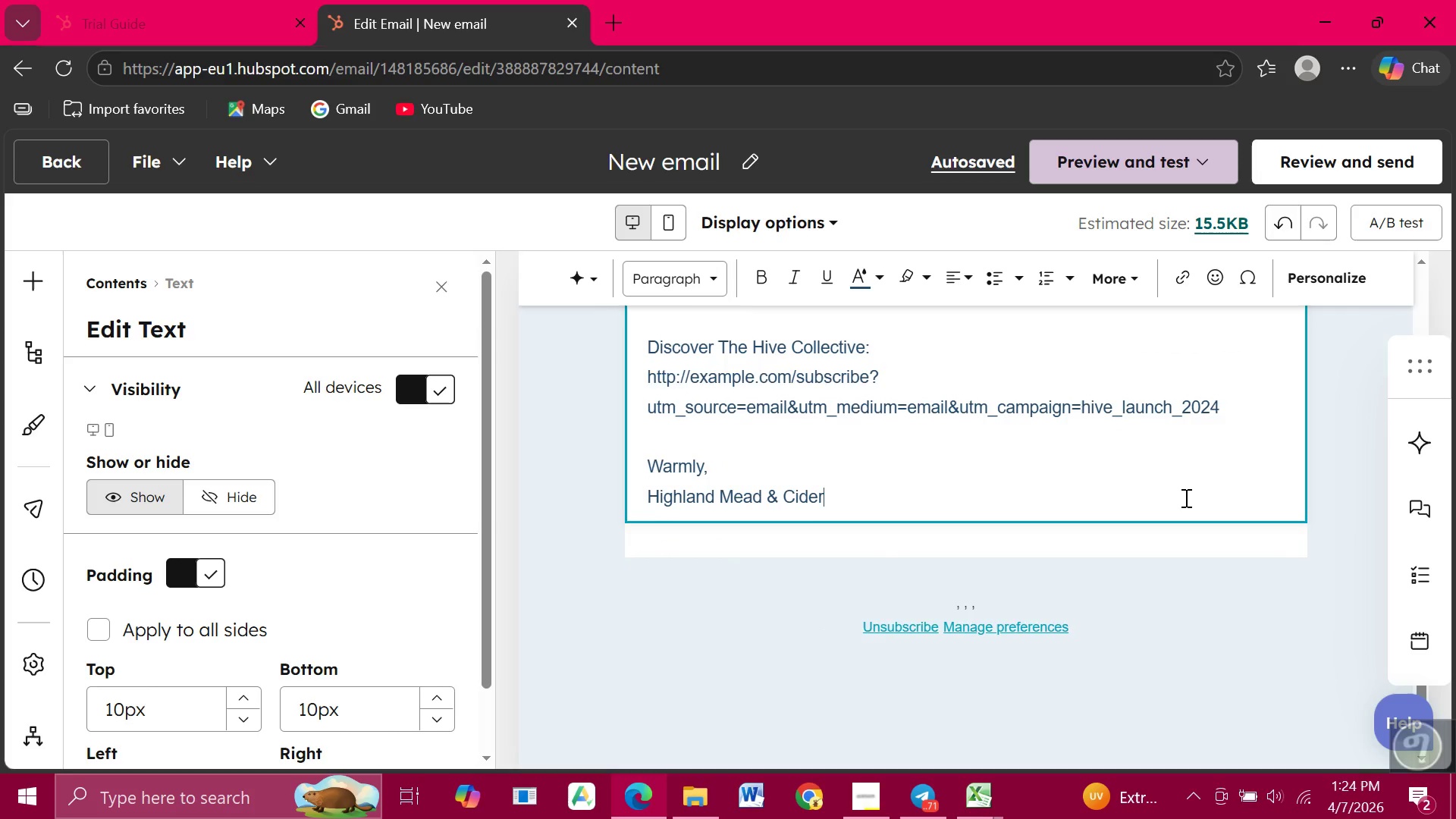 
scroll: coordinate [1185, 497], scroll_direction: up, amount: 6.0
 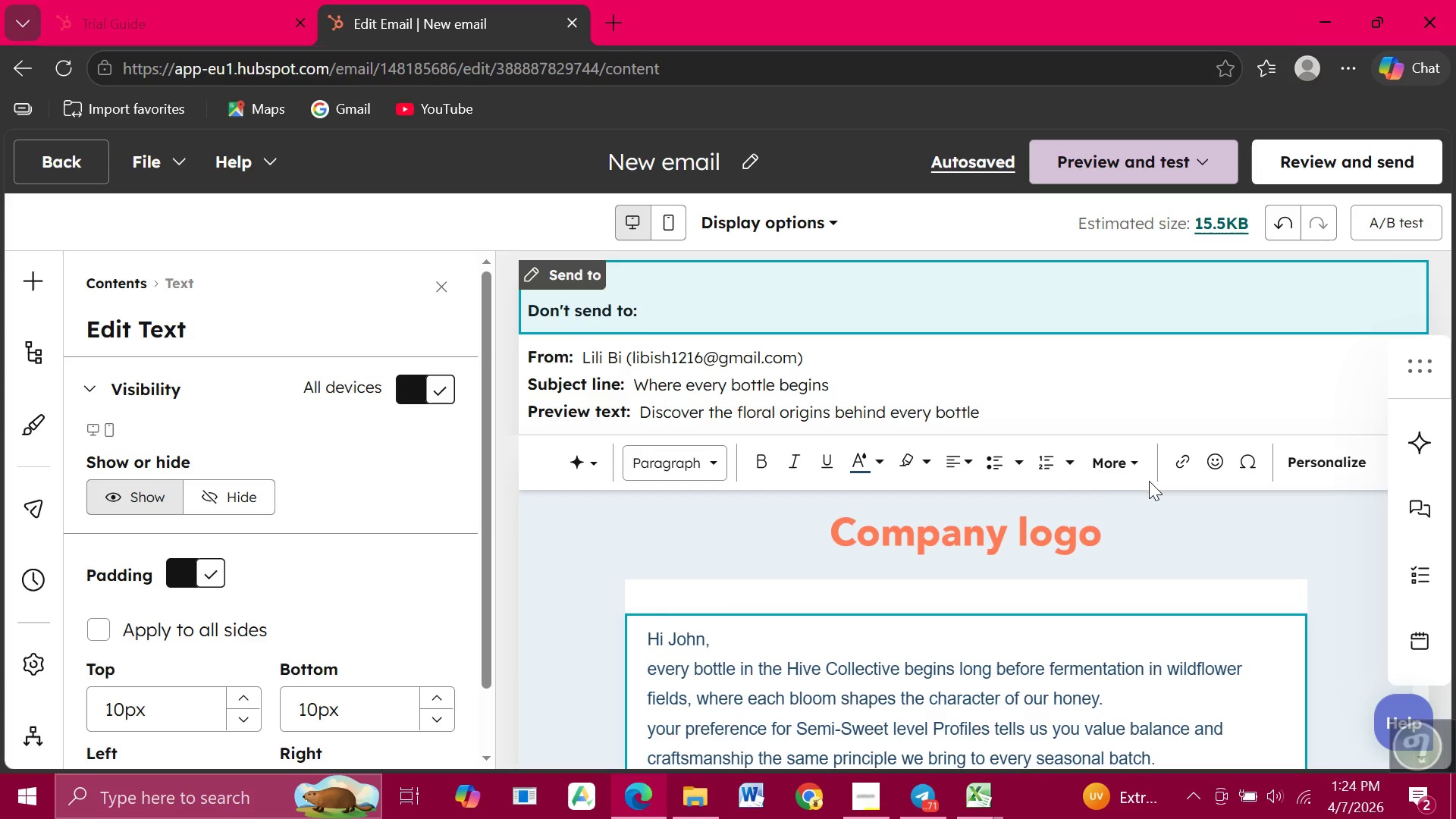 
left_click([667, 218])
 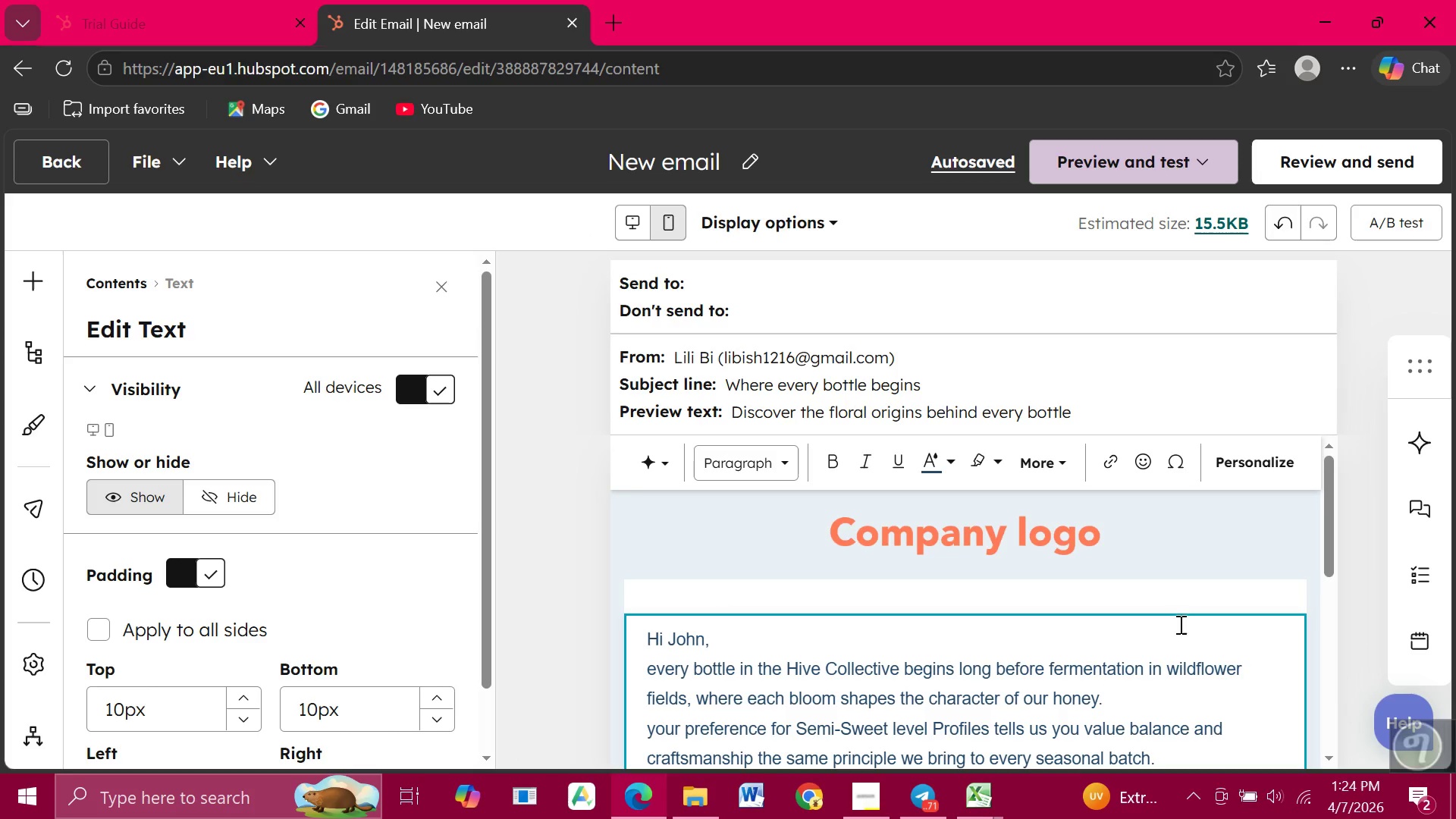 
scroll: coordinate [1171, 592], scroll_direction: down, amount: 1.0
 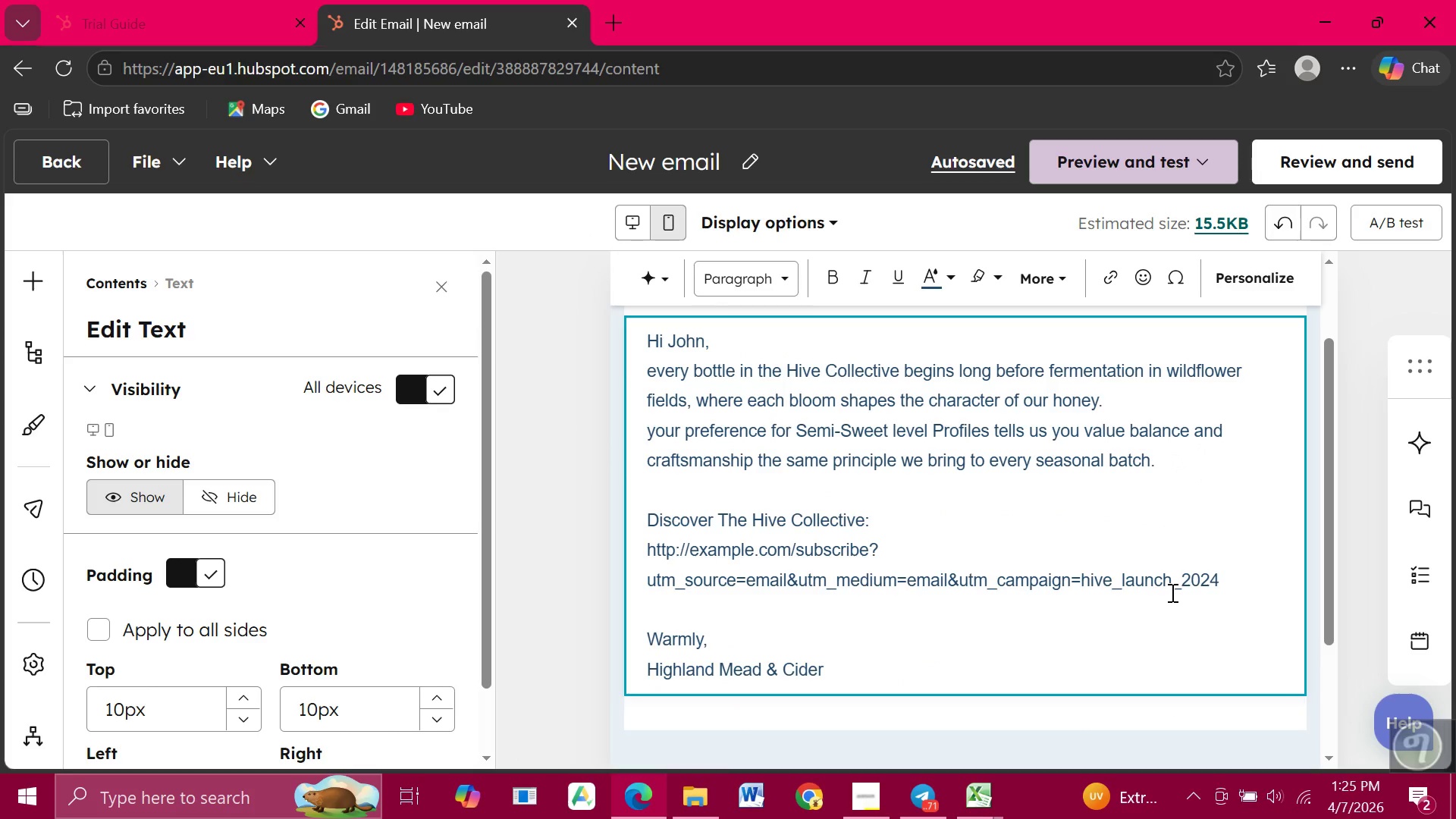 
scroll: coordinate [1171, 592], scroll_direction: up, amount: 4.0
 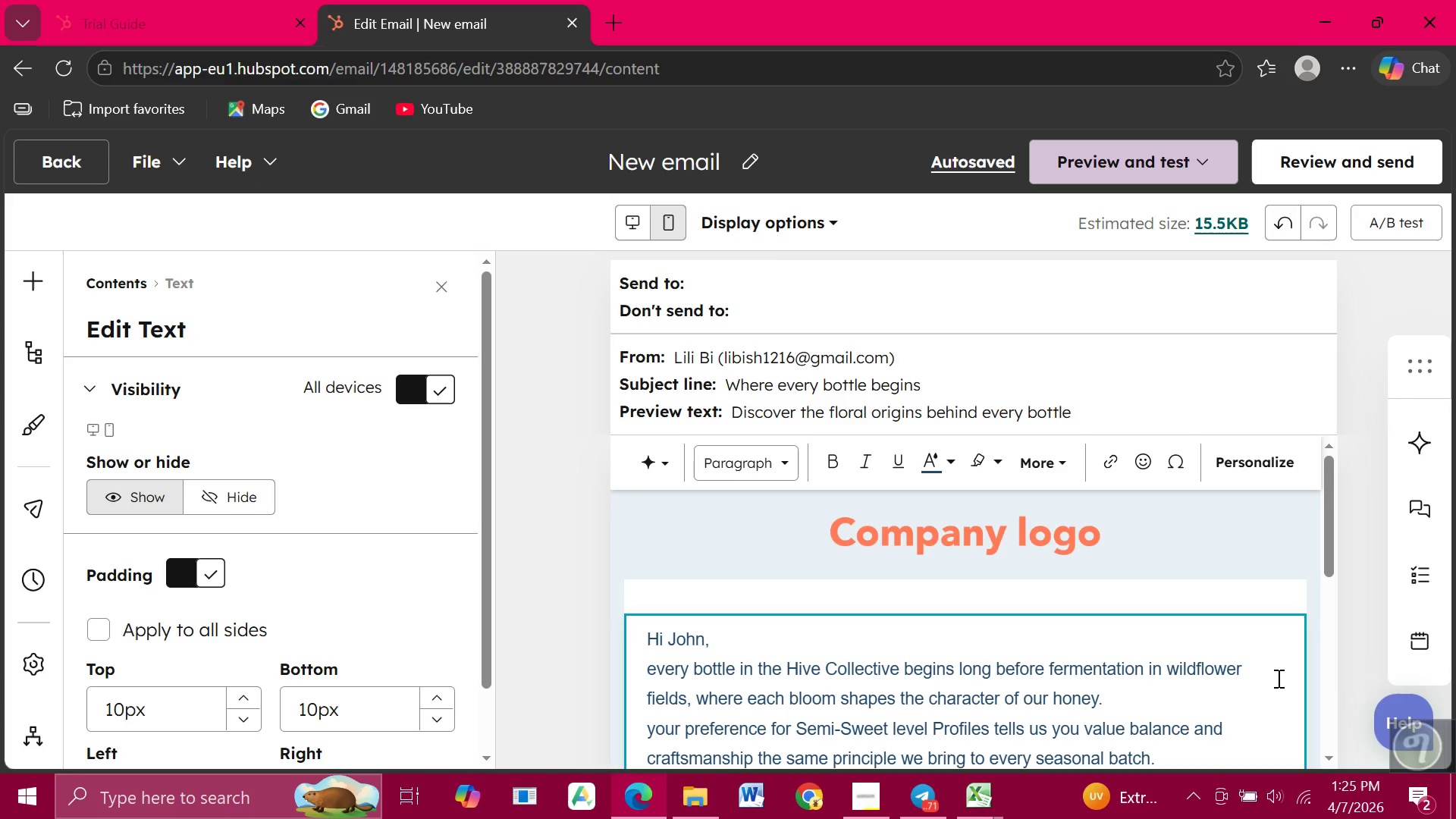 
wait(21.34)
 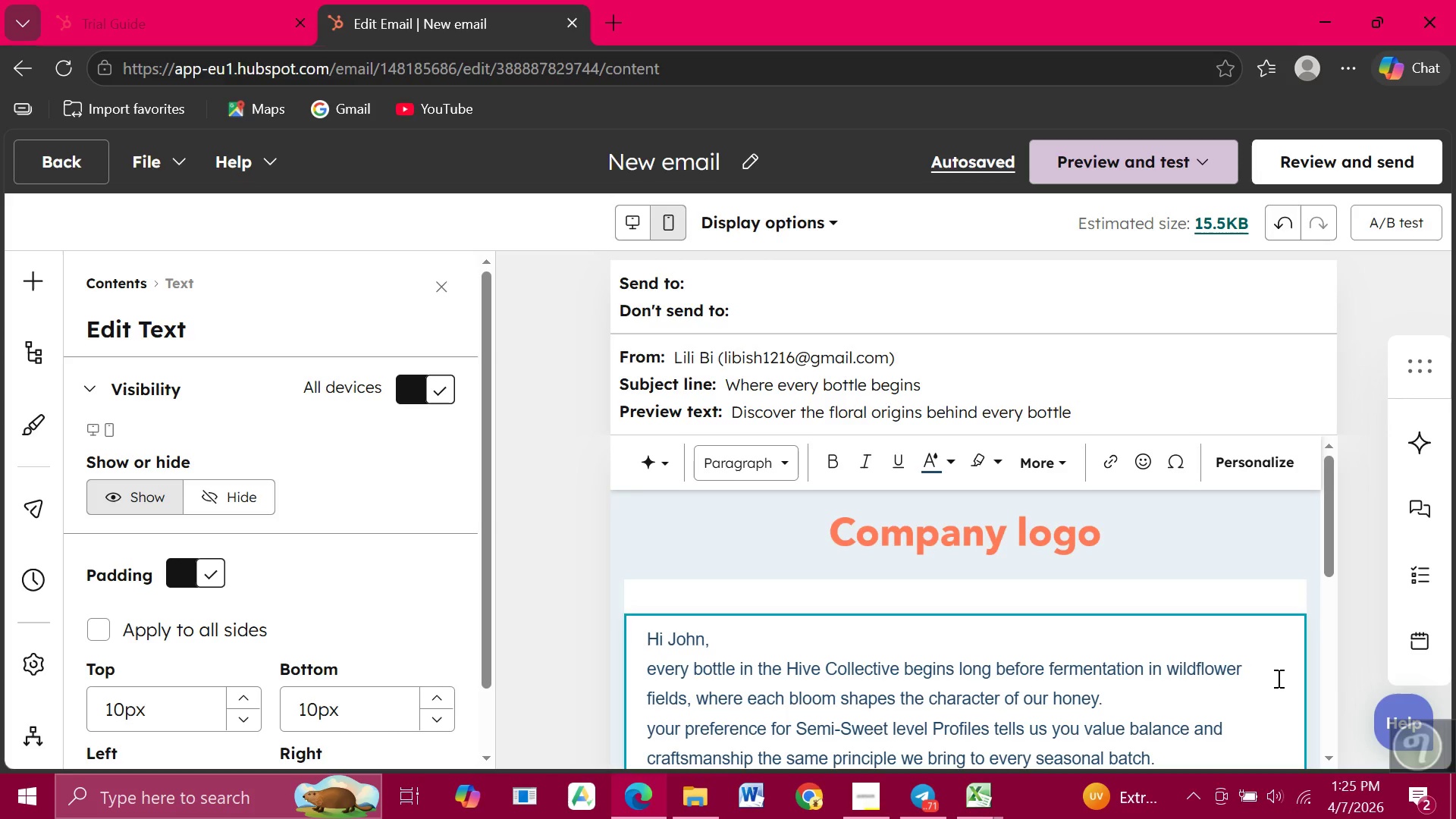 
left_click([632, 234])
 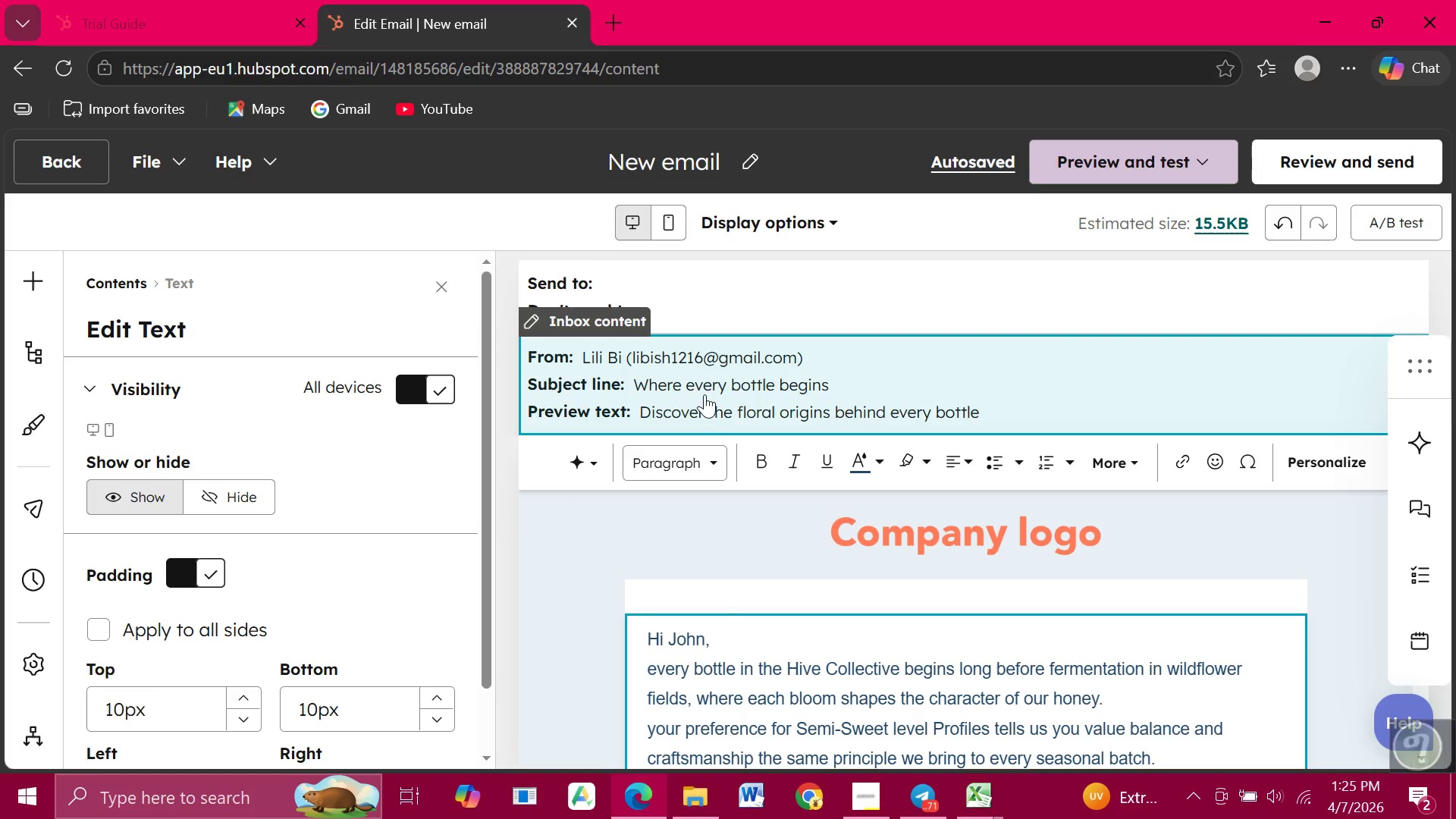 
scroll: coordinate [711, 417], scroll_direction: down, amount: 5.0
 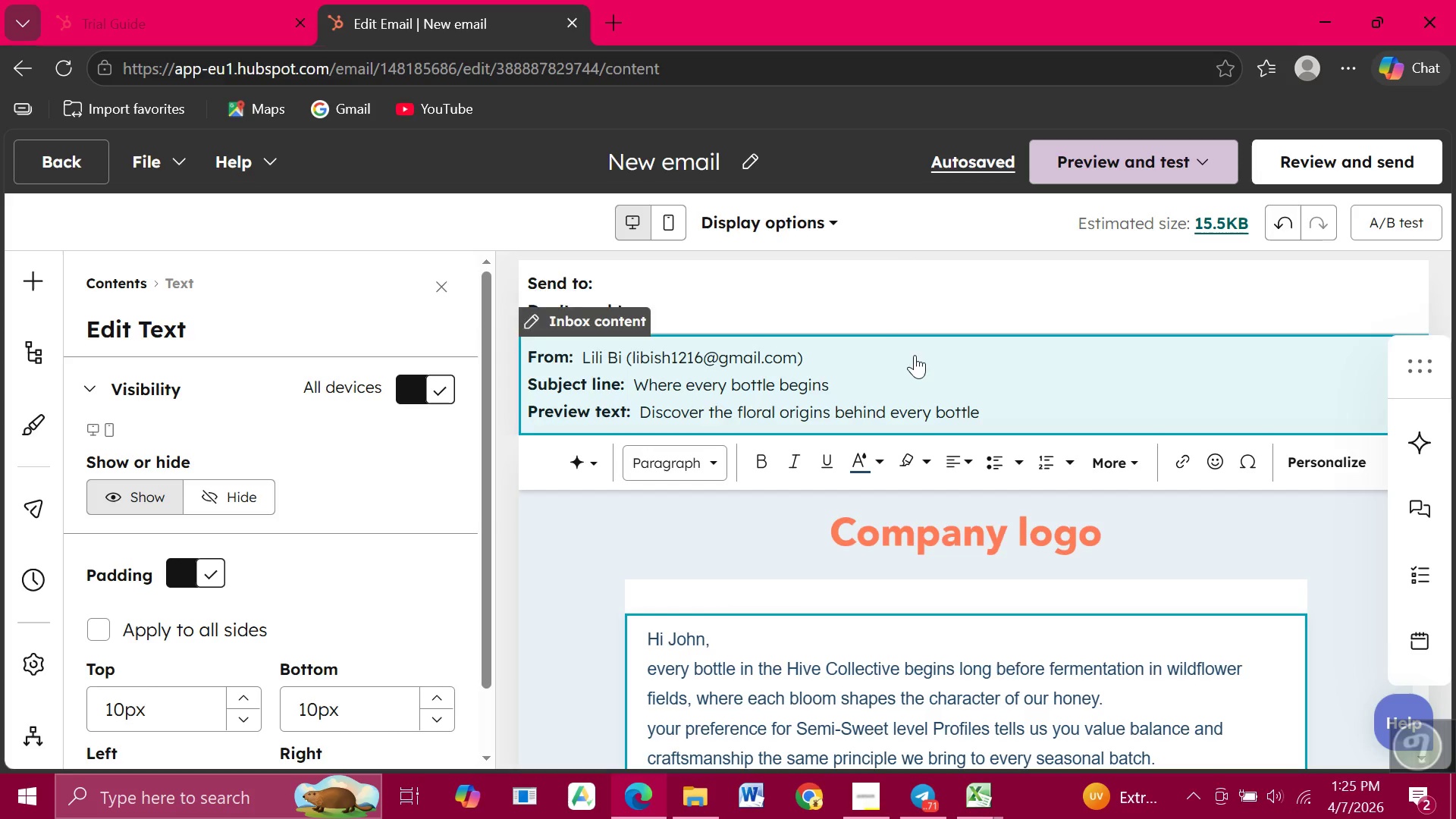 
left_click([658, 234])
 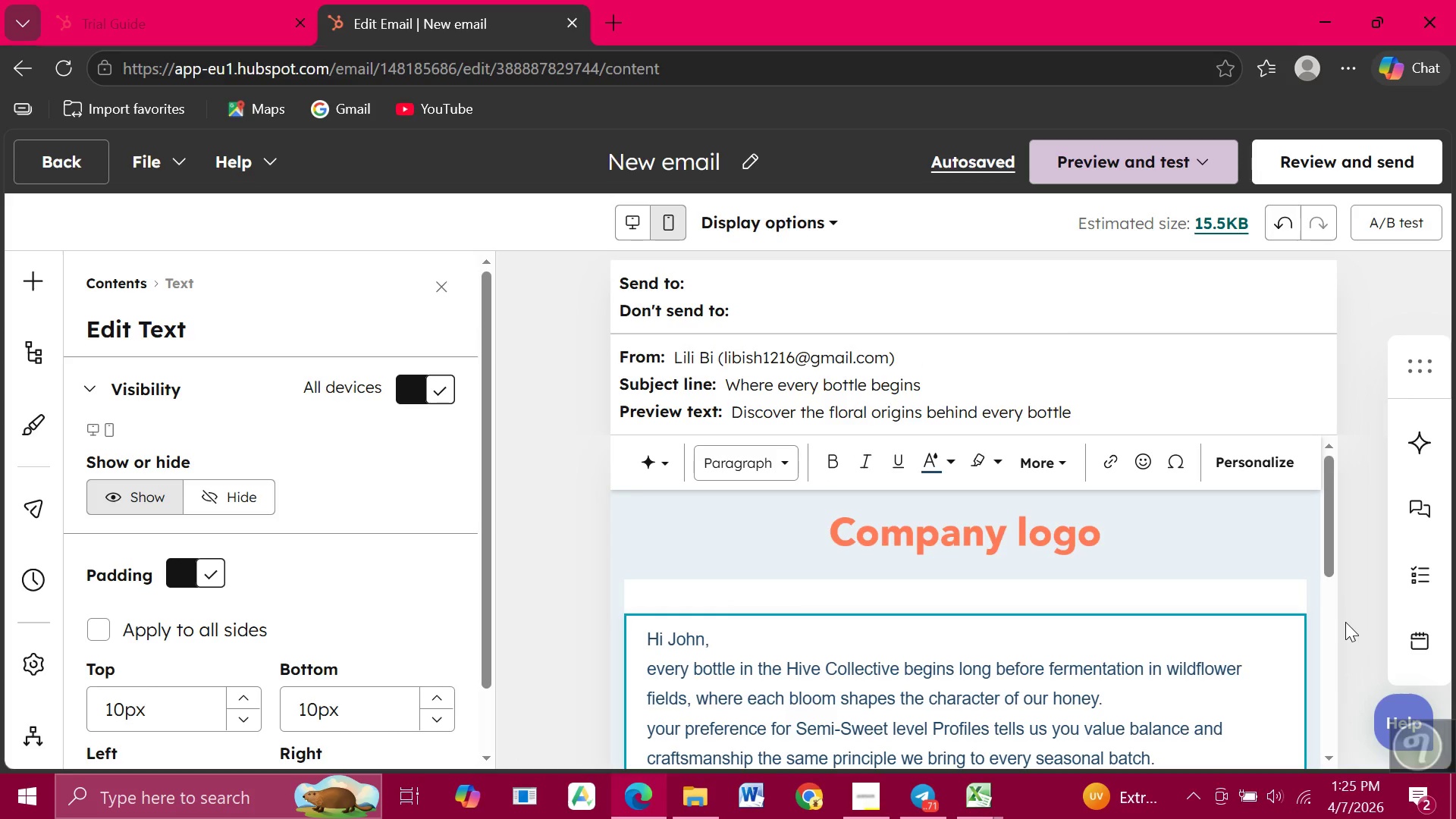 
wait(6.17)
 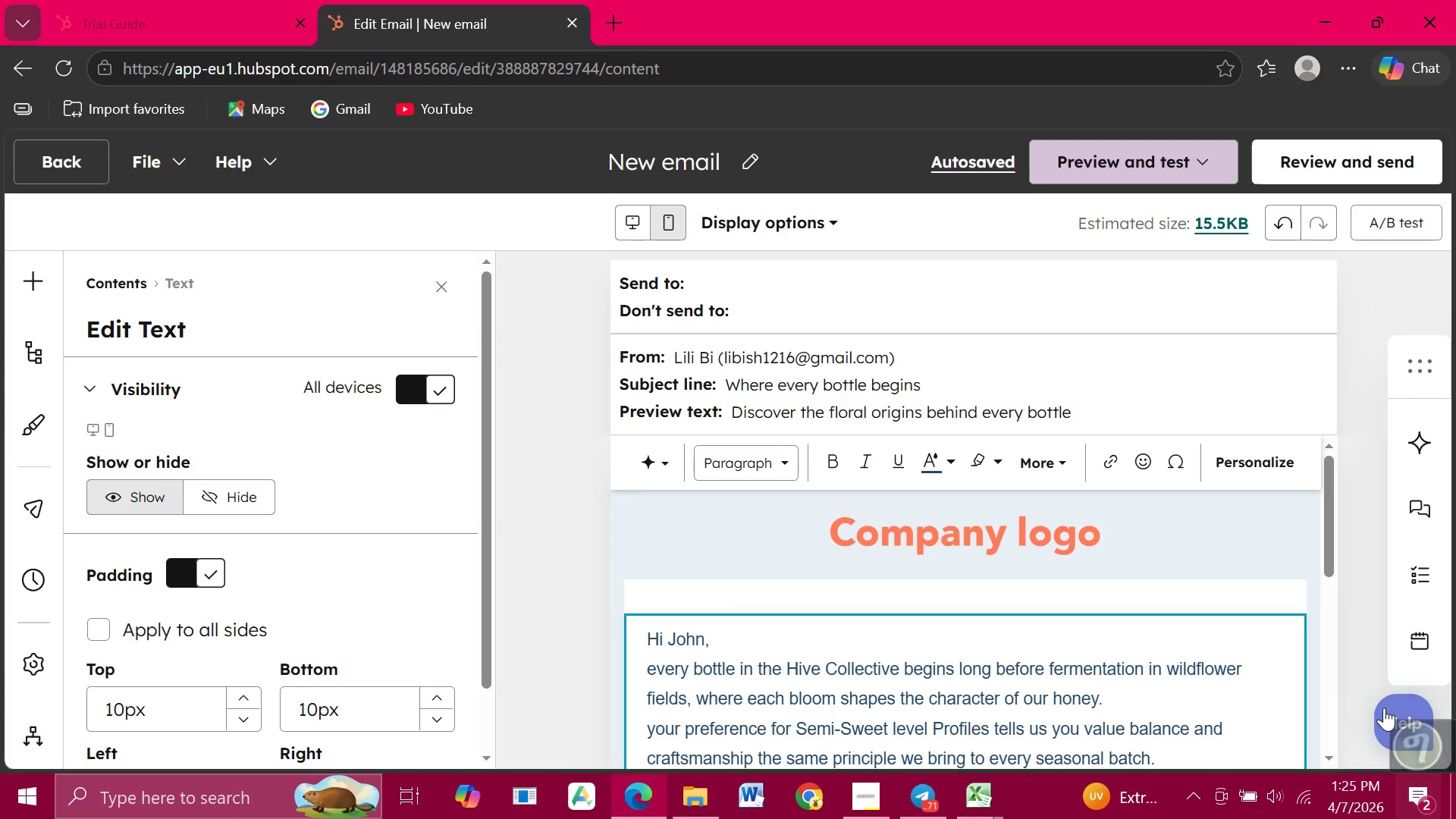 
key(Meta+PrintScreen)
 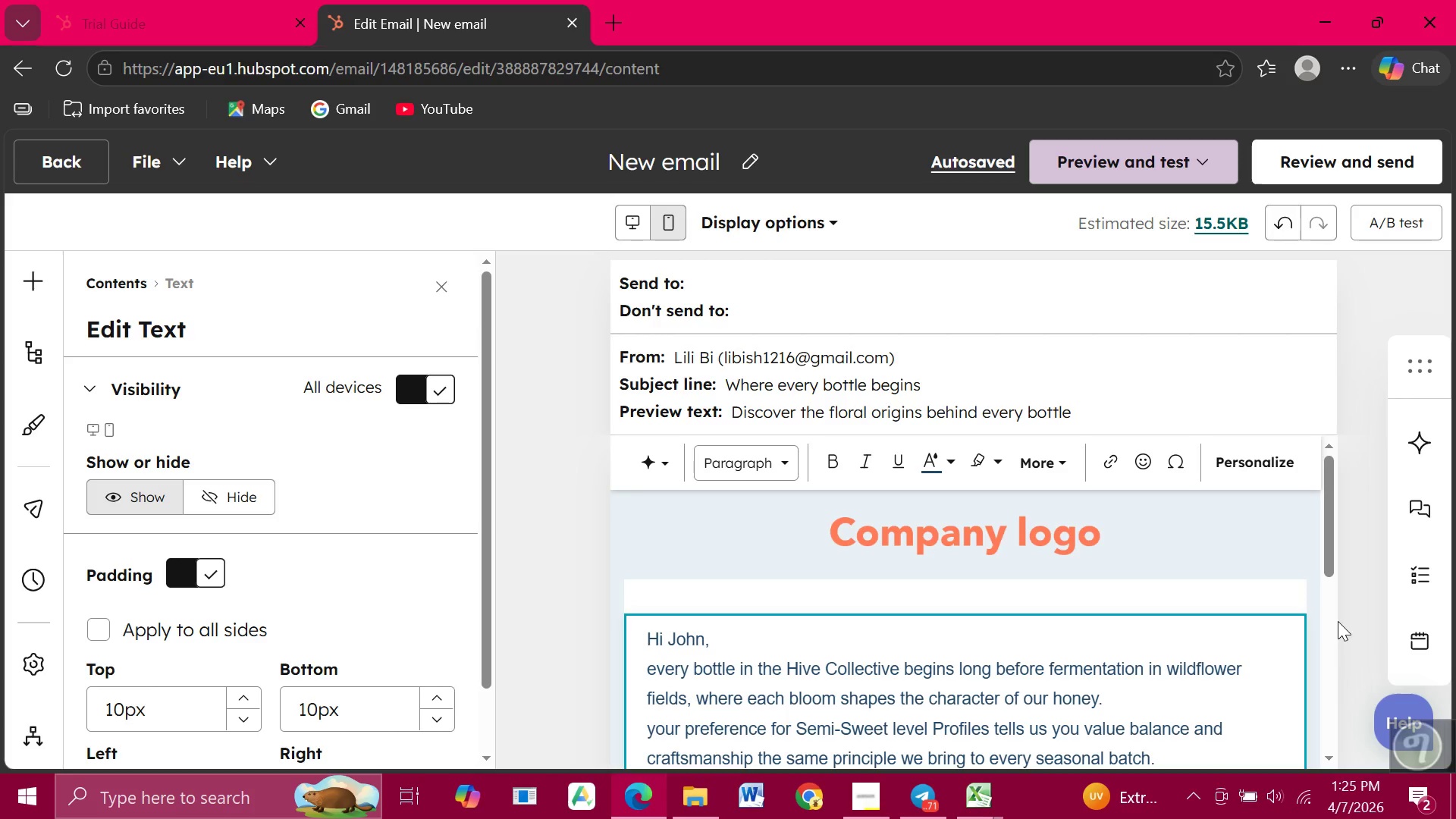 
scroll: coordinate [1307, 614], scroll_direction: down, amount: 2.0
 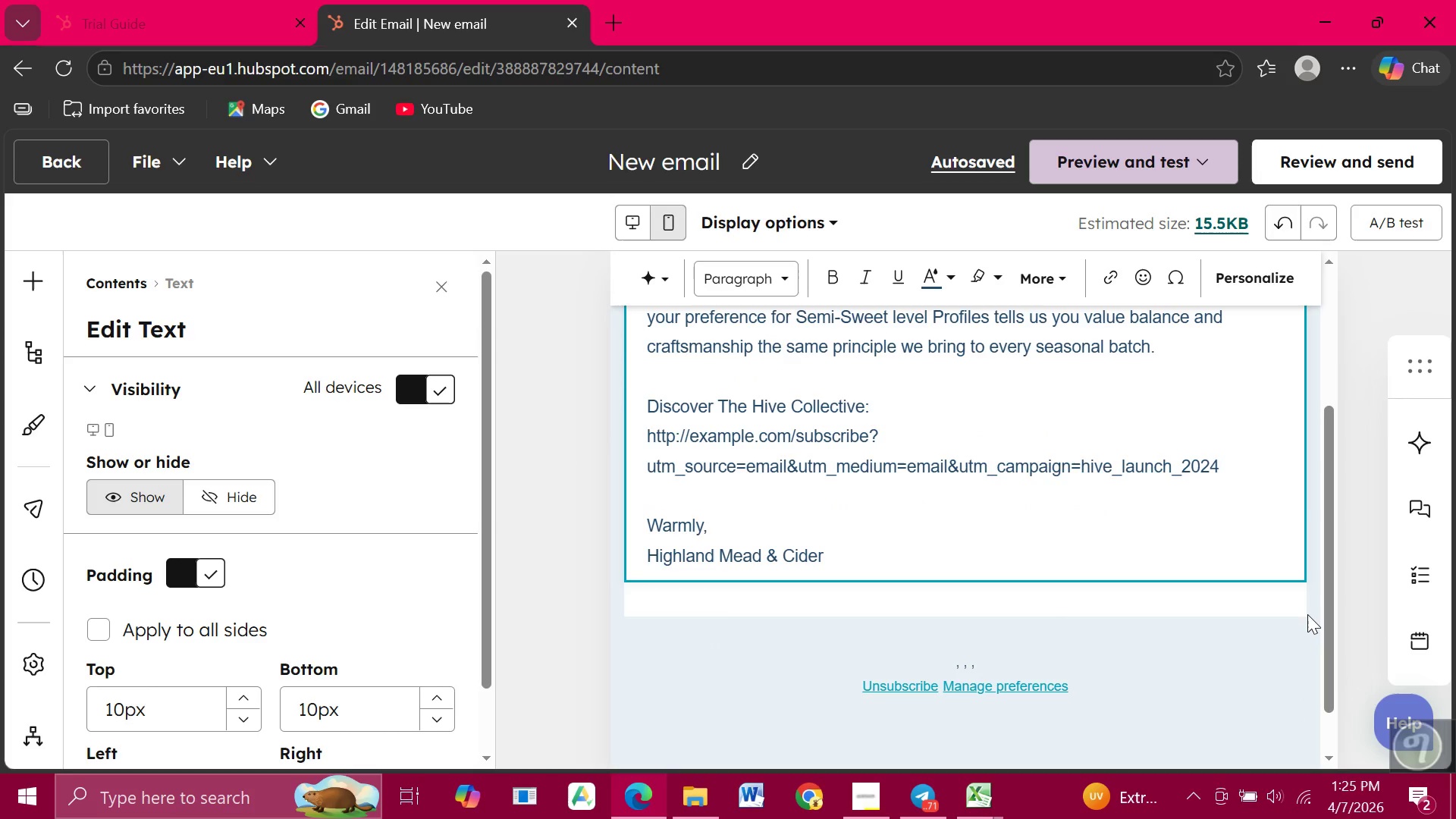 
scroll: coordinate [1307, 614], scroll_direction: up, amount: 2.0
 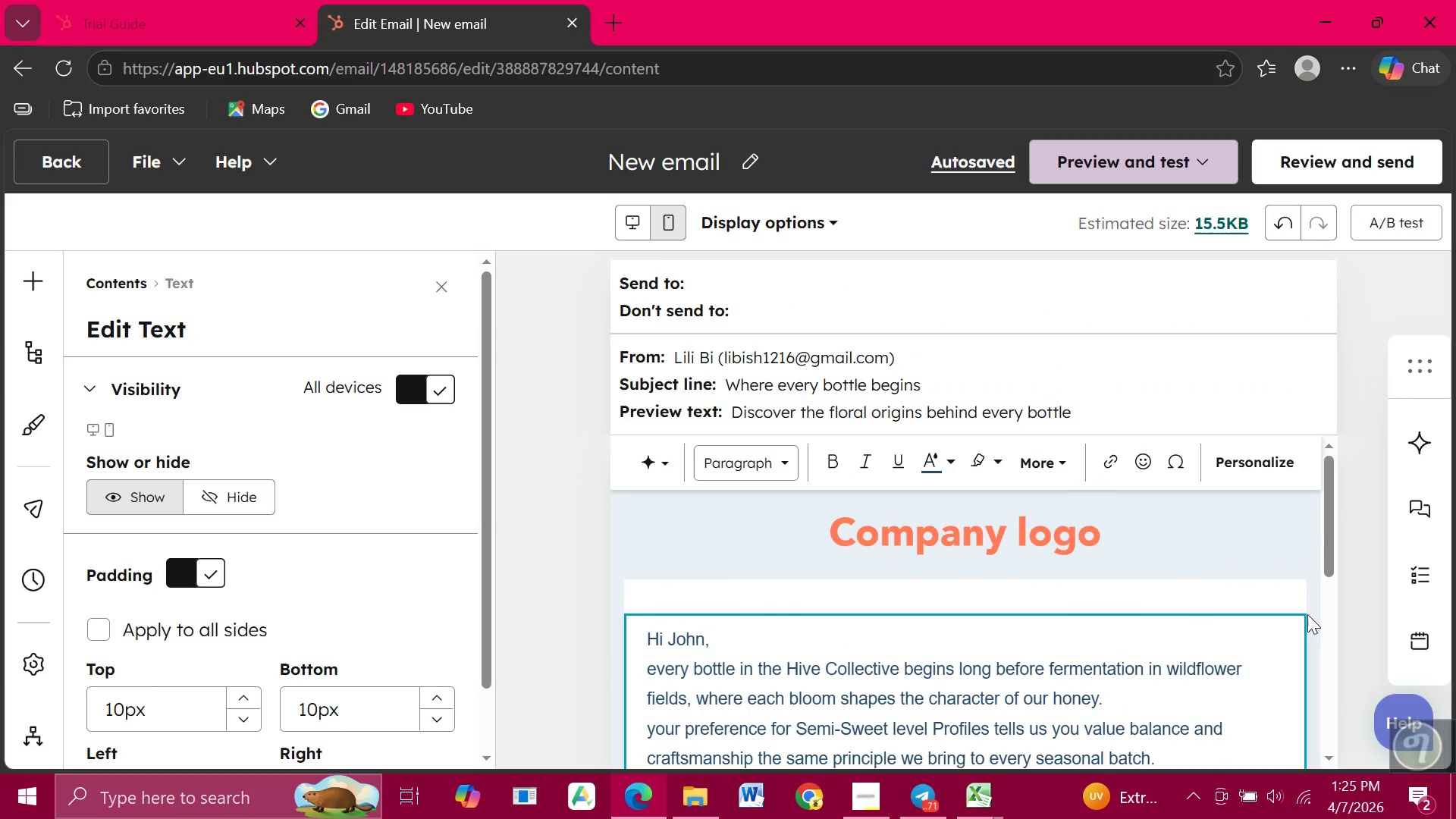 
scroll: coordinate [1307, 614], scroll_direction: down, amount: 2.0
 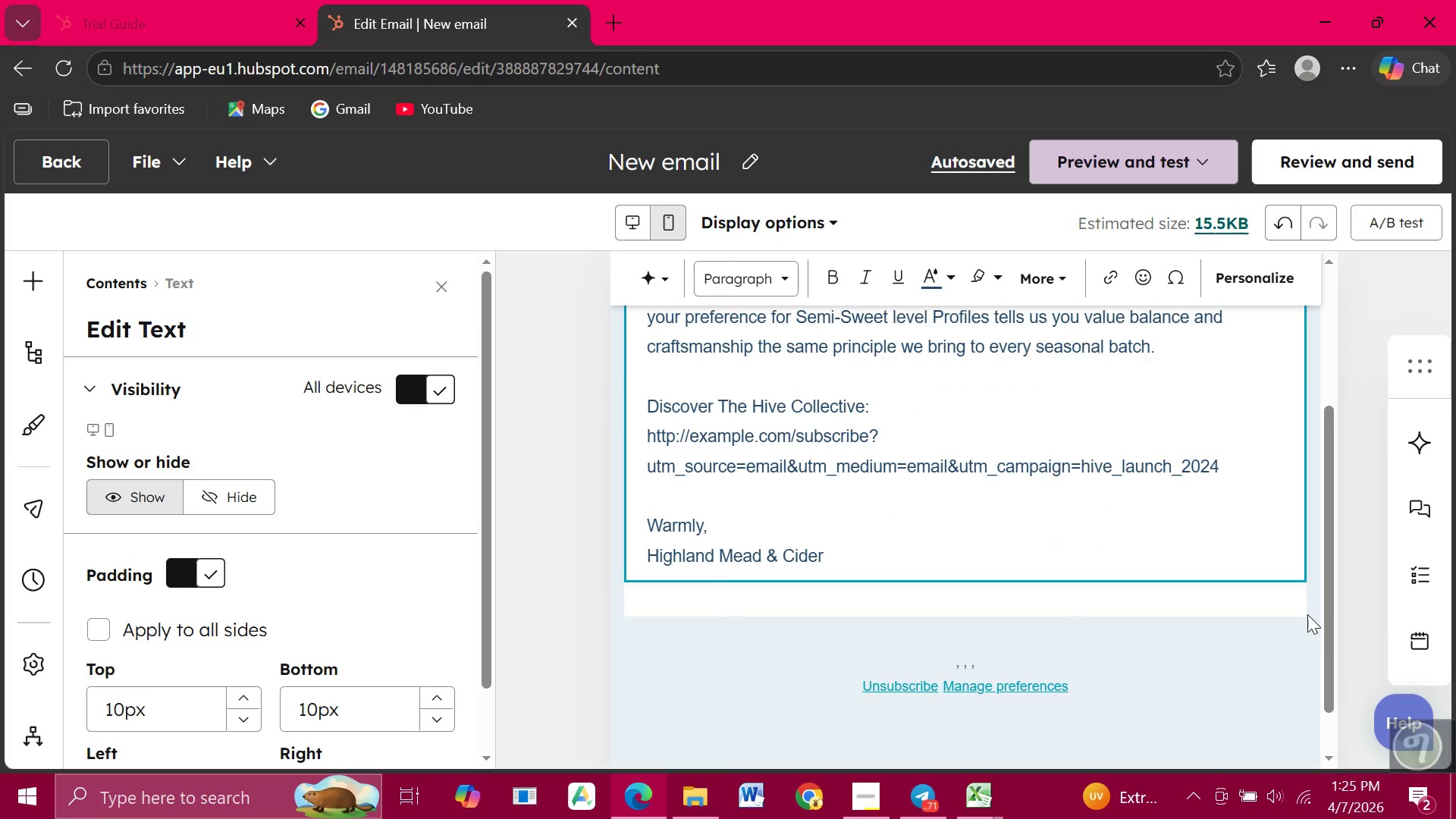 
scroll: coordinate [1307, 614], scroll_direction: up, amount: 3.0
 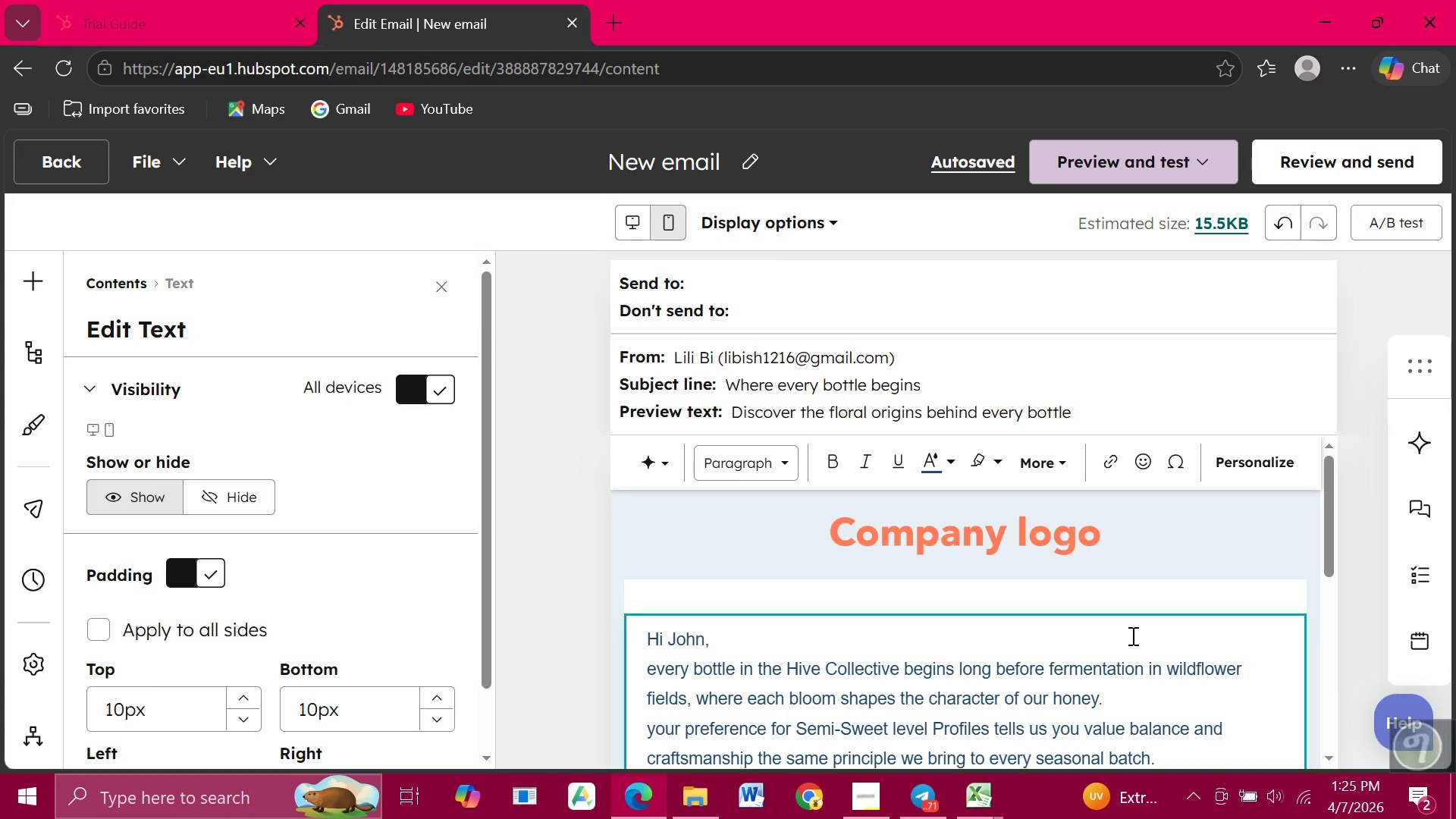 
wait(9.96)
 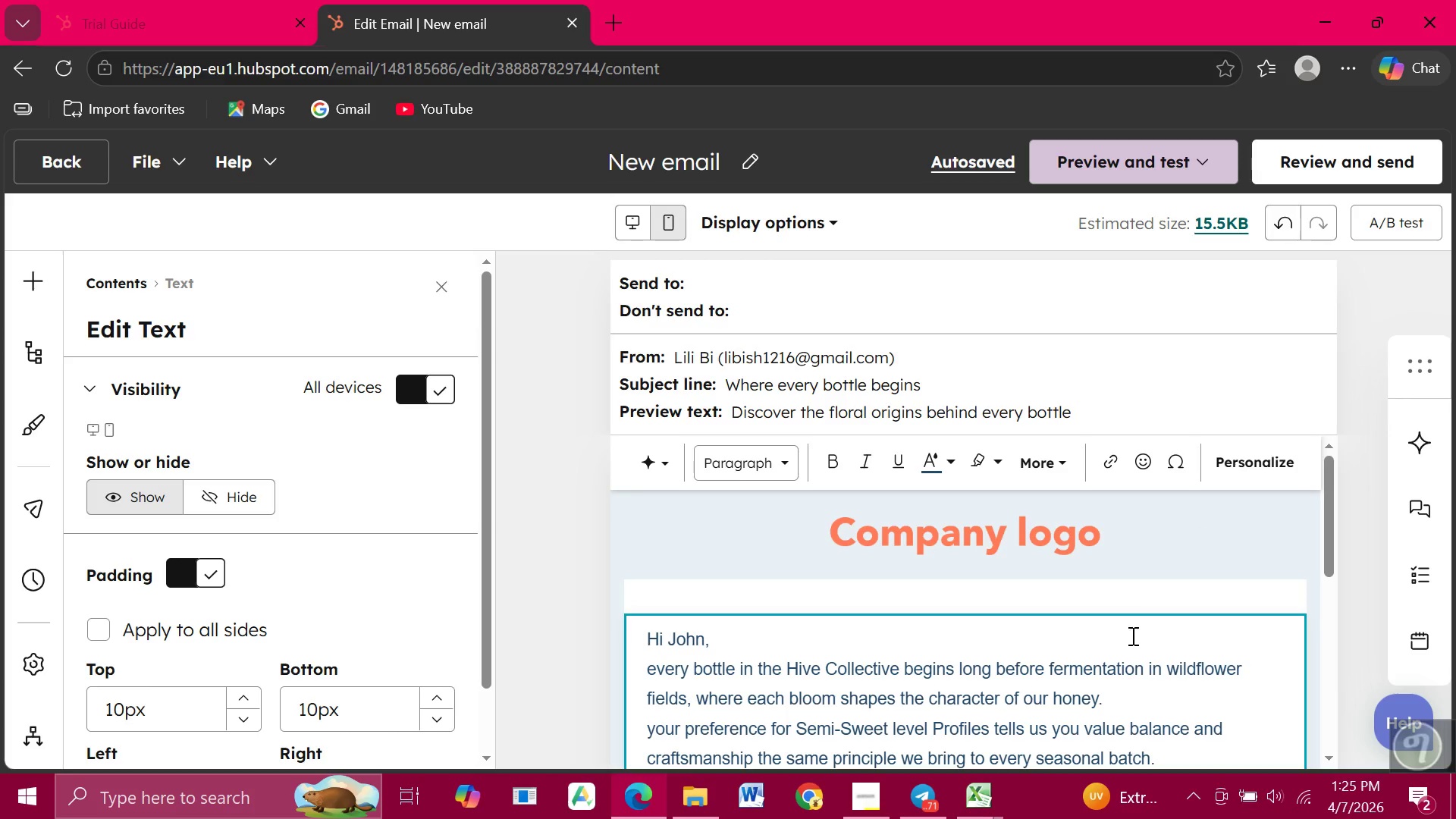 
left_click([1152, 162])
 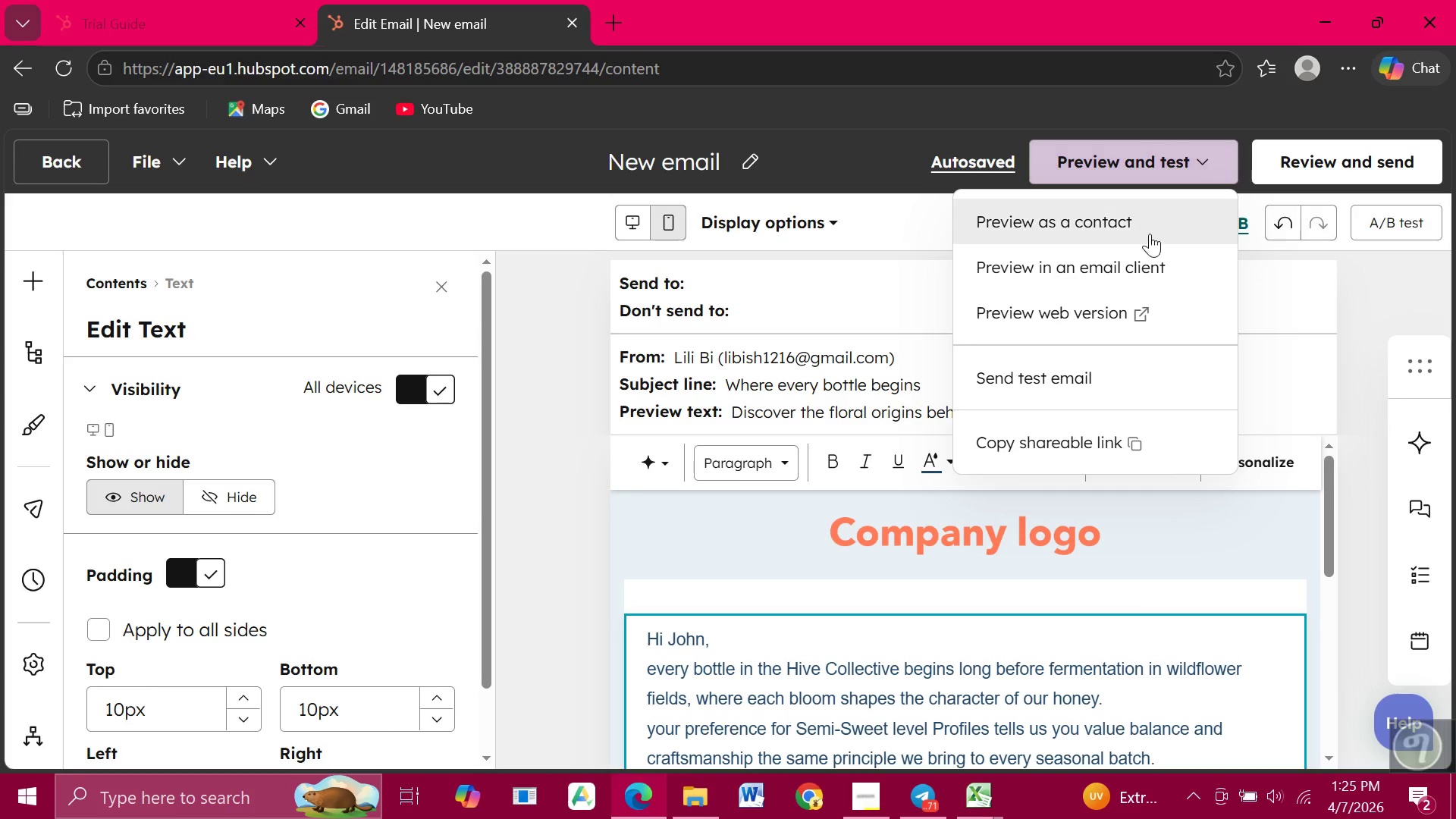 
wait(8.19)
 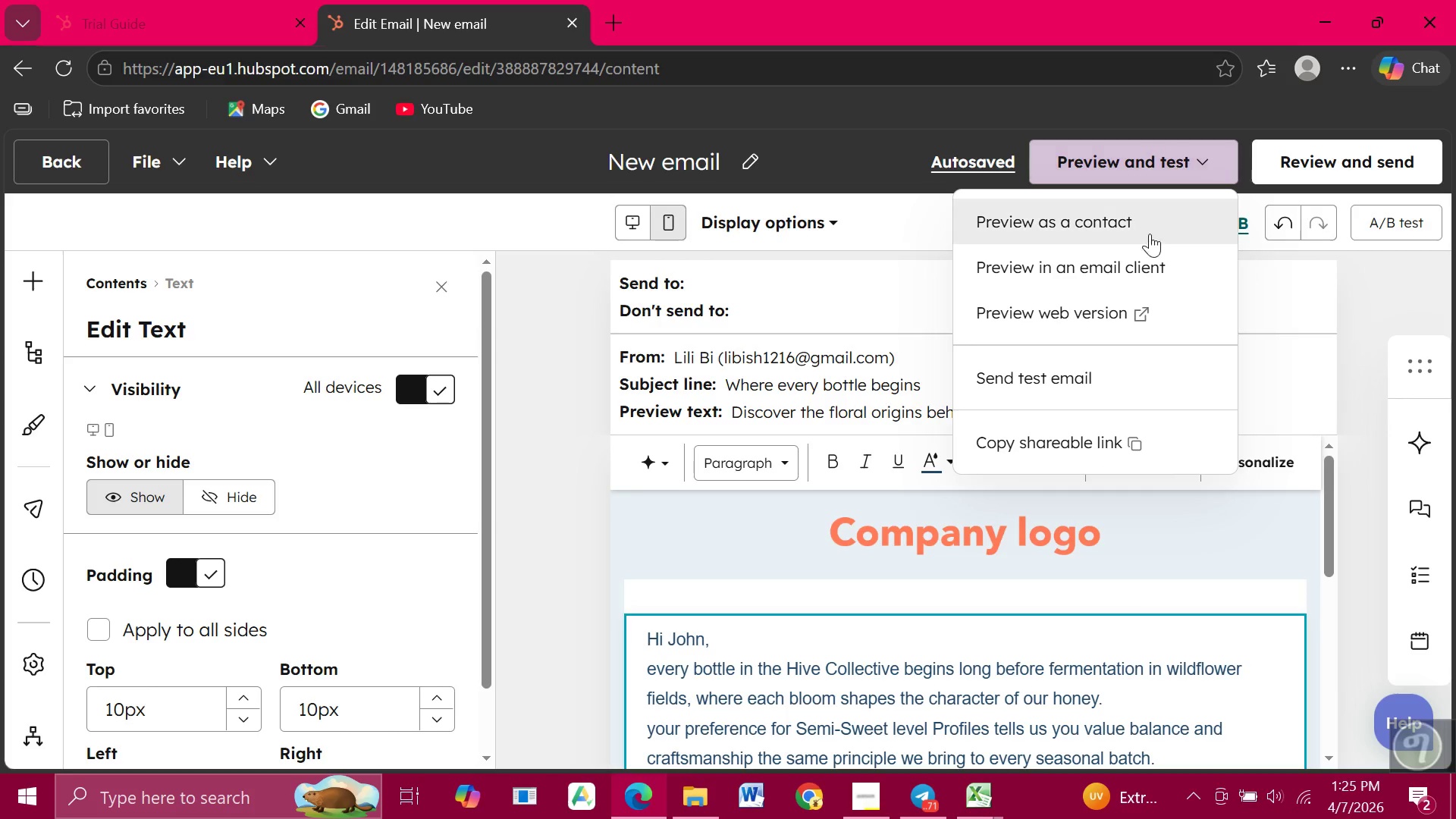 
left_click([1117, 224])
 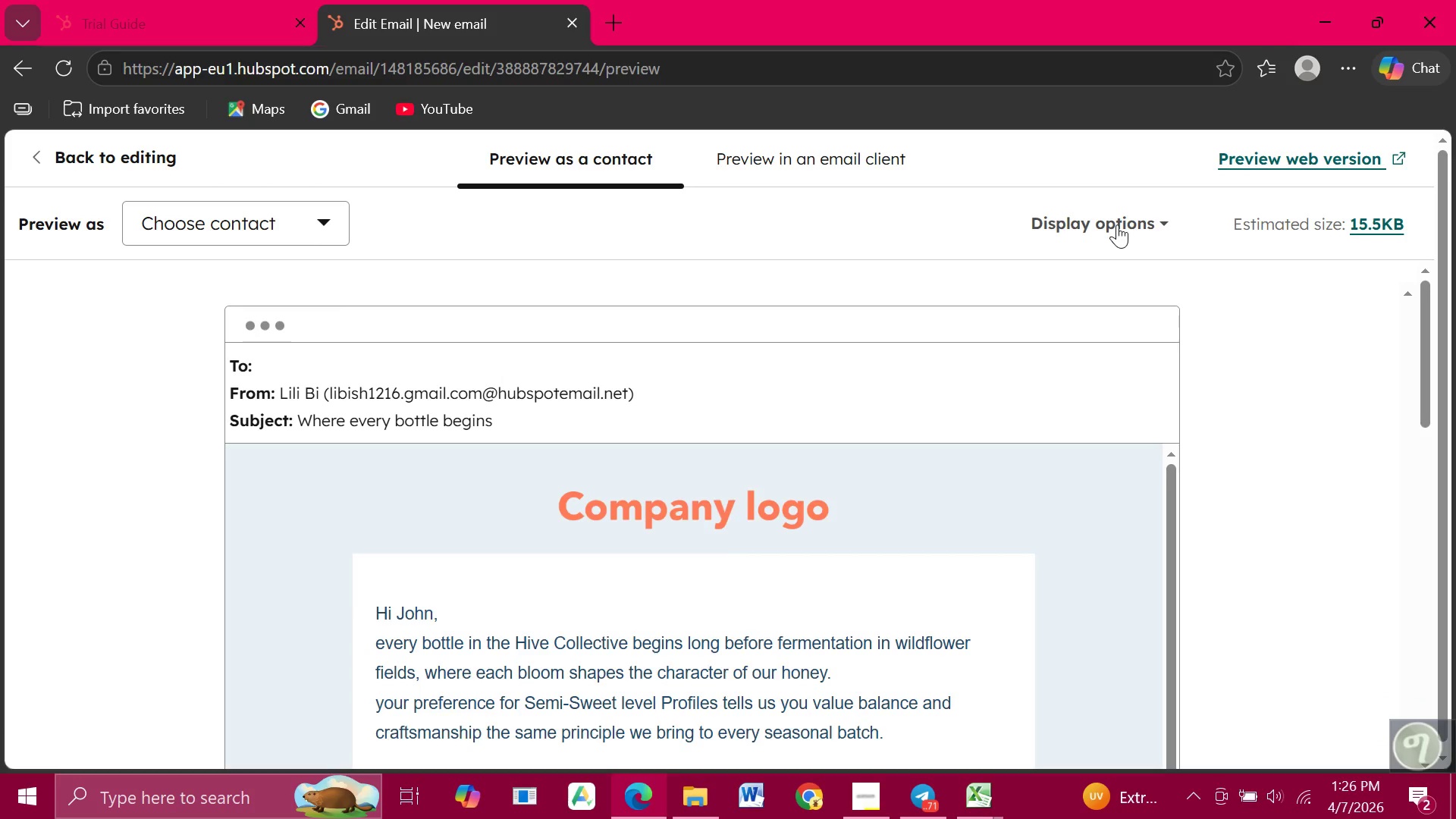 
wait(7.14)
 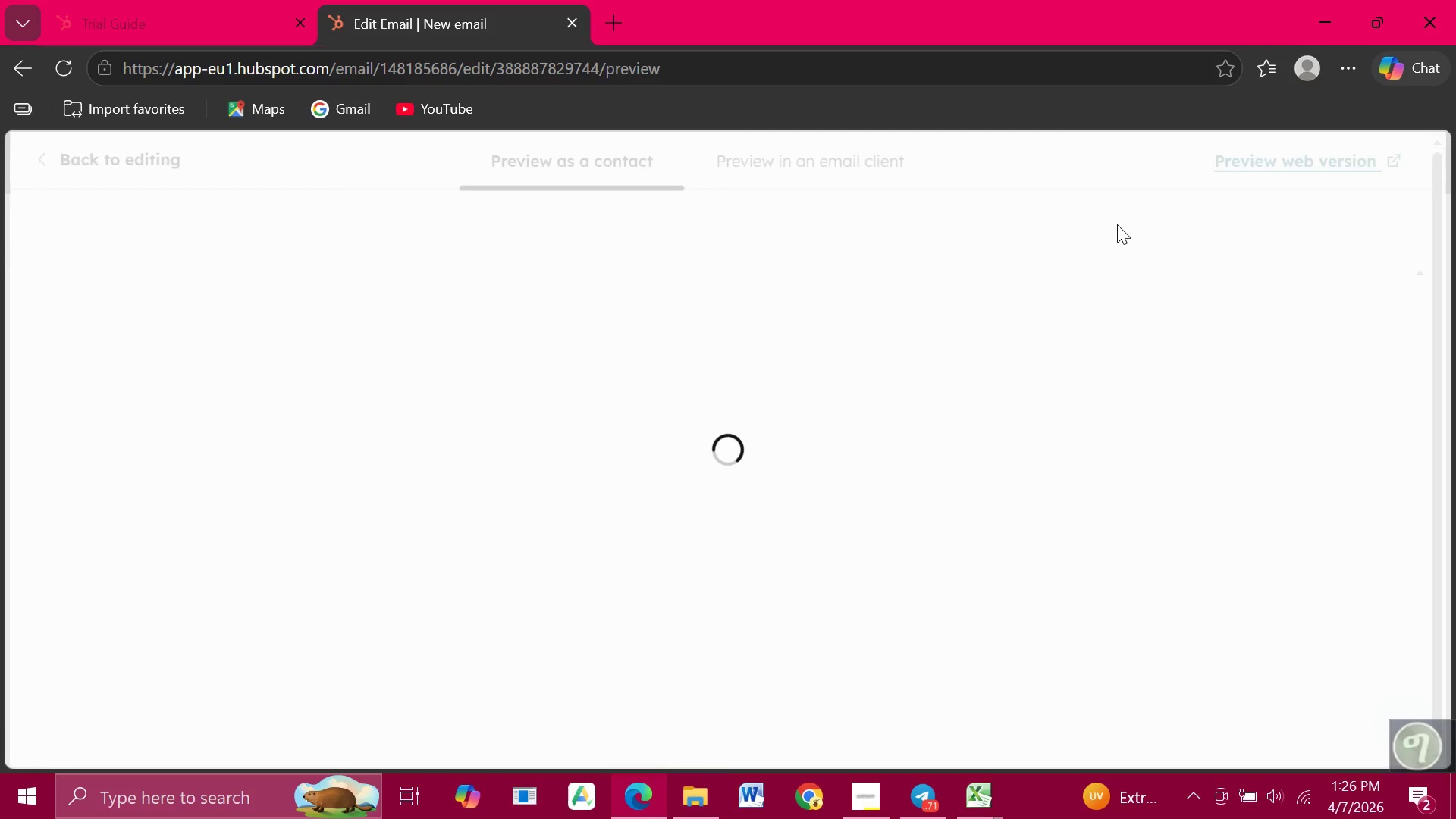 
scroll: coordinate [1214, 378], scroll_direction: down, amount: 3.0
 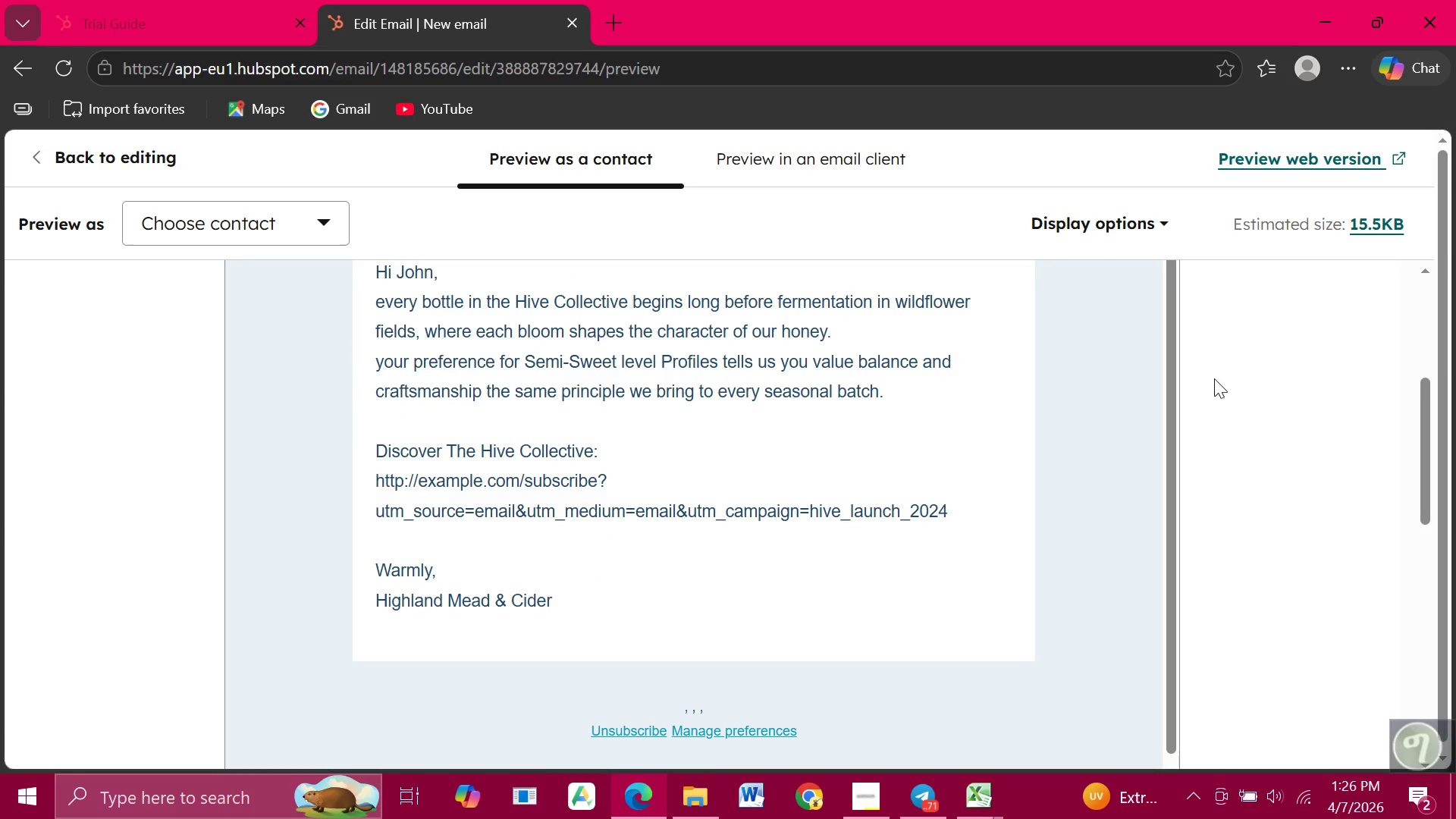 
scroll: coordinate [1214, 378], scroll_direction: up, amount: 3.0
 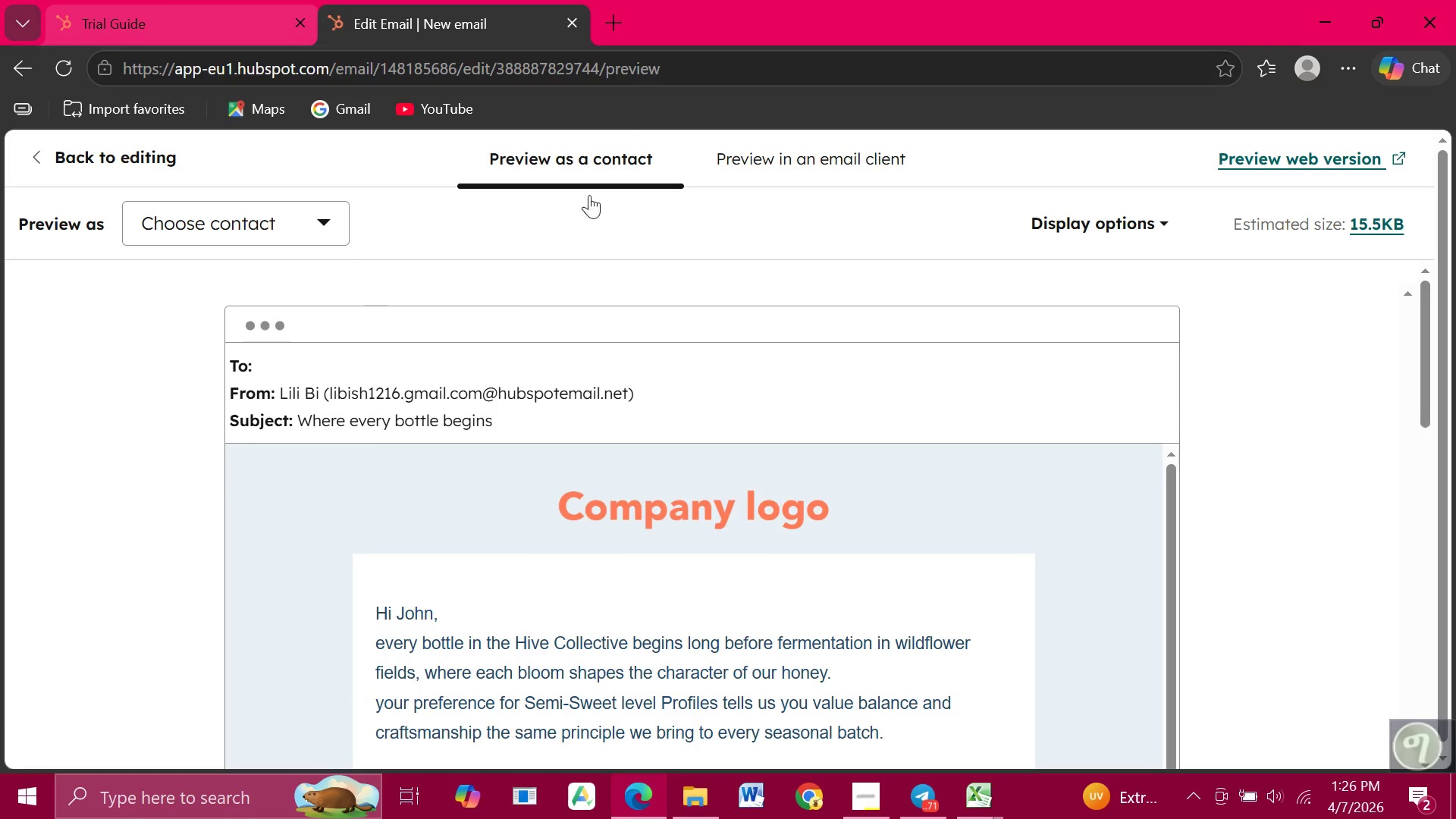 
wait(6.03)
 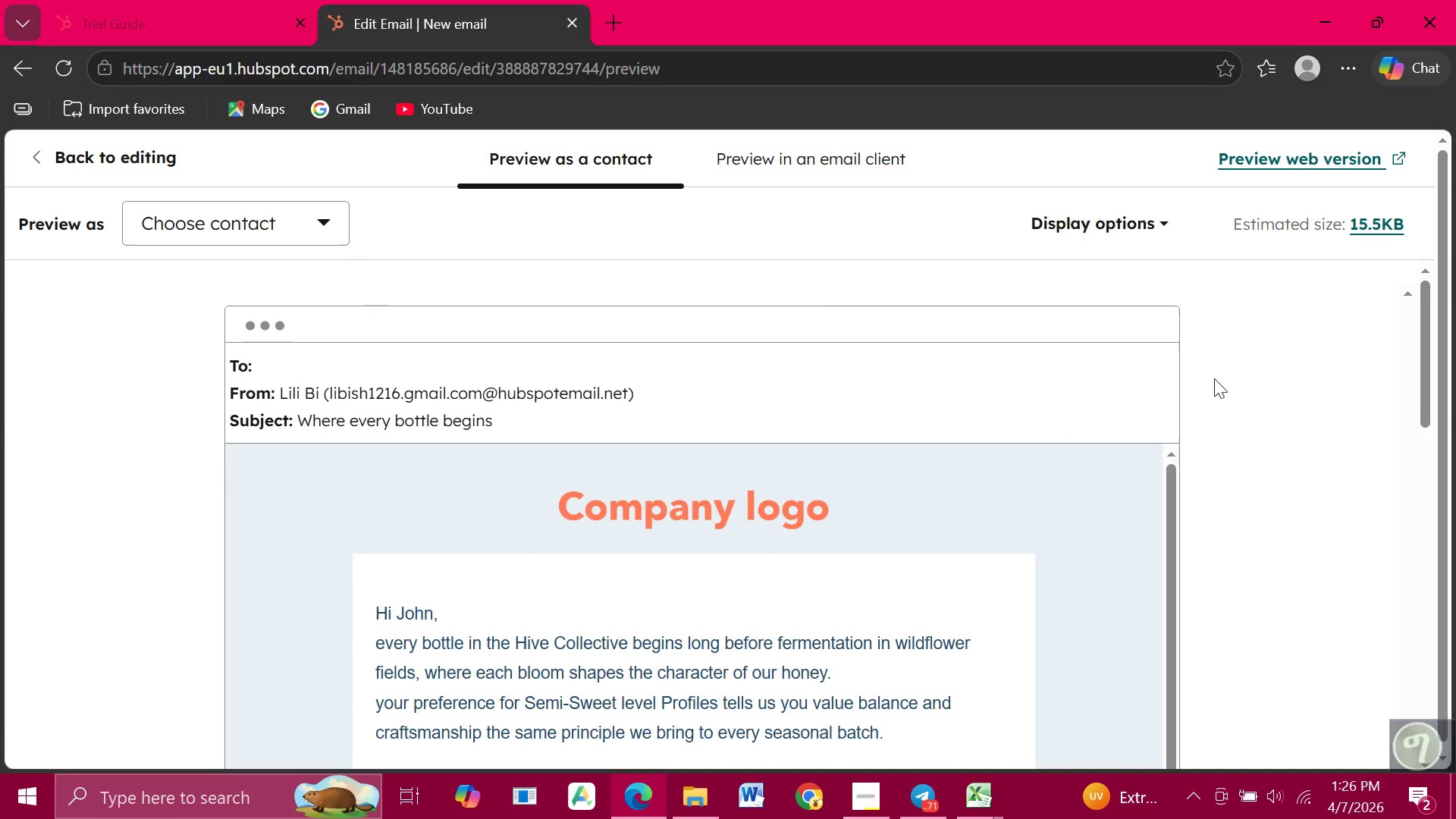 
left_click([204, 225])
 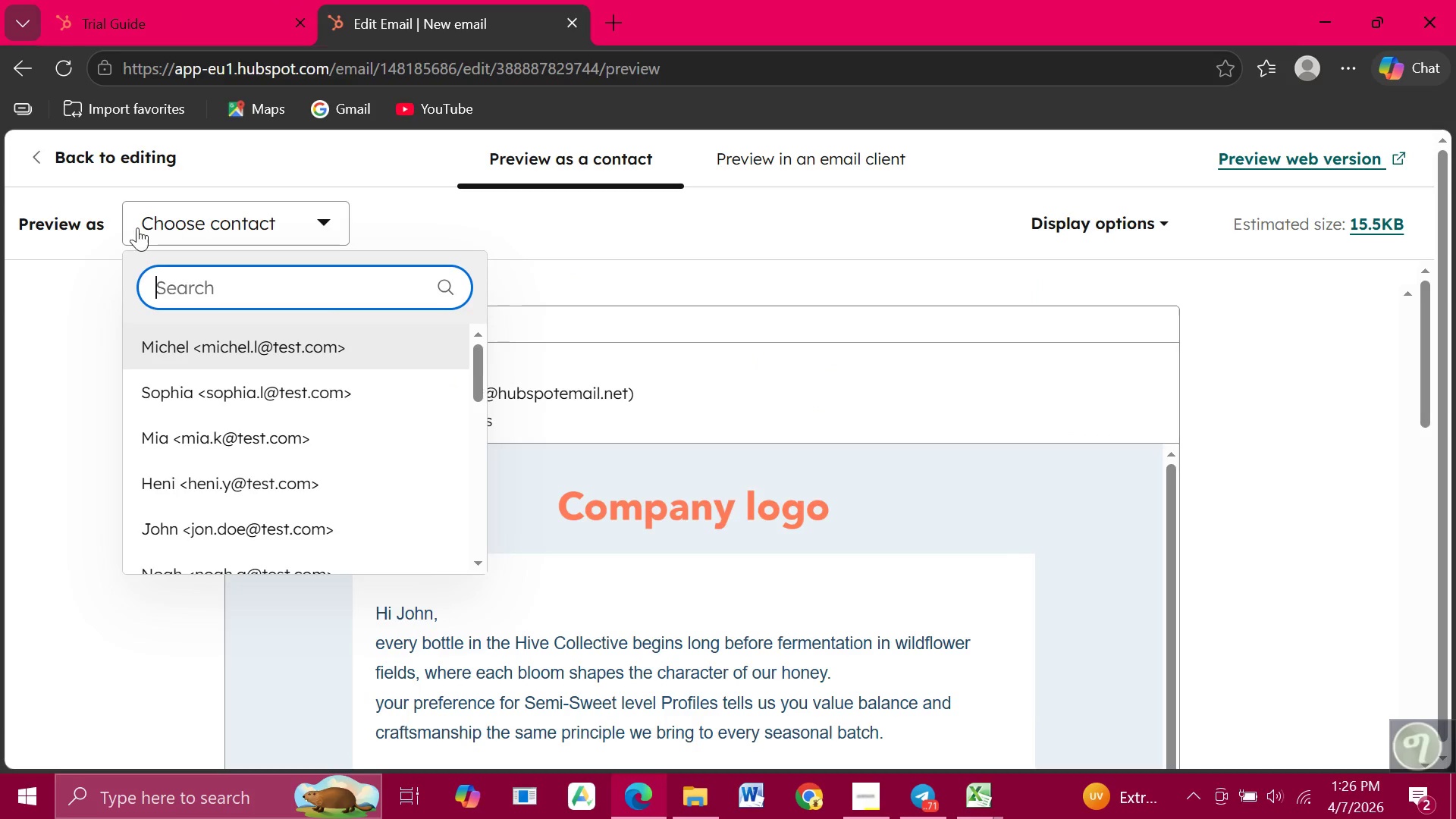 
left_click([102, 338])
 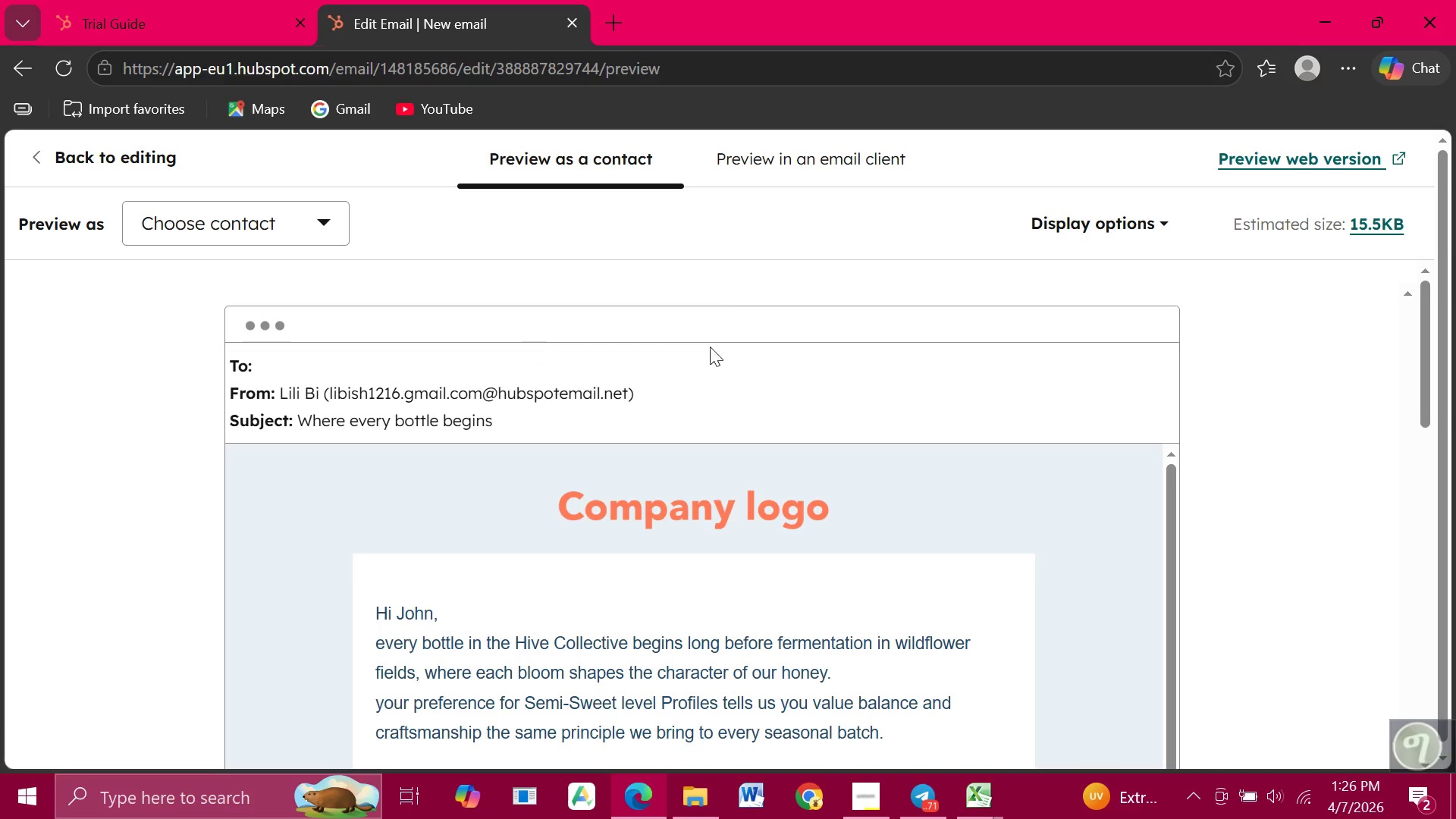 
scroll: coordinate [814, 347], scroll_direction: down, amount: 12.0
 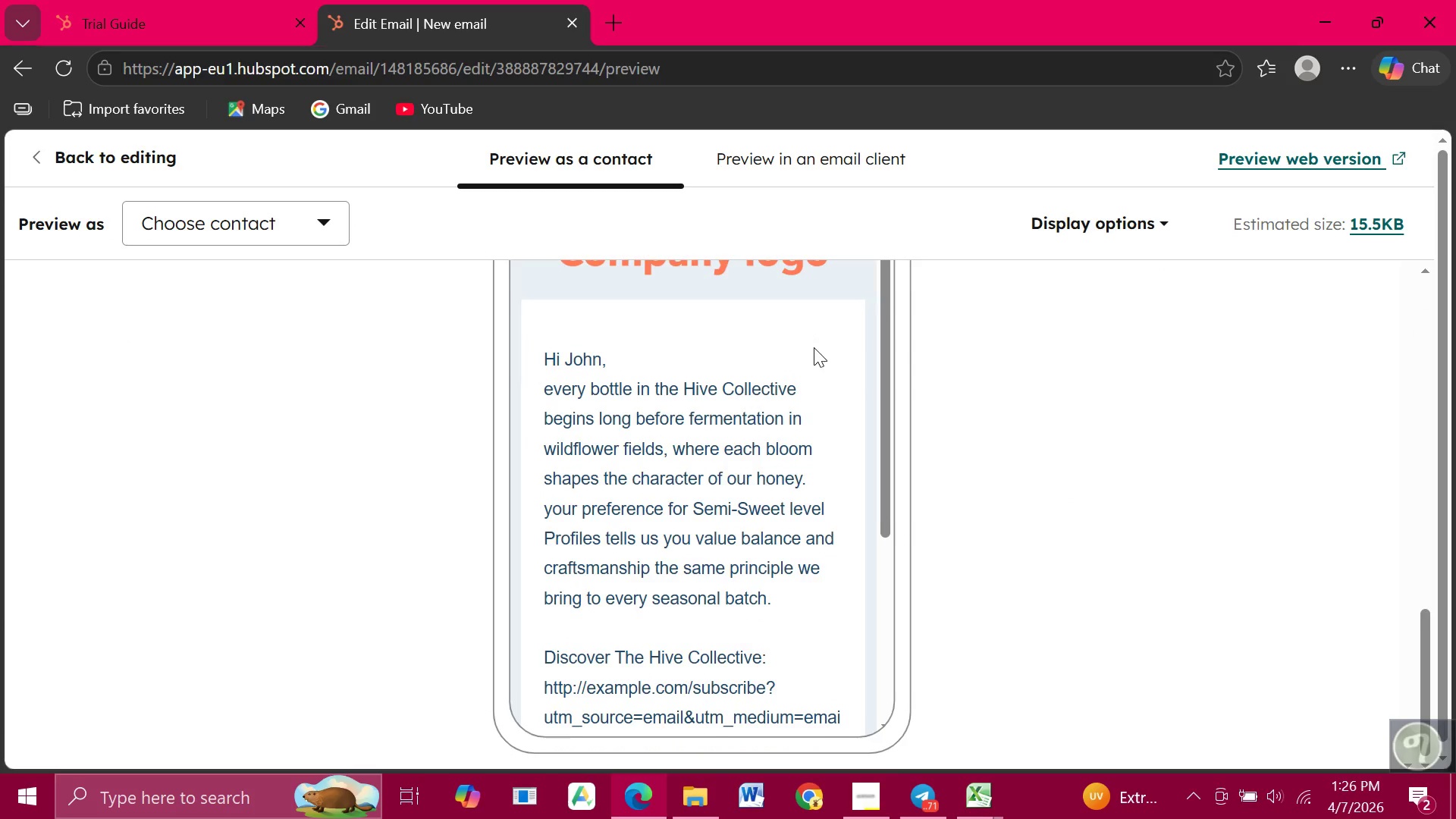 
scroll: coordinate [814, 347], scroll_direction: up, amount: 1.0
 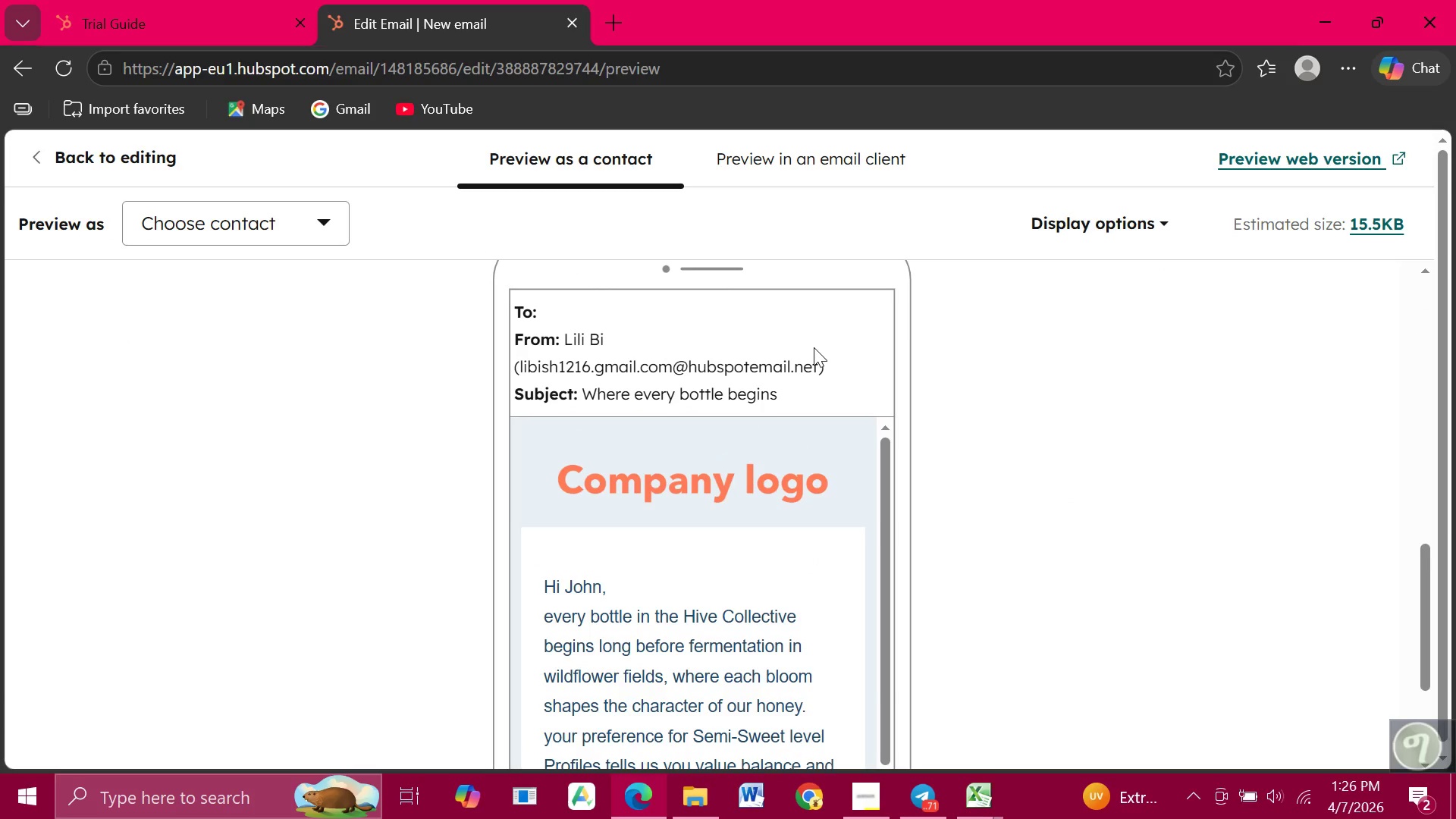 
scroll: coordinate [814, 347], scroll_direction: down, amount: 4.0
 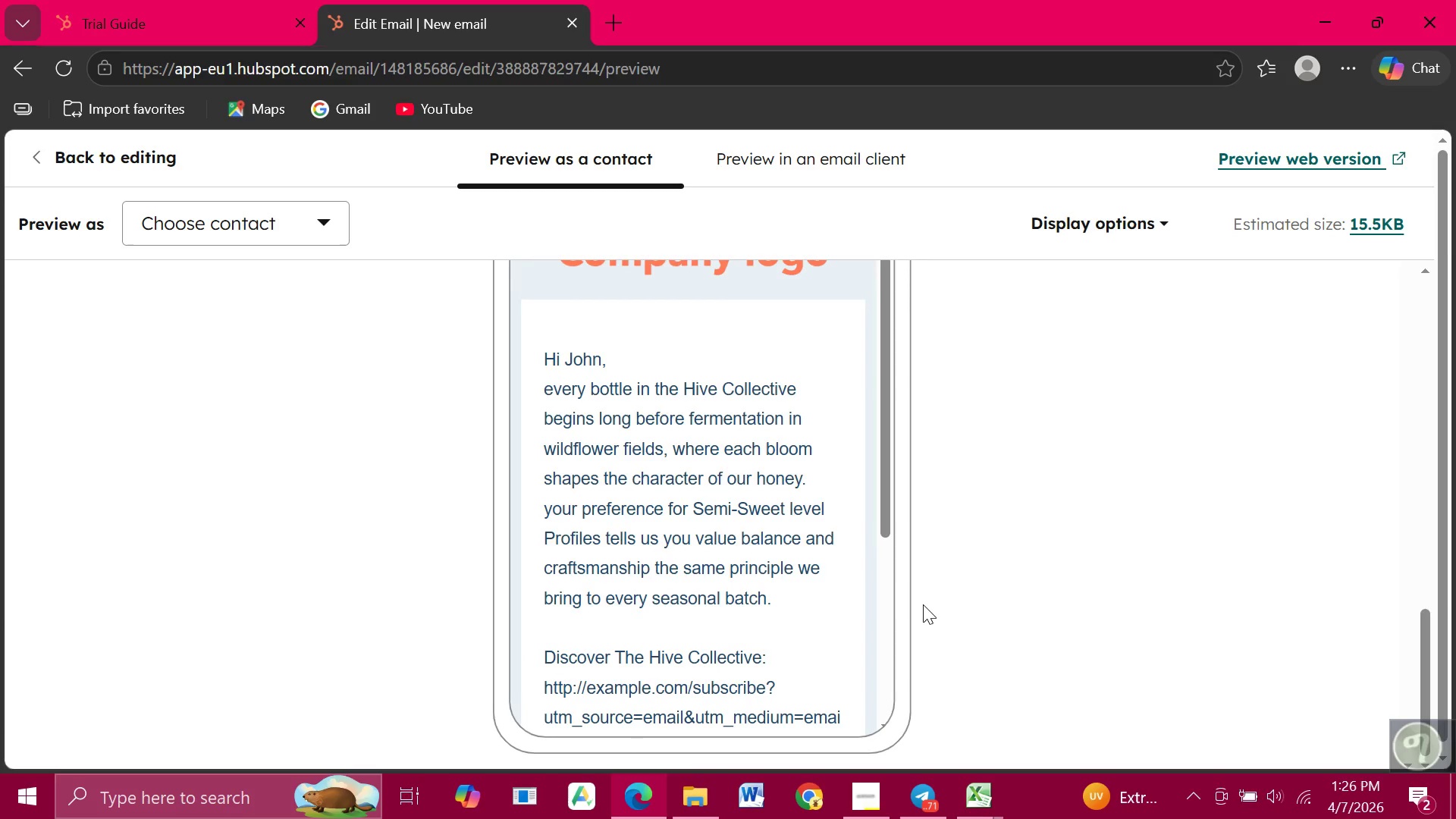 
scroll: coordinate [927, 604], scroll_direction: up, amount: 1.0
 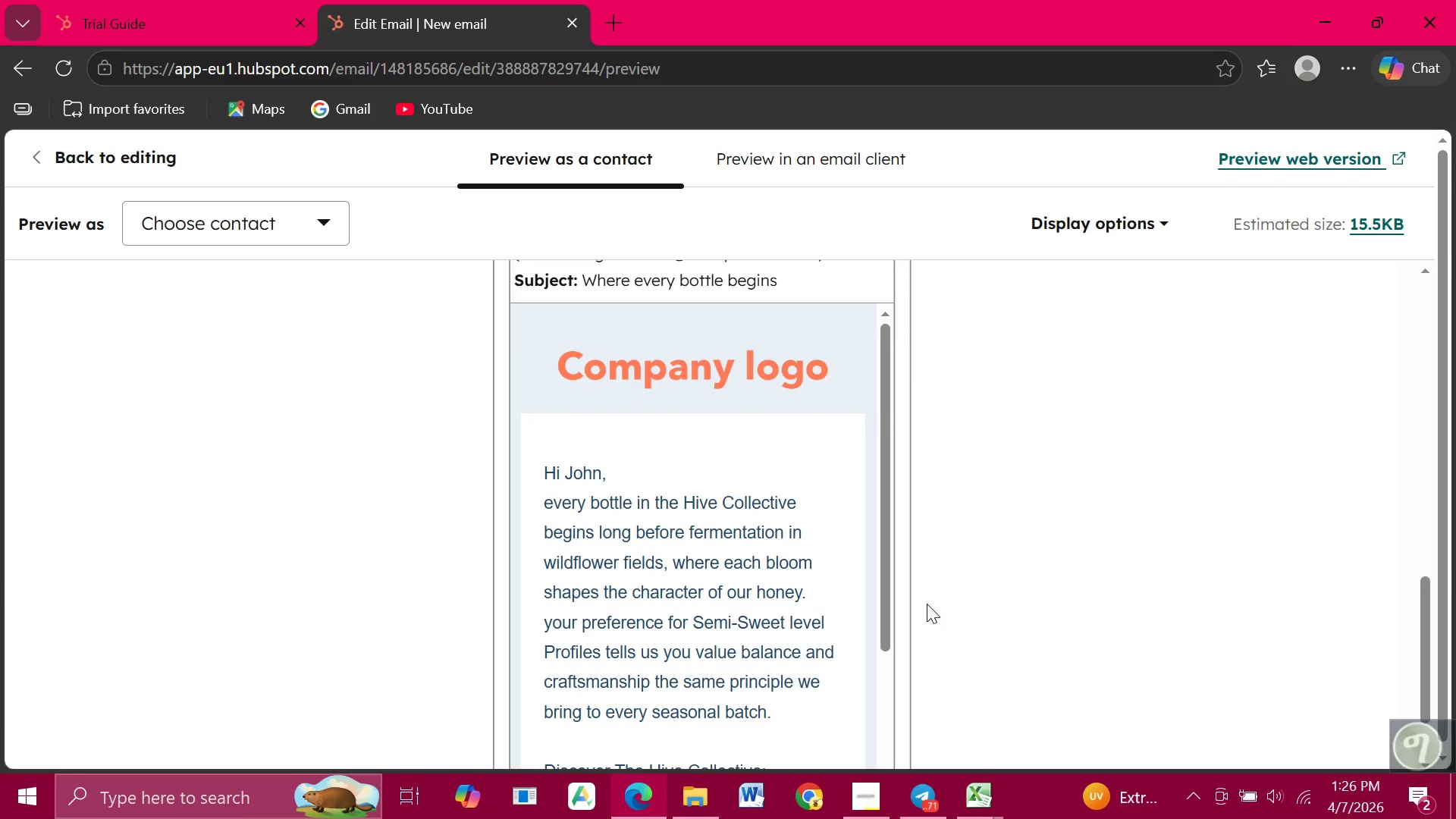 
scroll: coordinate [927, 604], scroll_direction: down, amount: 2.0
 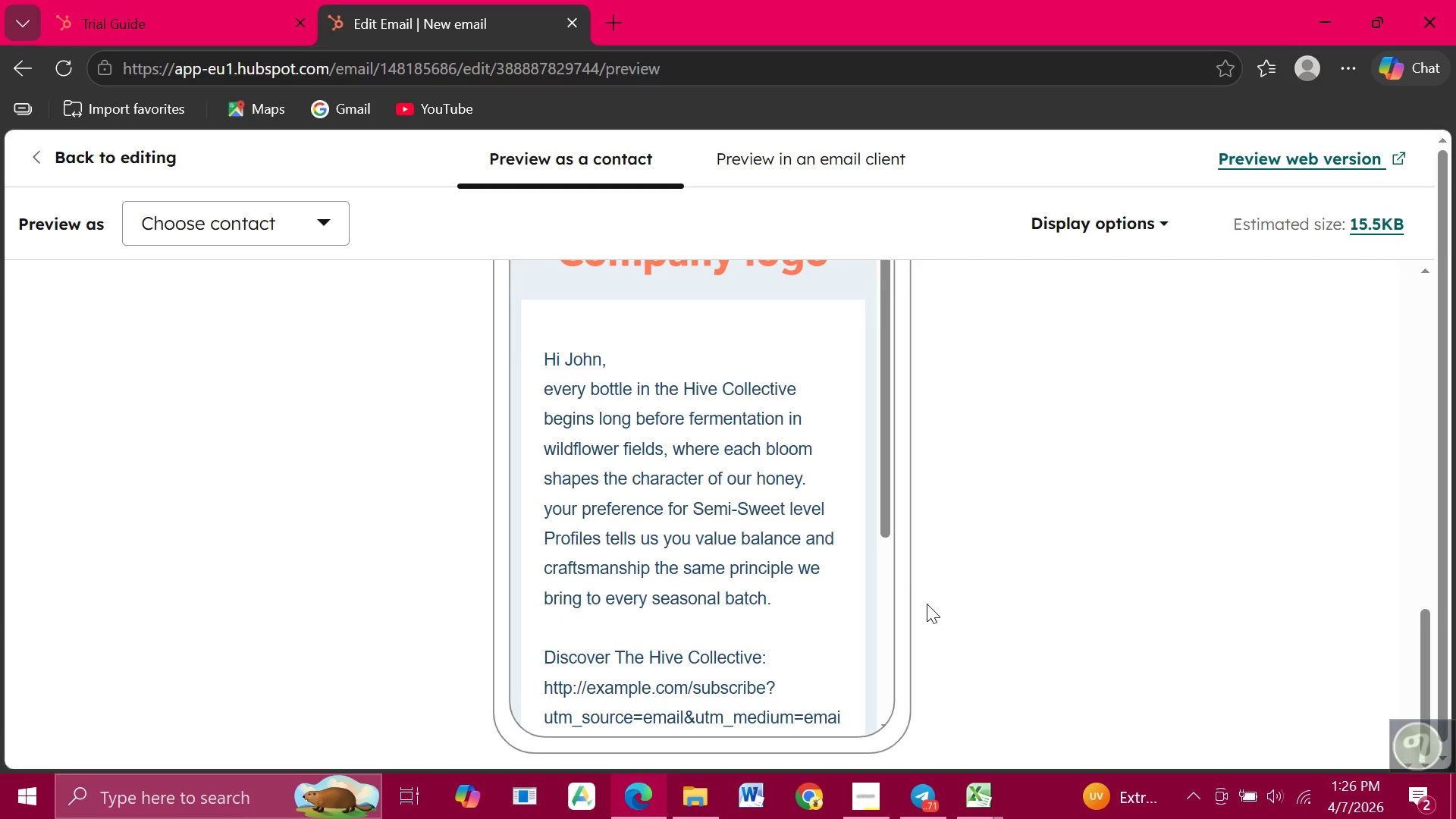 
wait(9.73)
 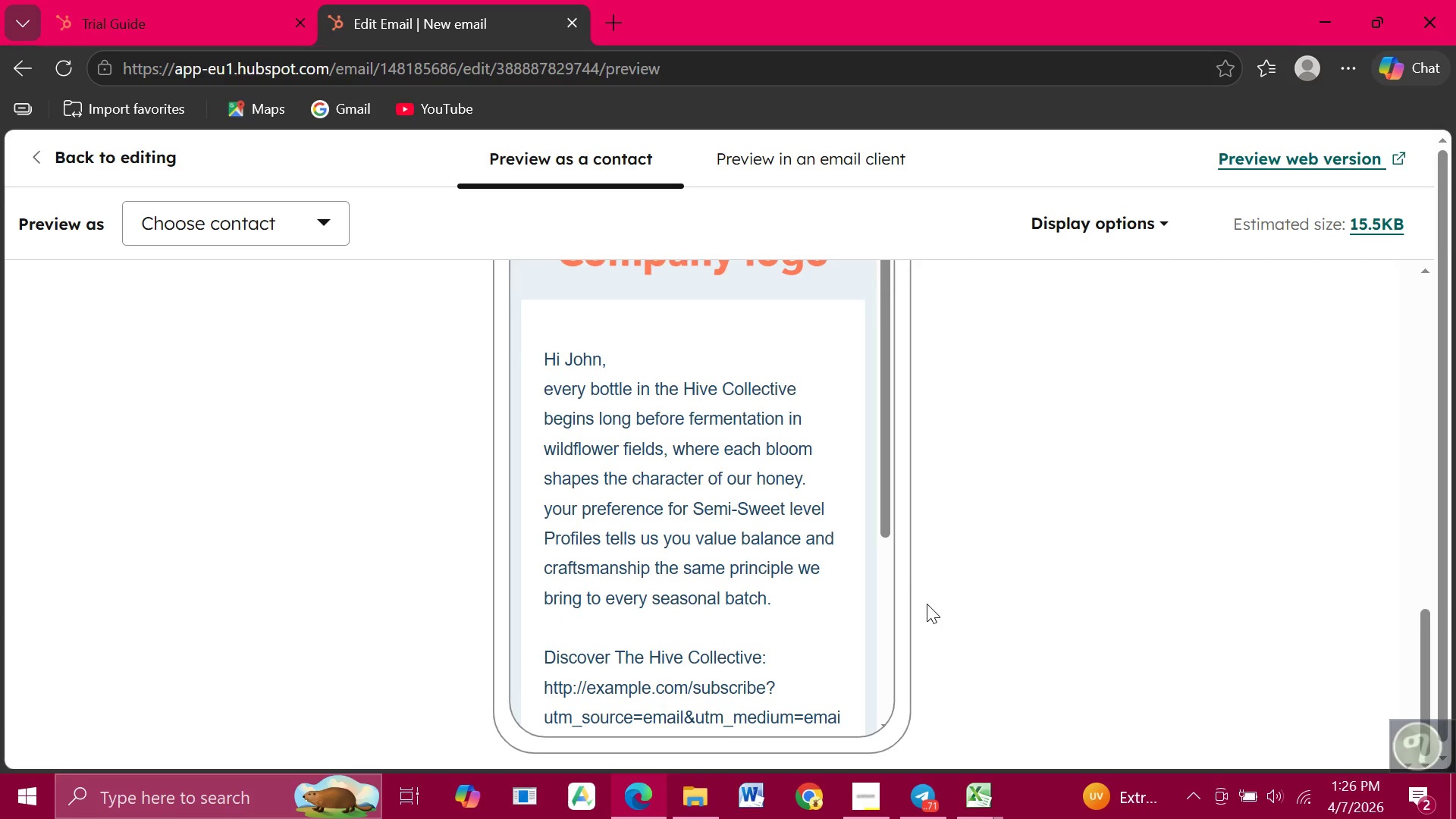 
scroll: coordinate [996, 638], scroll_direction: up, amount: 2.0
 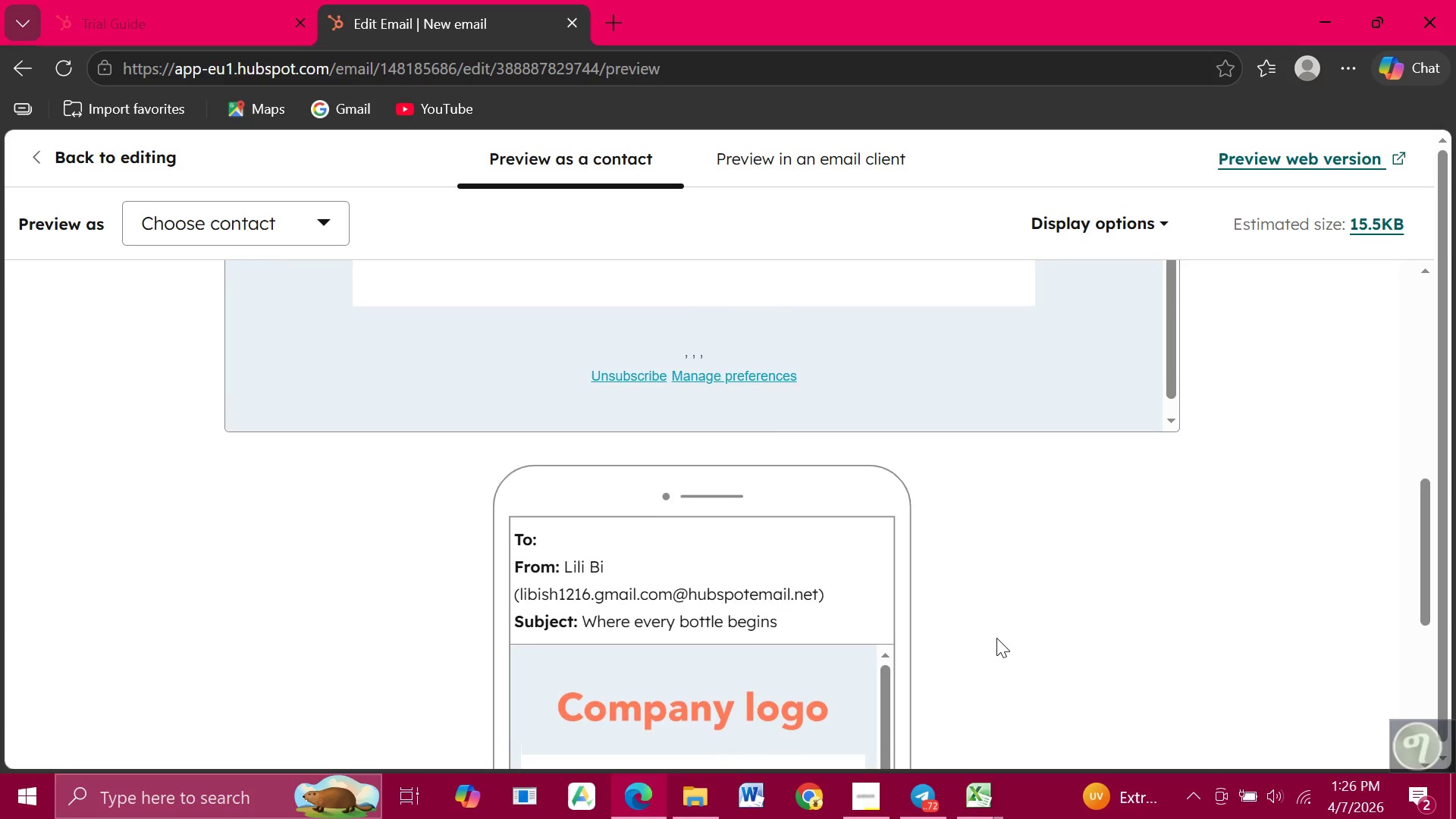 
scroll: coordinate [996, 638], scroll_direction: down, amount: 1.0
 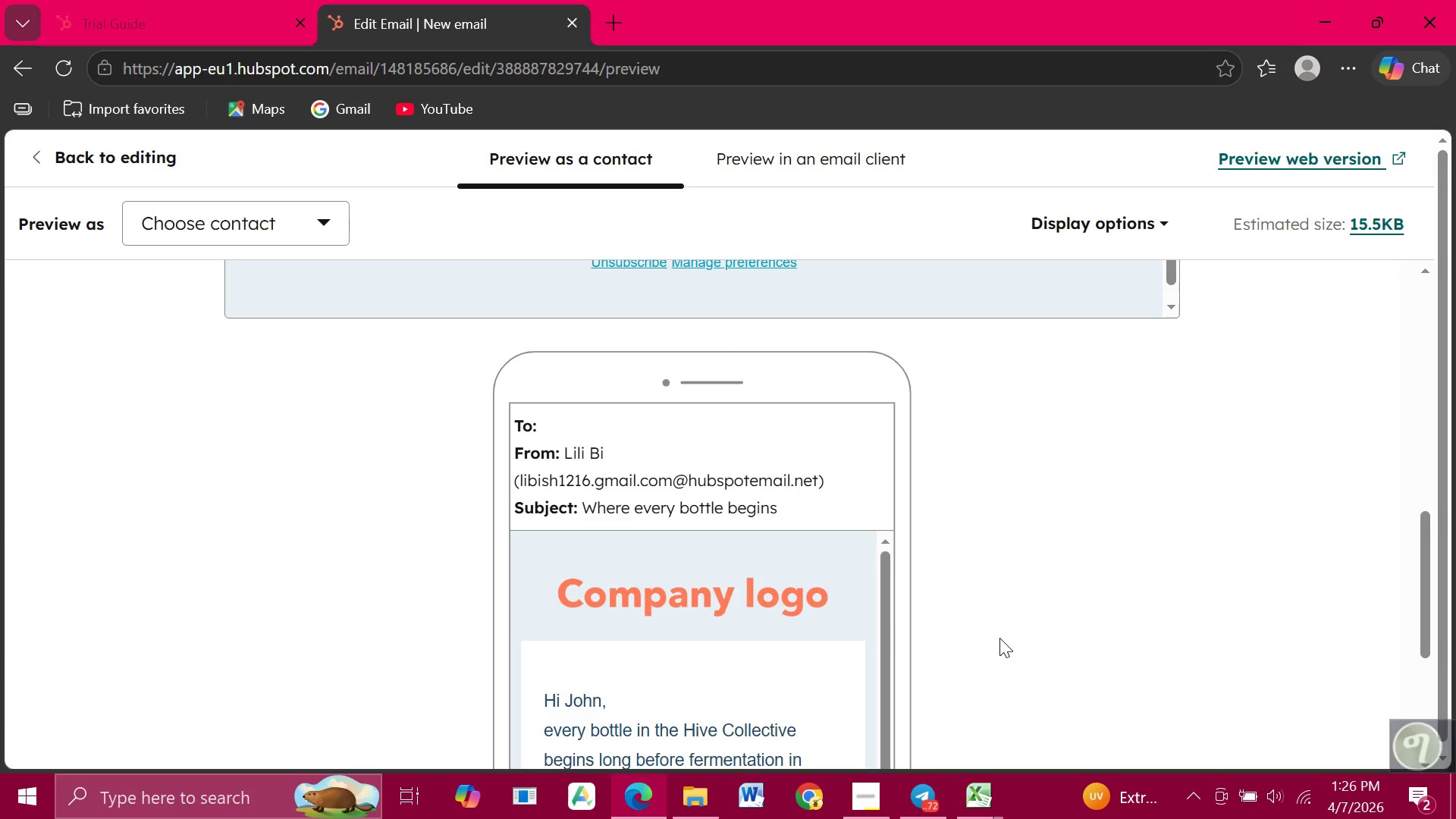 
key(Meta+PrintScreen)
 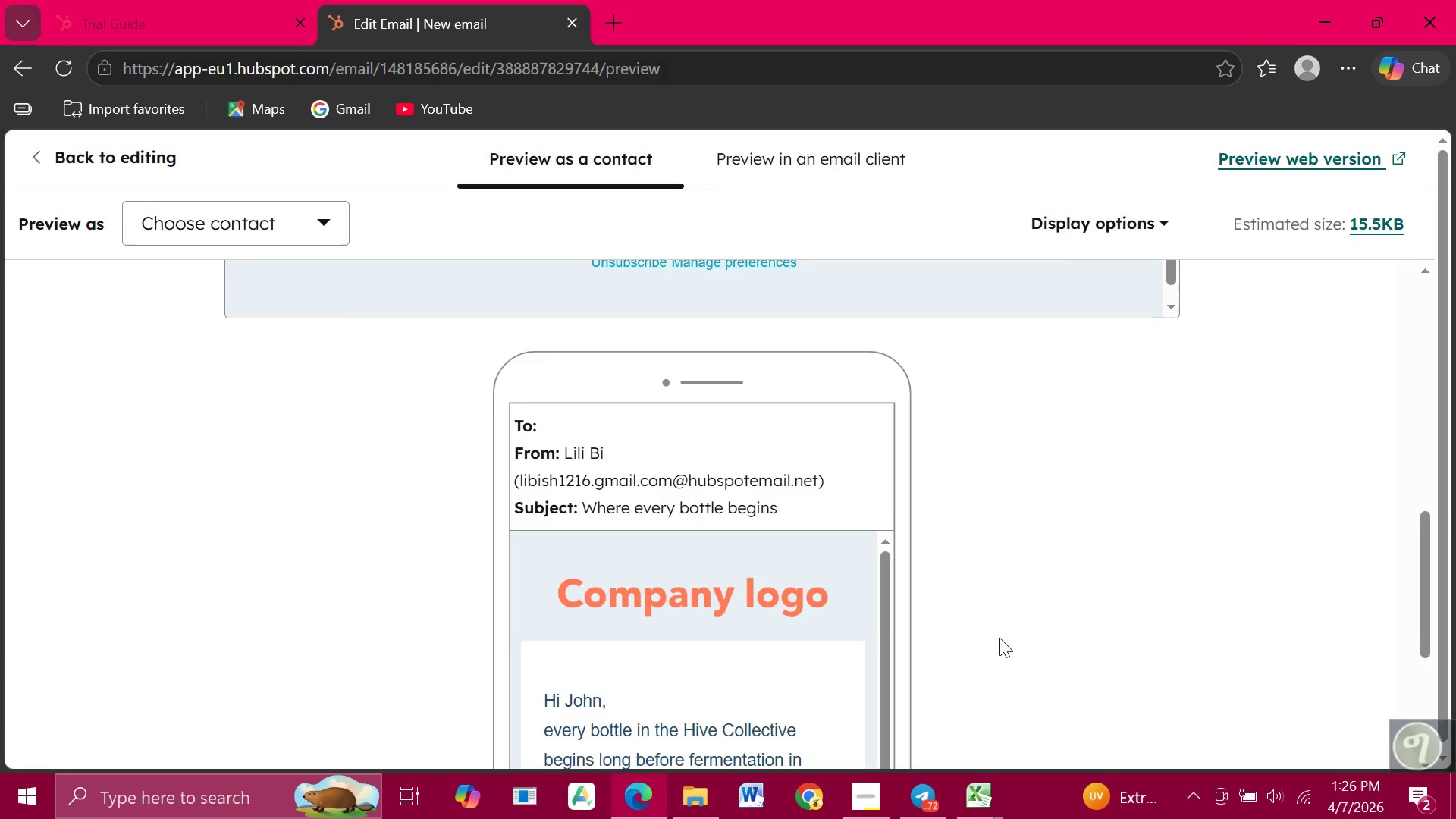 
scroll: coordinate [999, 638], scroll_direction: up, amount: 8.0
 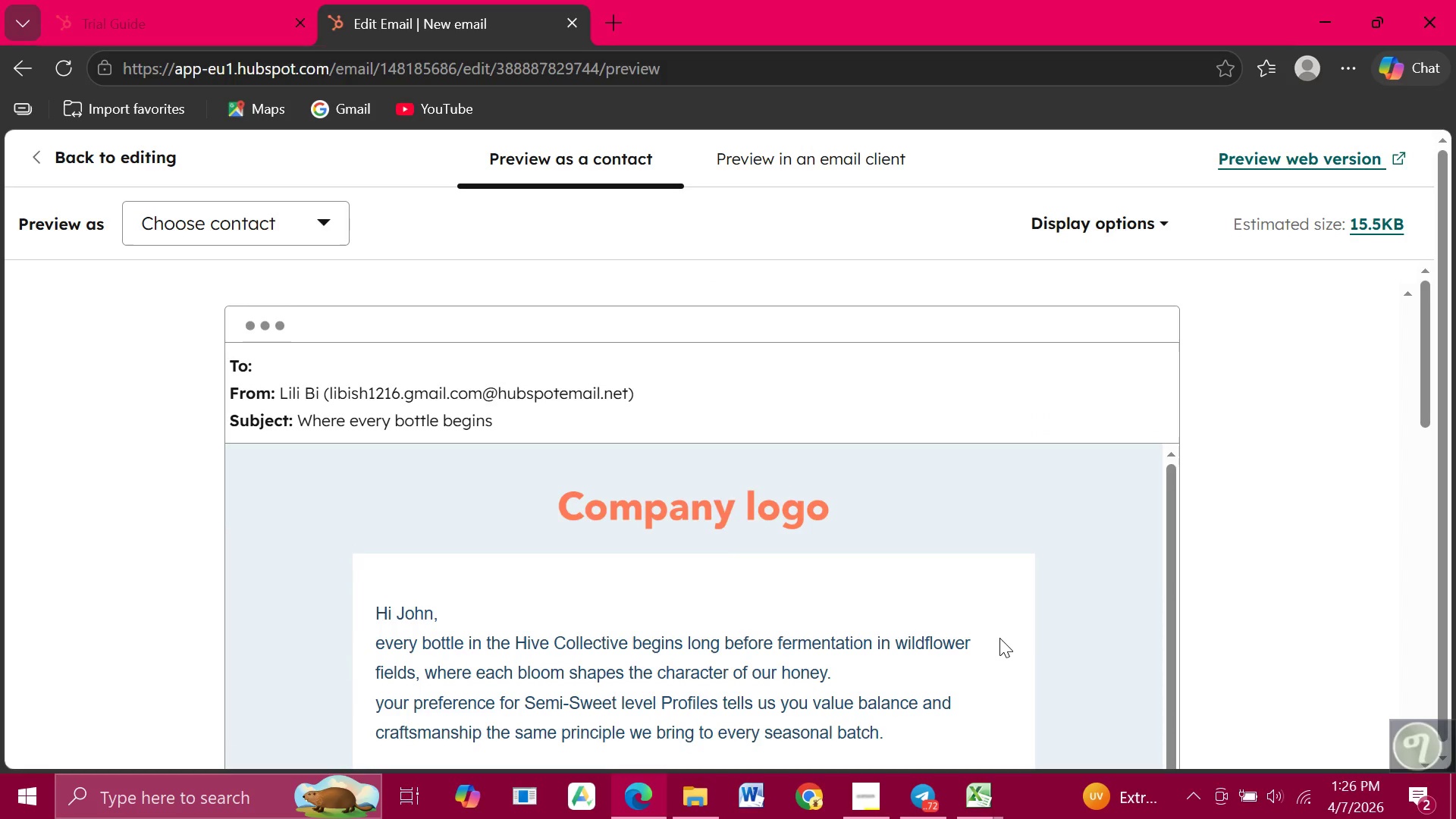 
key(Meta+PrintScreen)
 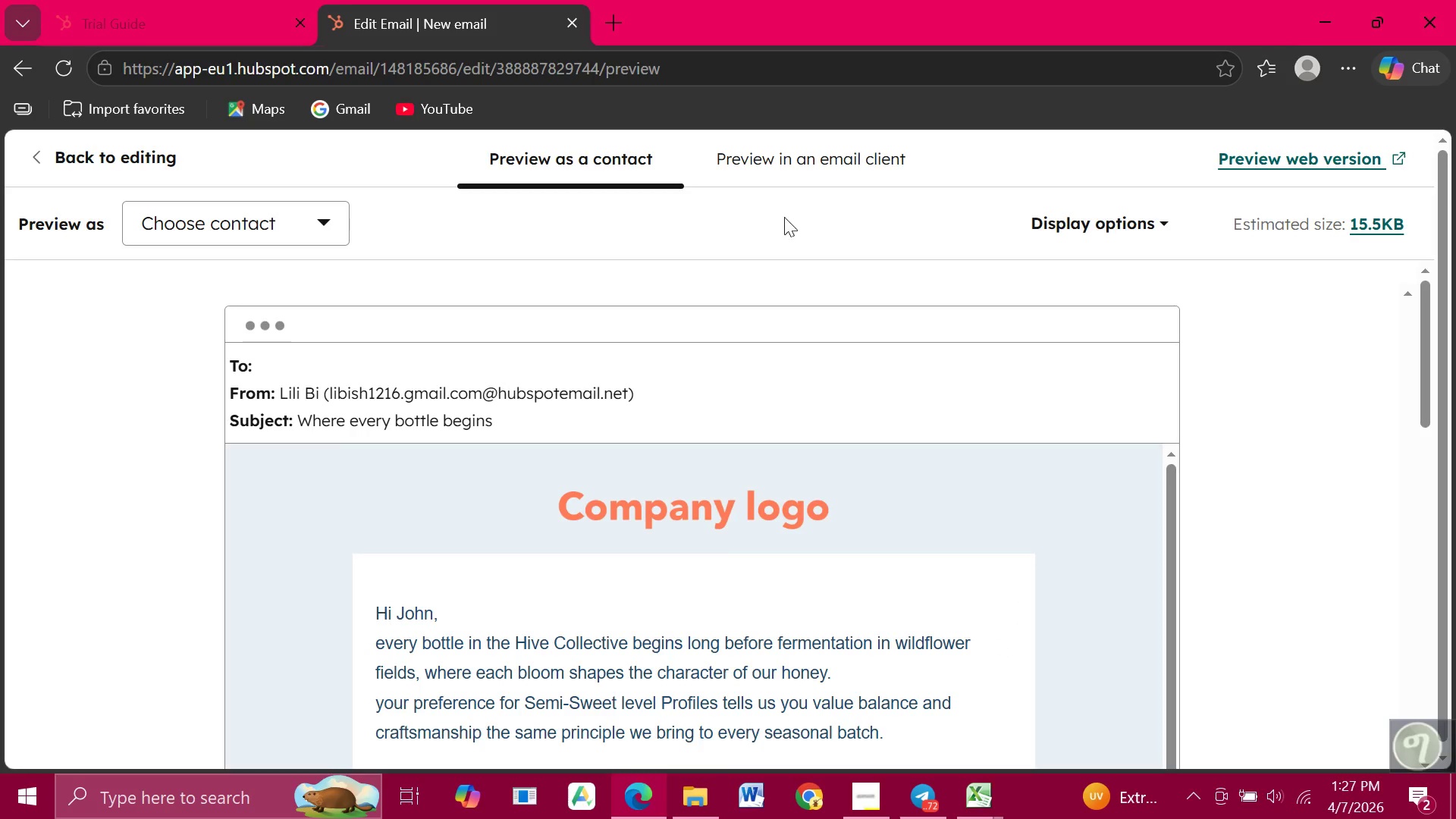 
left_click([797, 167])
 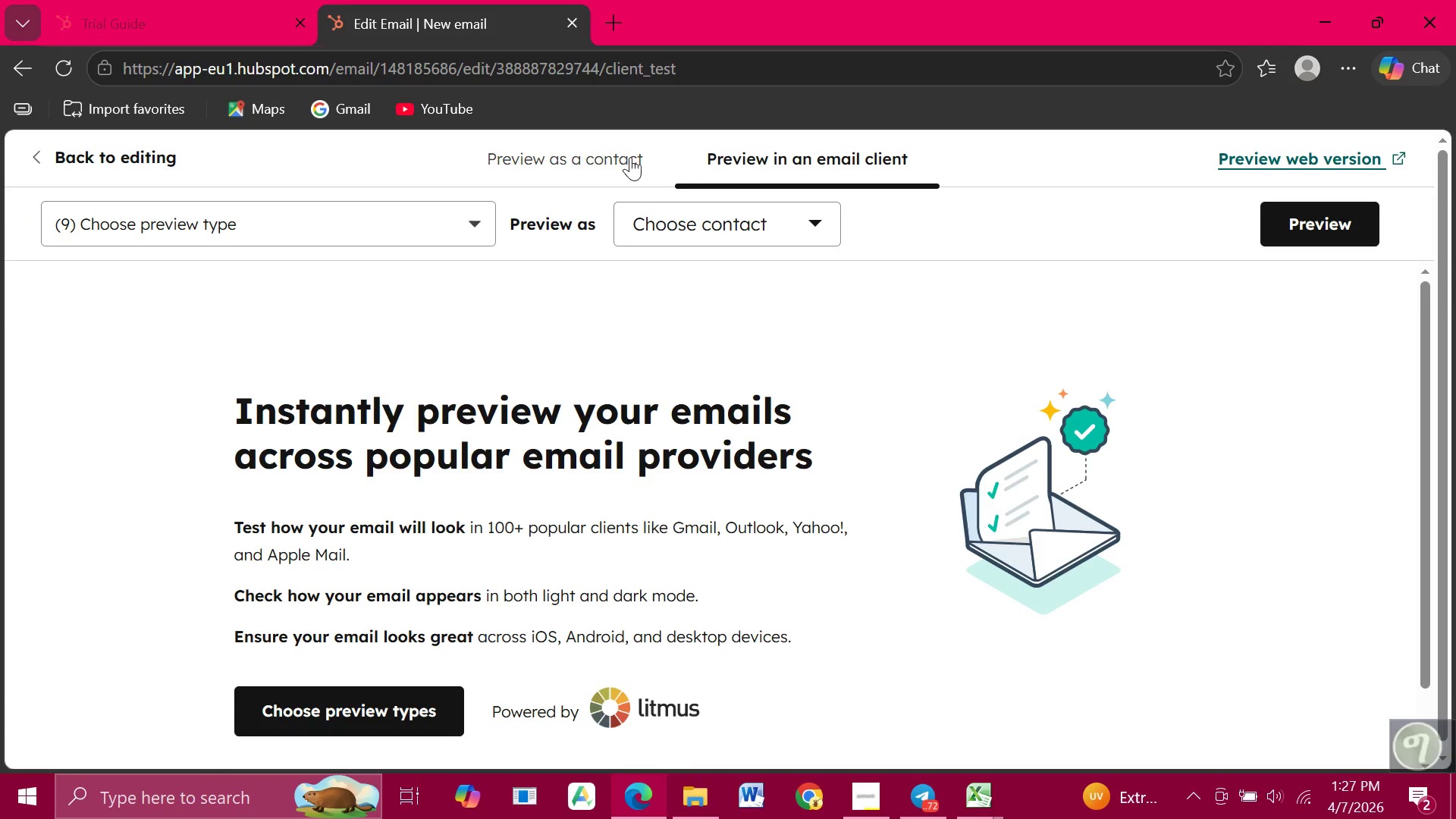 
left_click([599, 162])
 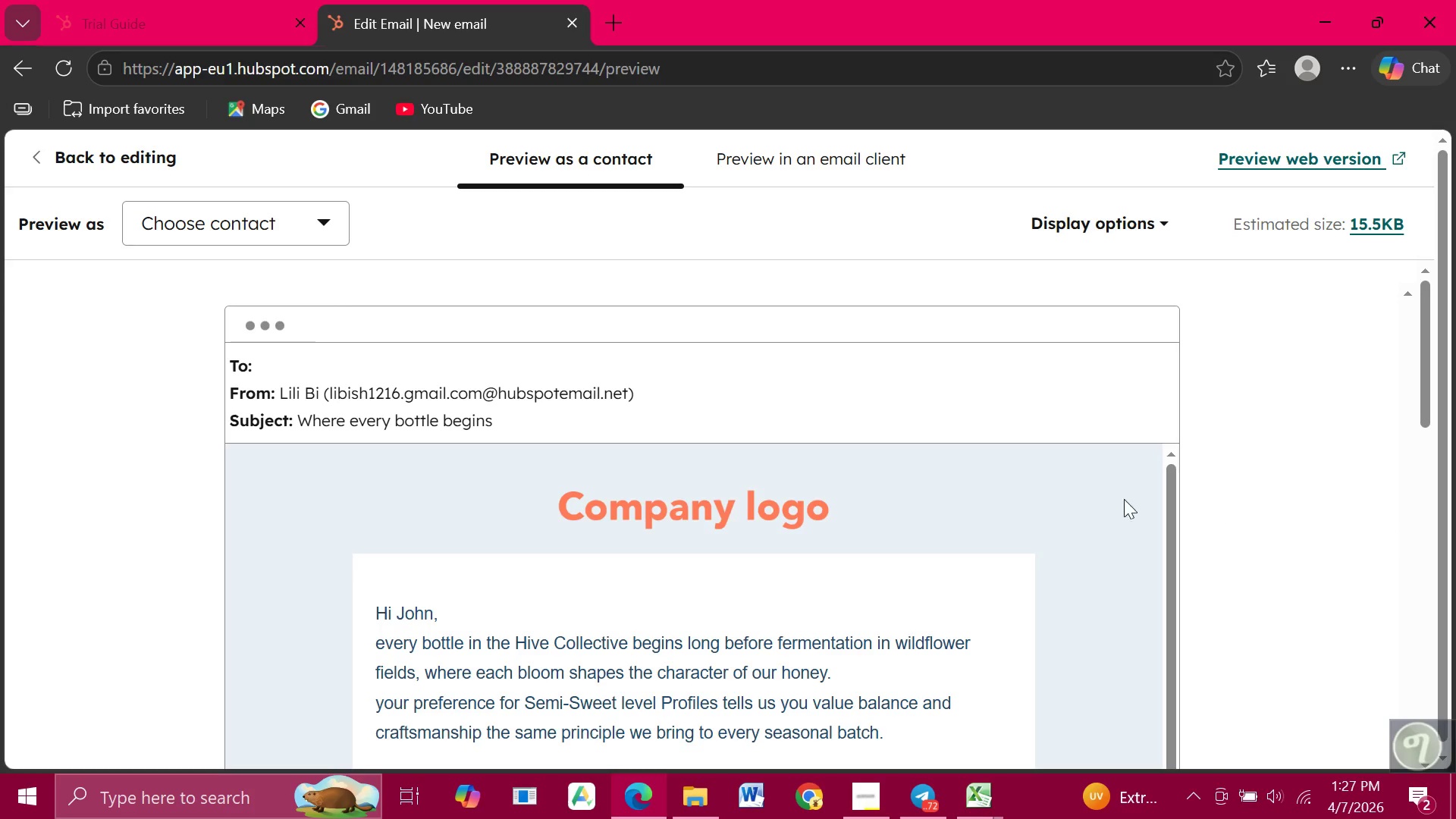 
wait(7.27)
 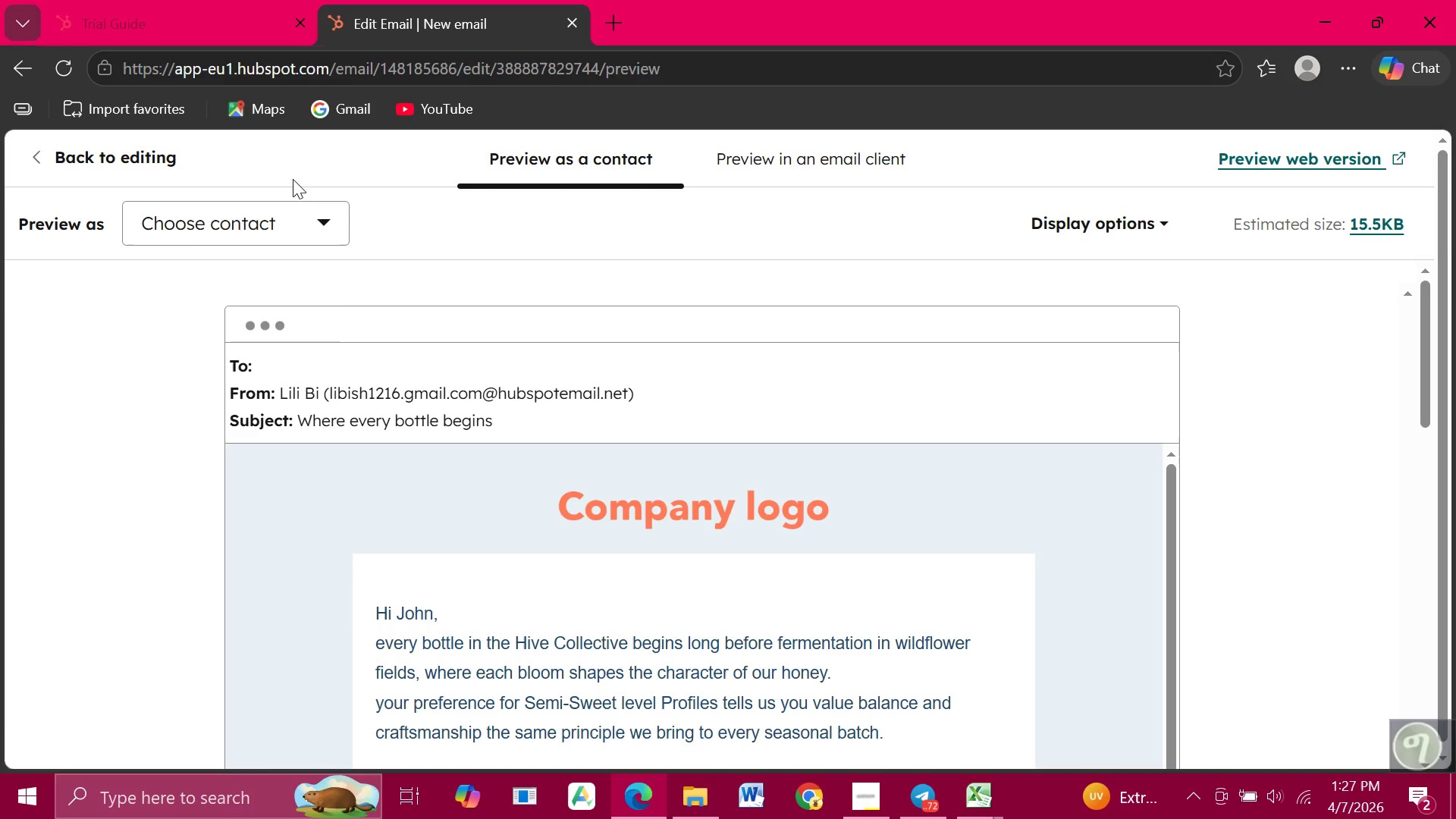 
left_click([33, 152])
 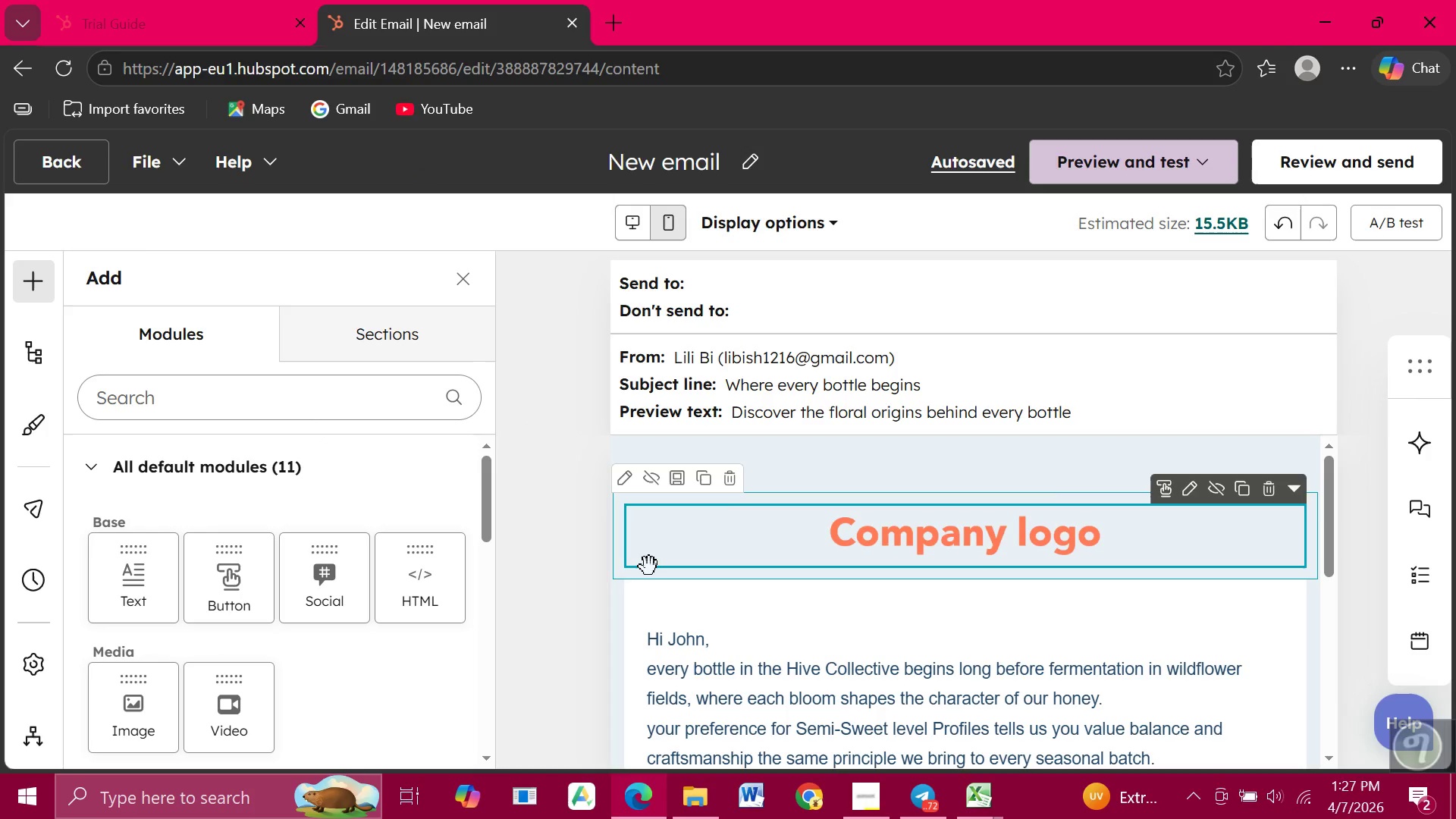 
wait(7.2)
 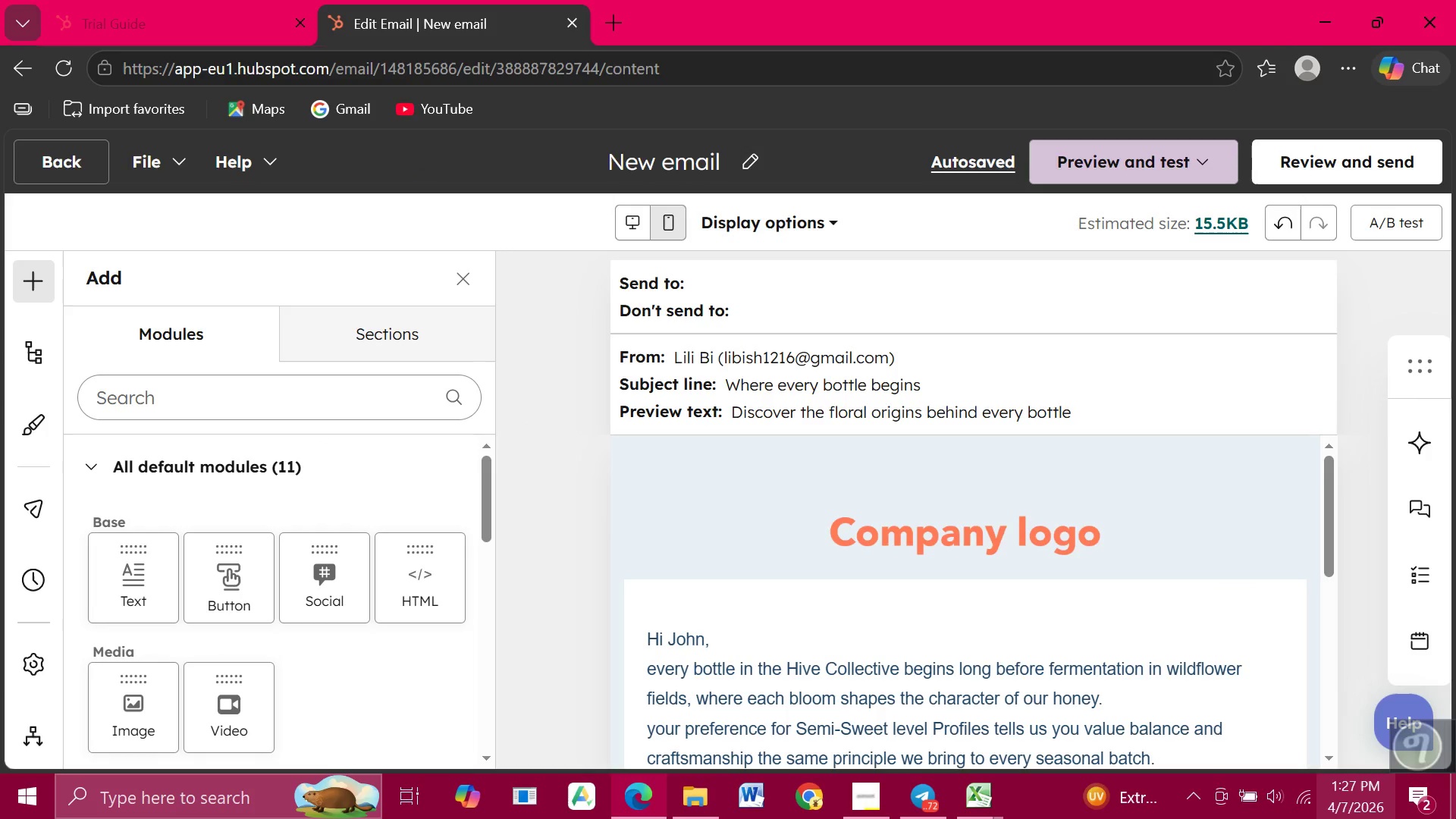 
left_click([64, 166])
 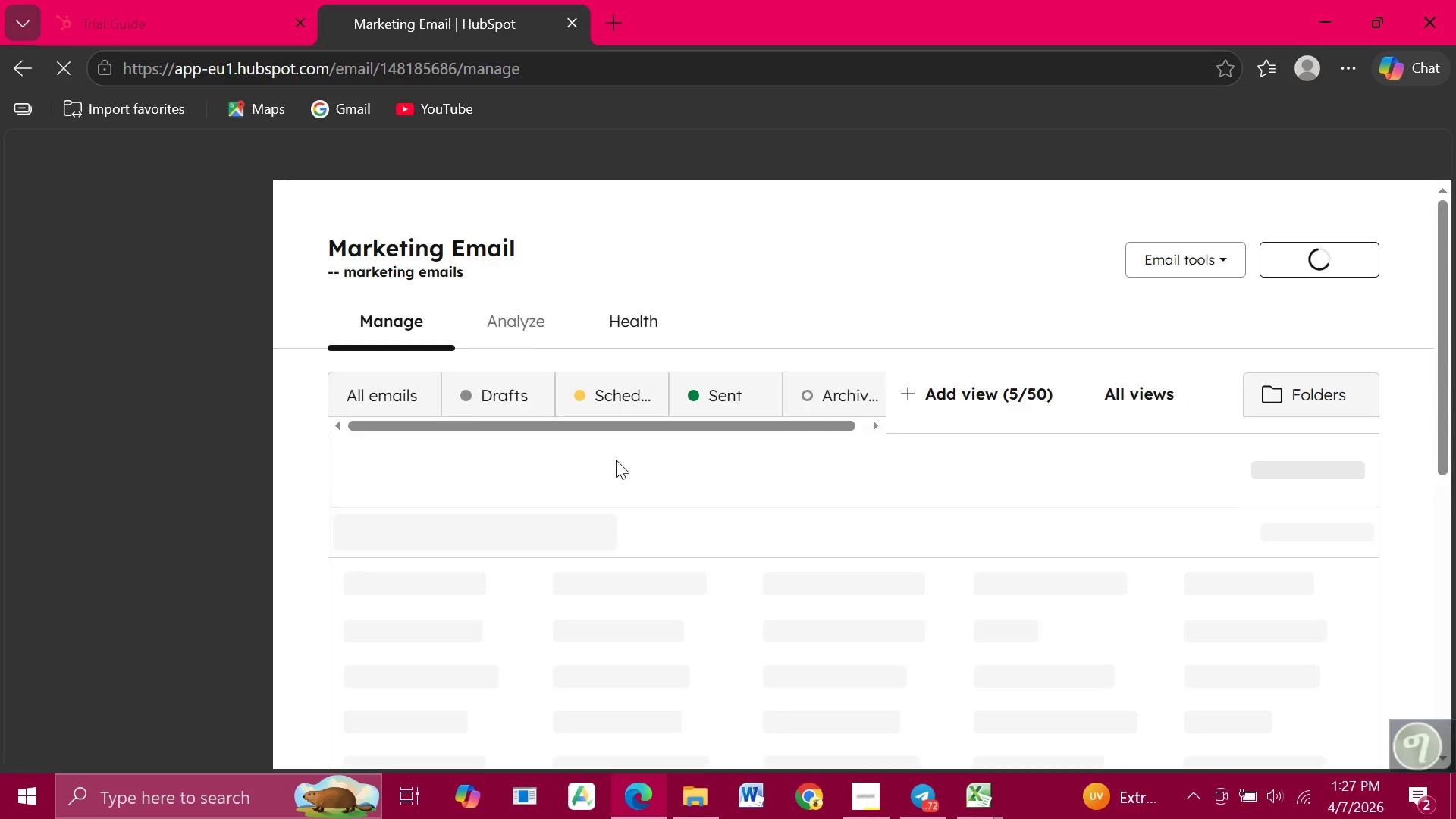 
wait(9.3)
 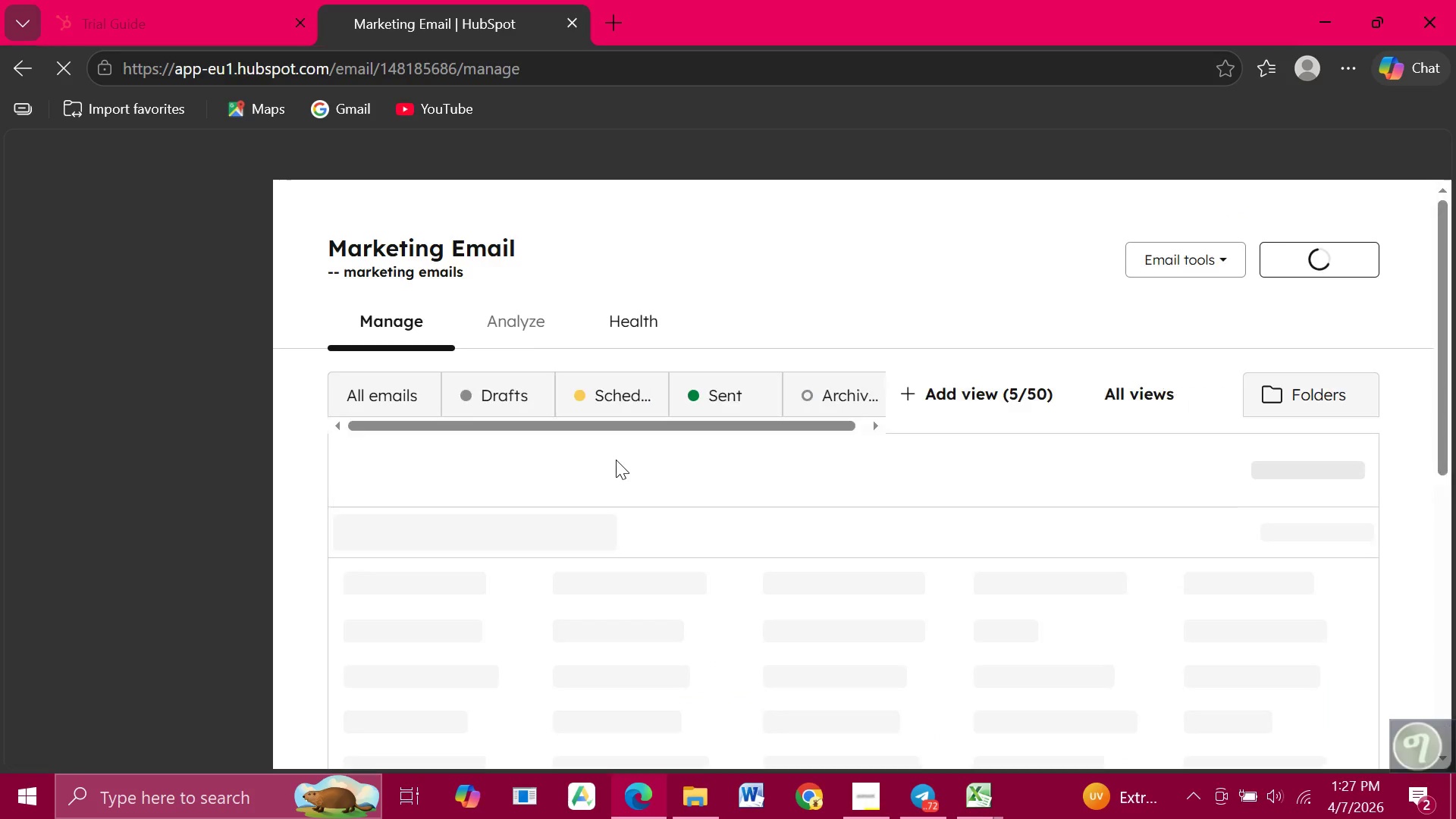 
scroll: coordinate [591, 658], scroll_direction: down, amount: 12.0
 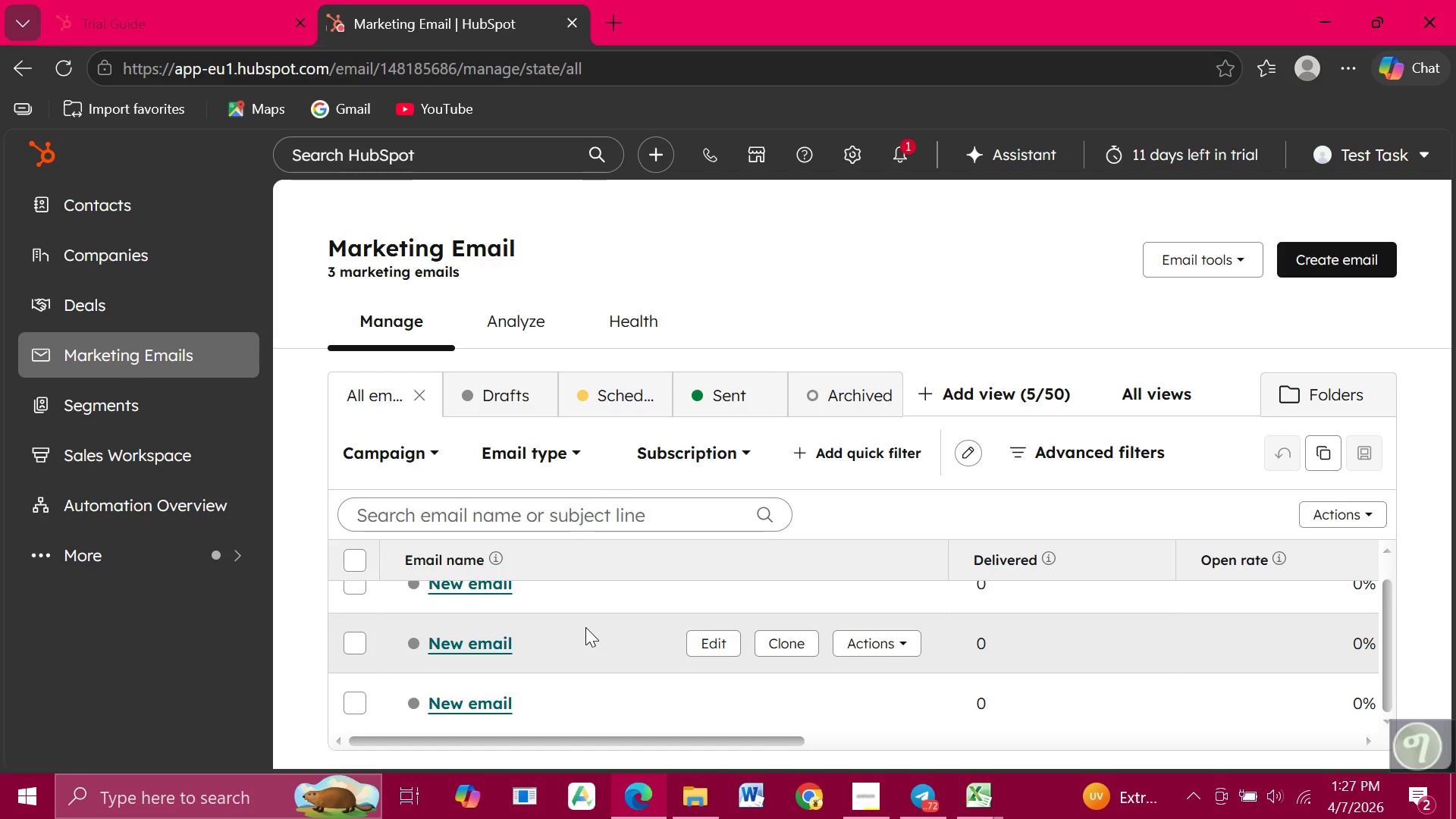 
wait(18.68)
 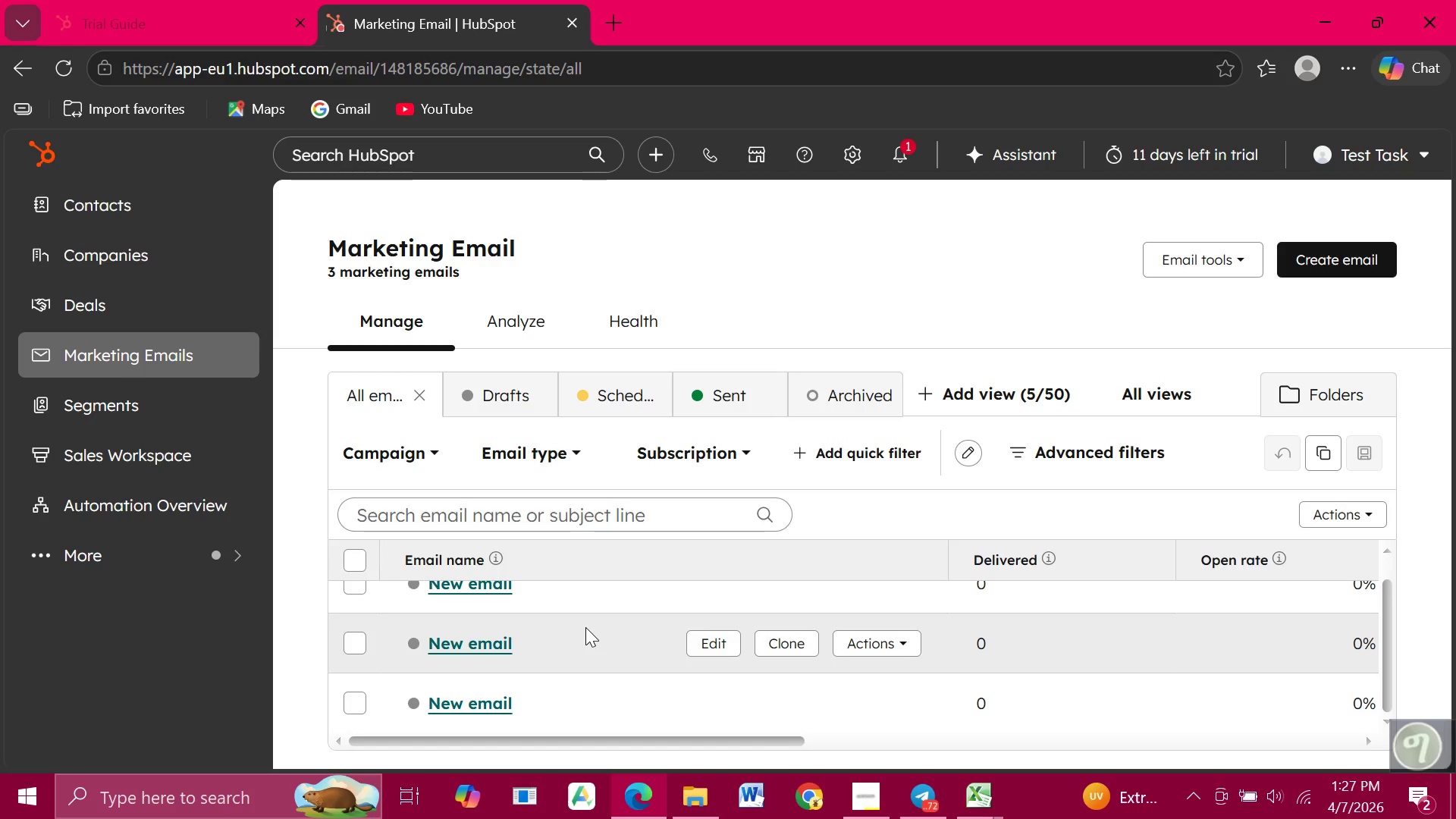 
left_click([723, 697])
 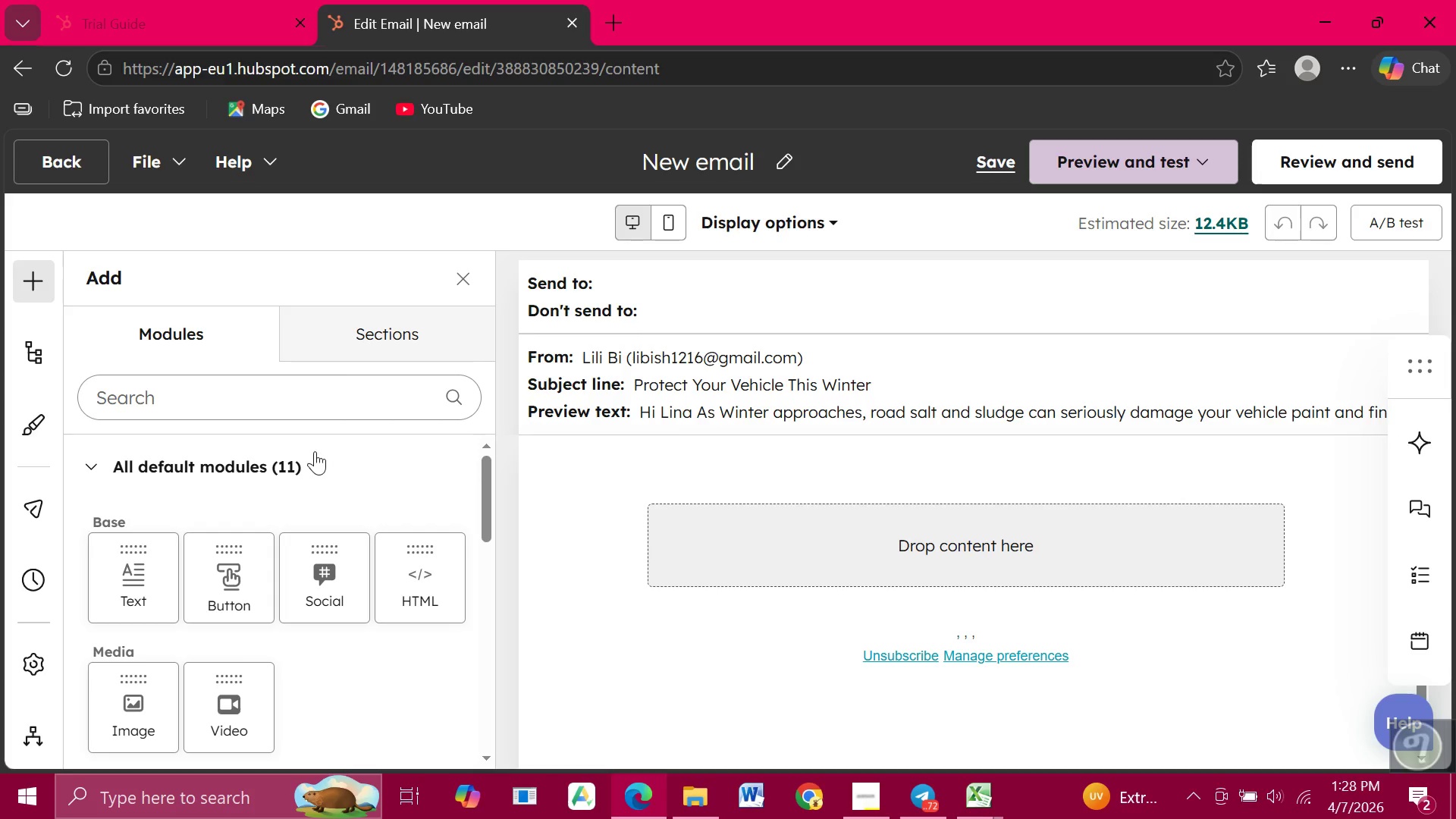 
wait(18.03)
 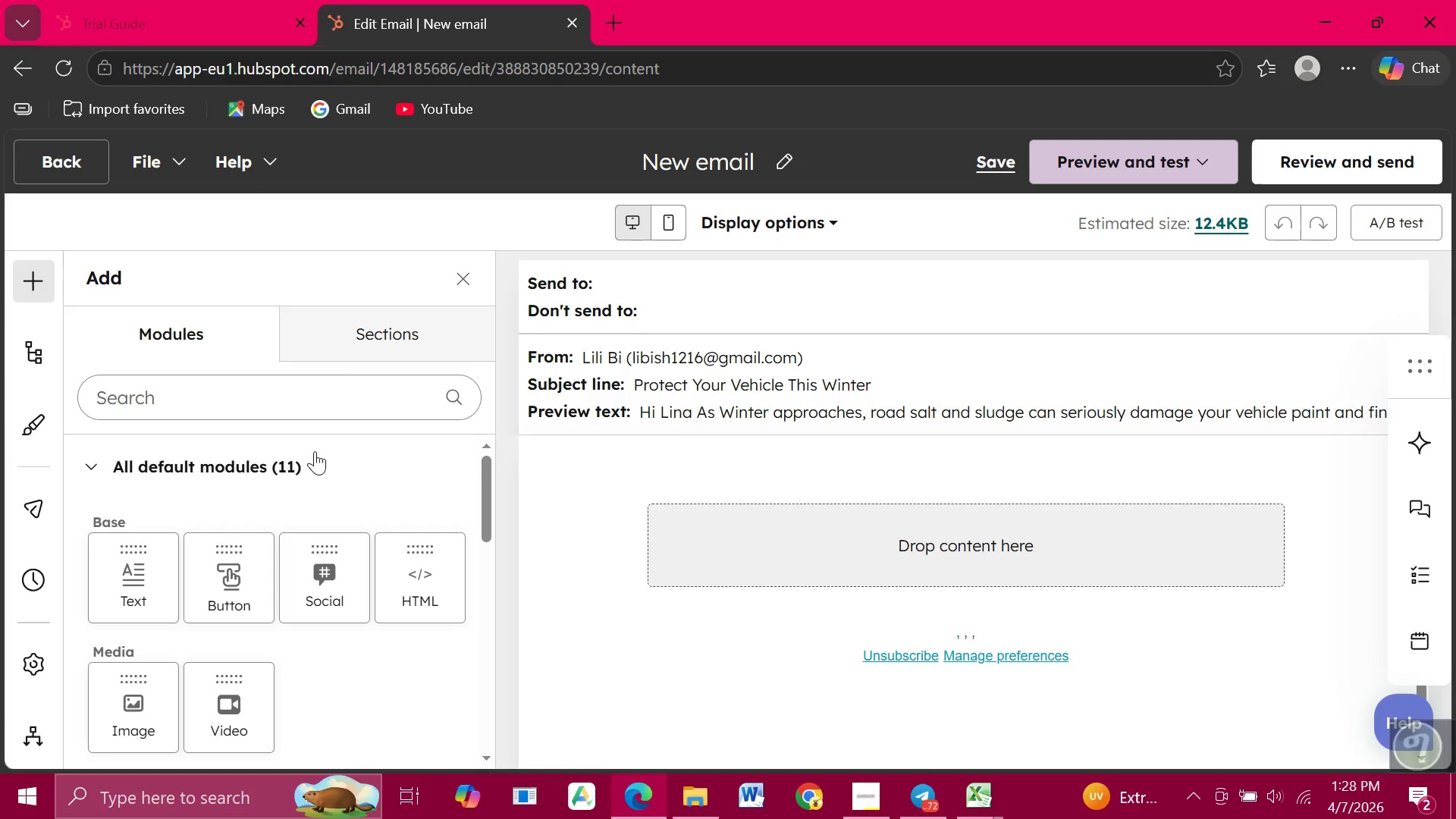 
left_click([58, 152])
 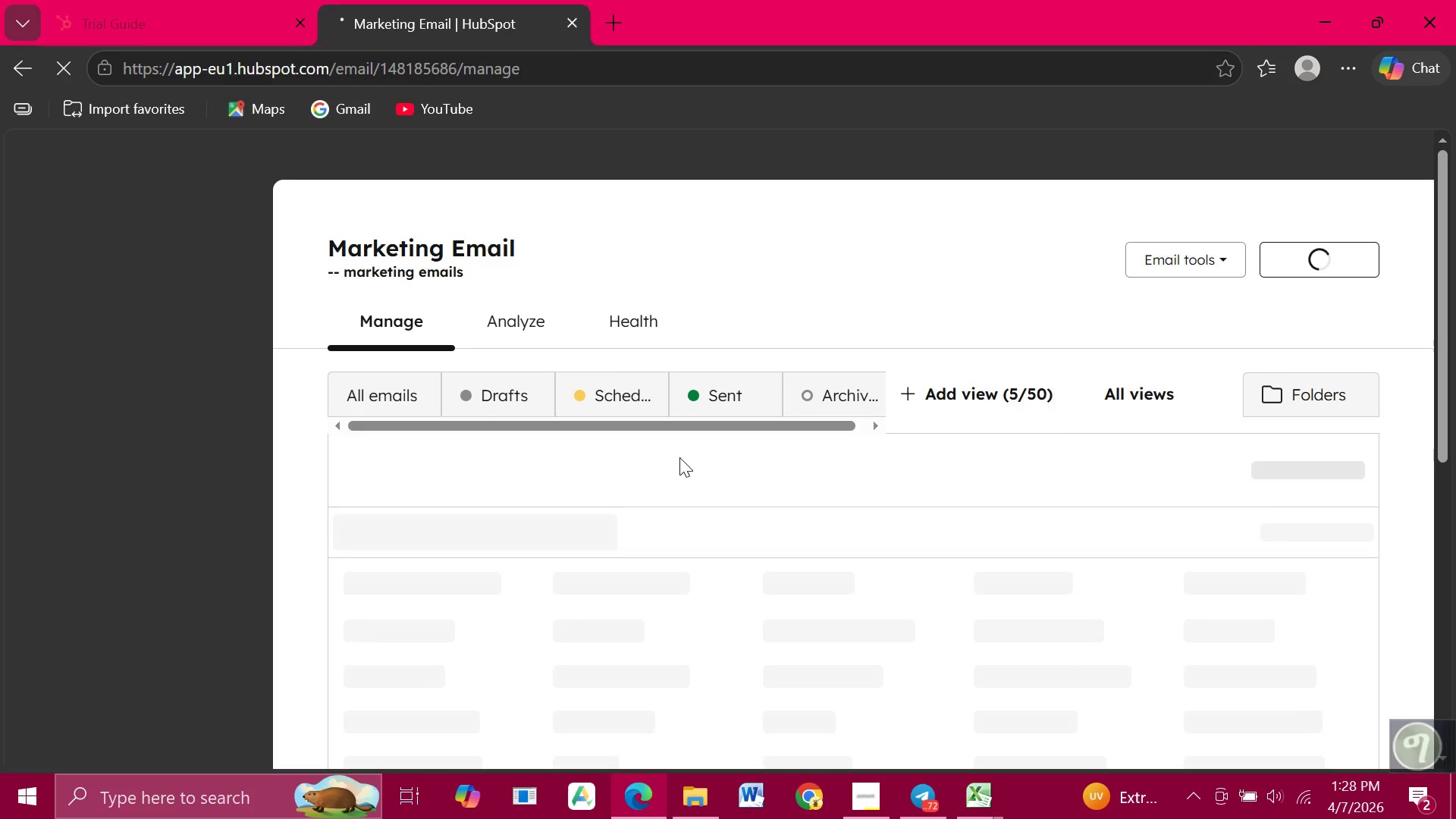 
wait(5.12)
 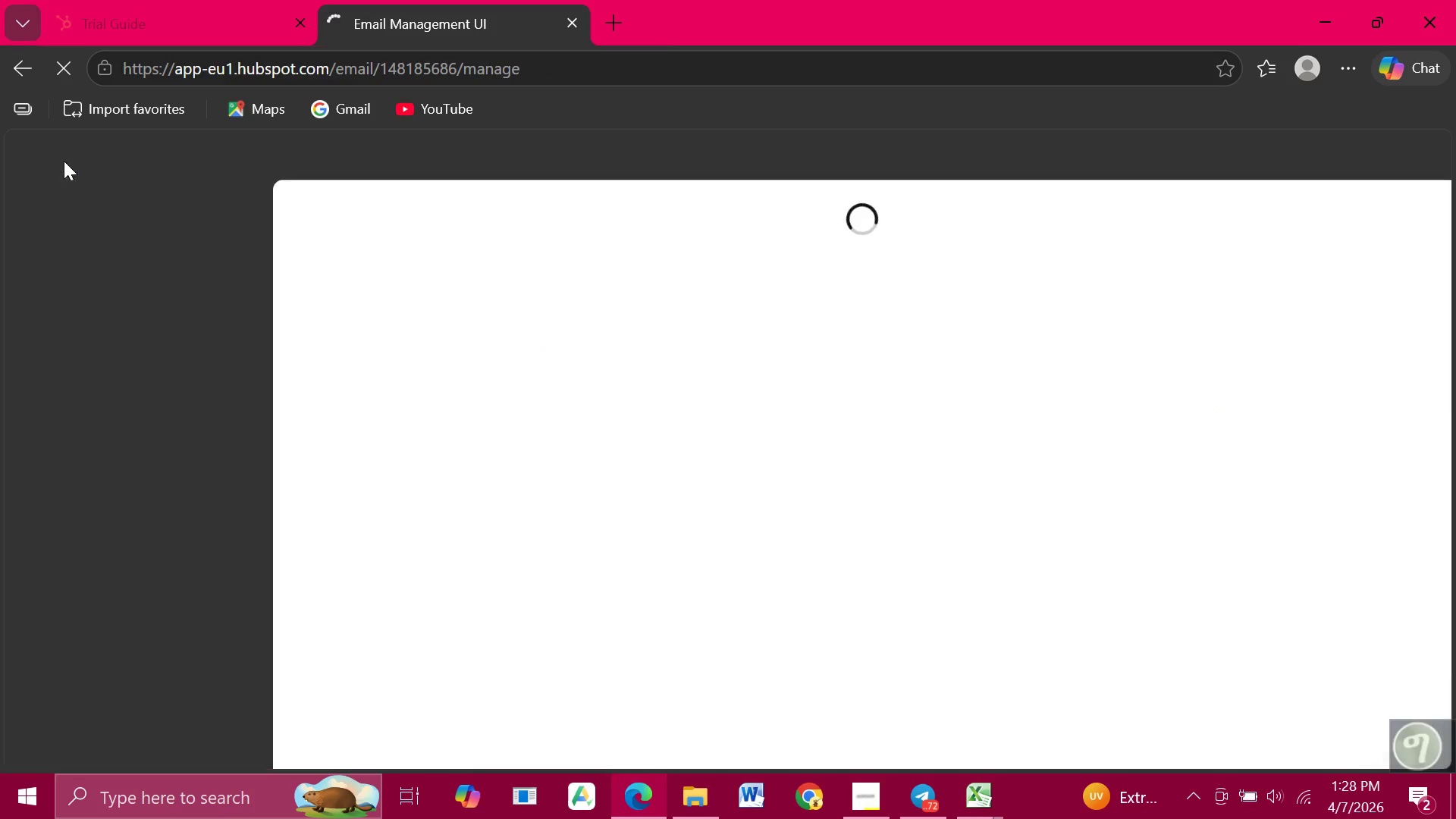 
mouse_move([623, 489])
 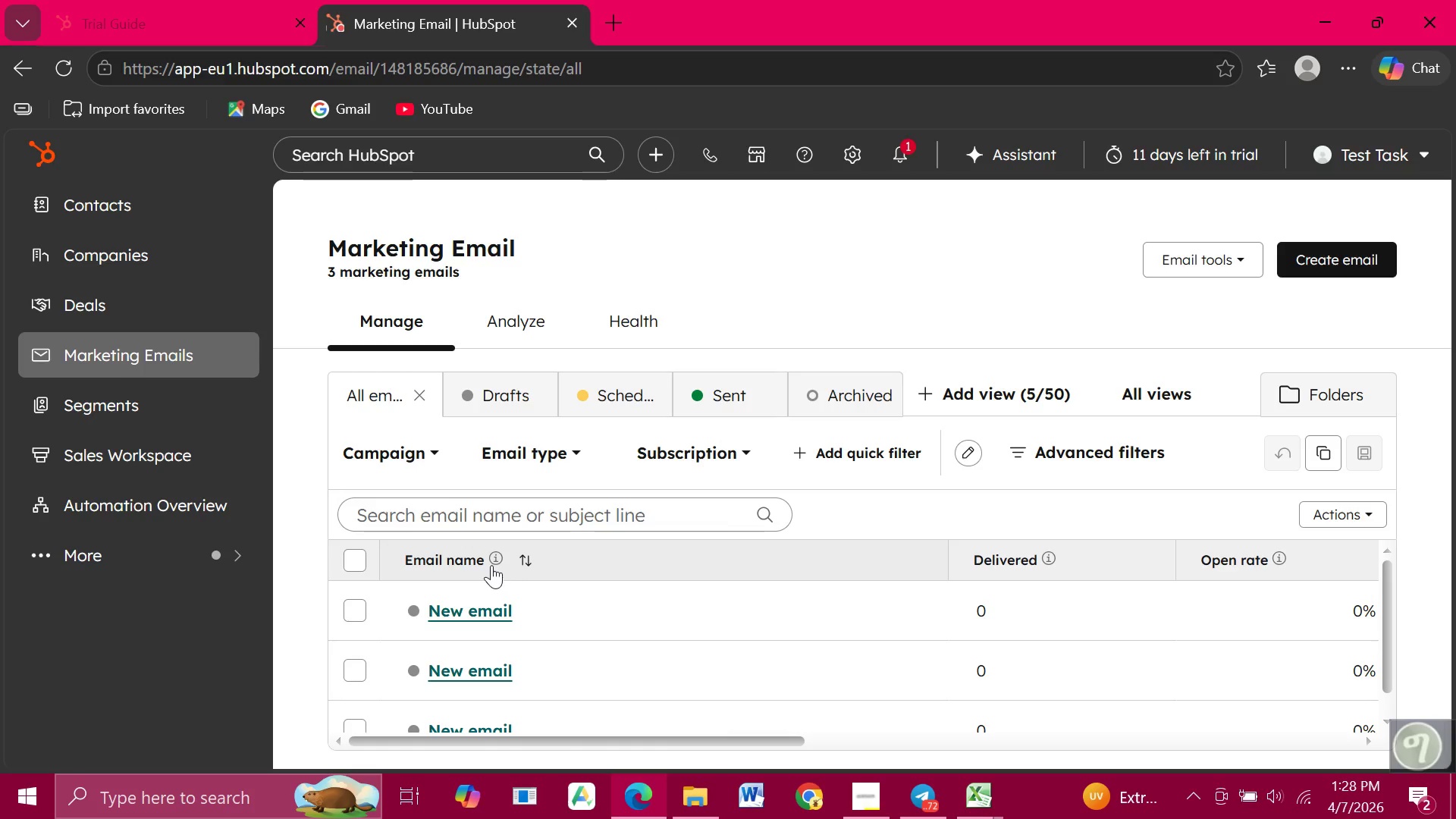 
mouse_move([509, 560])
 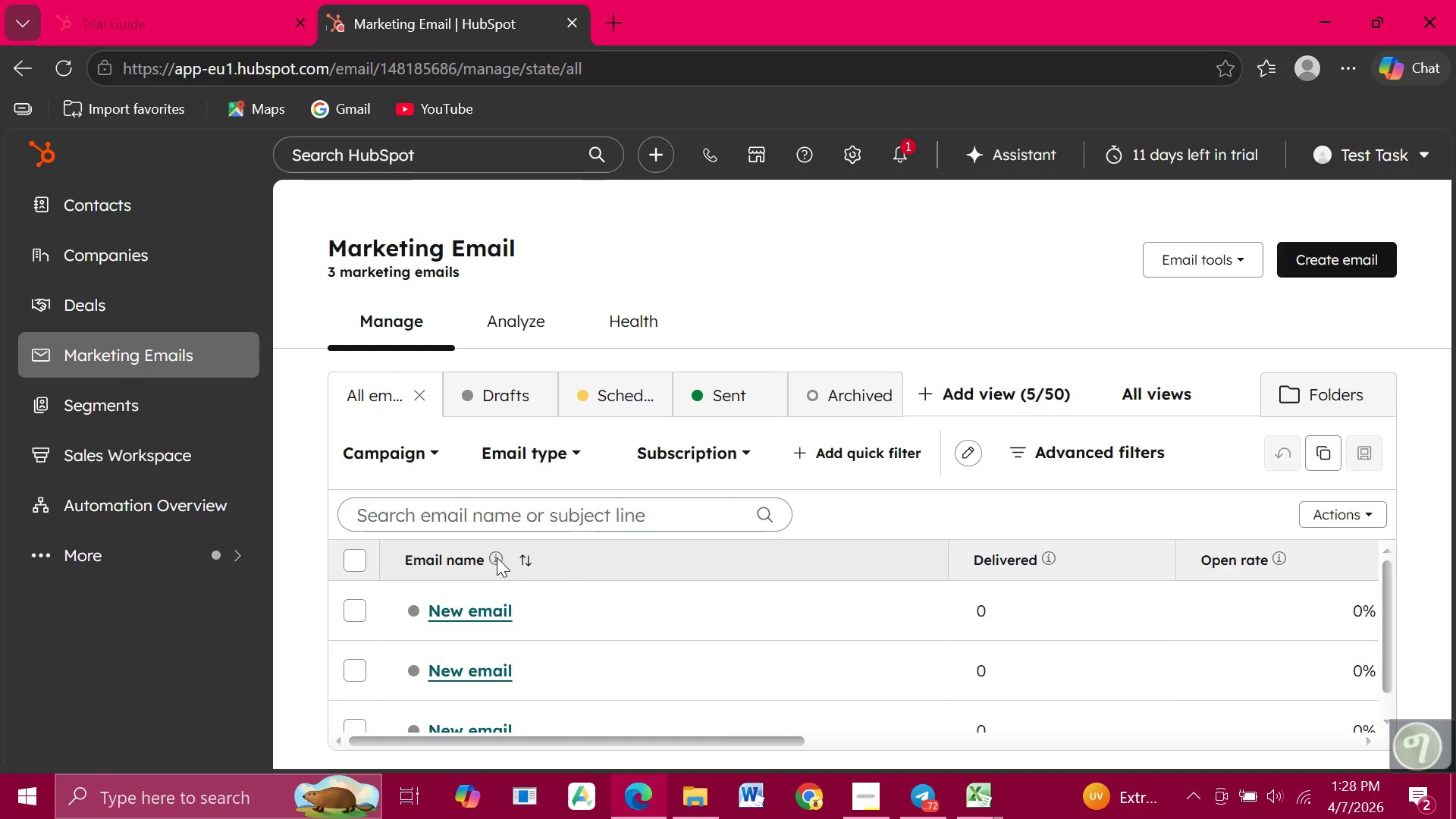 
left_click([491, 555])
 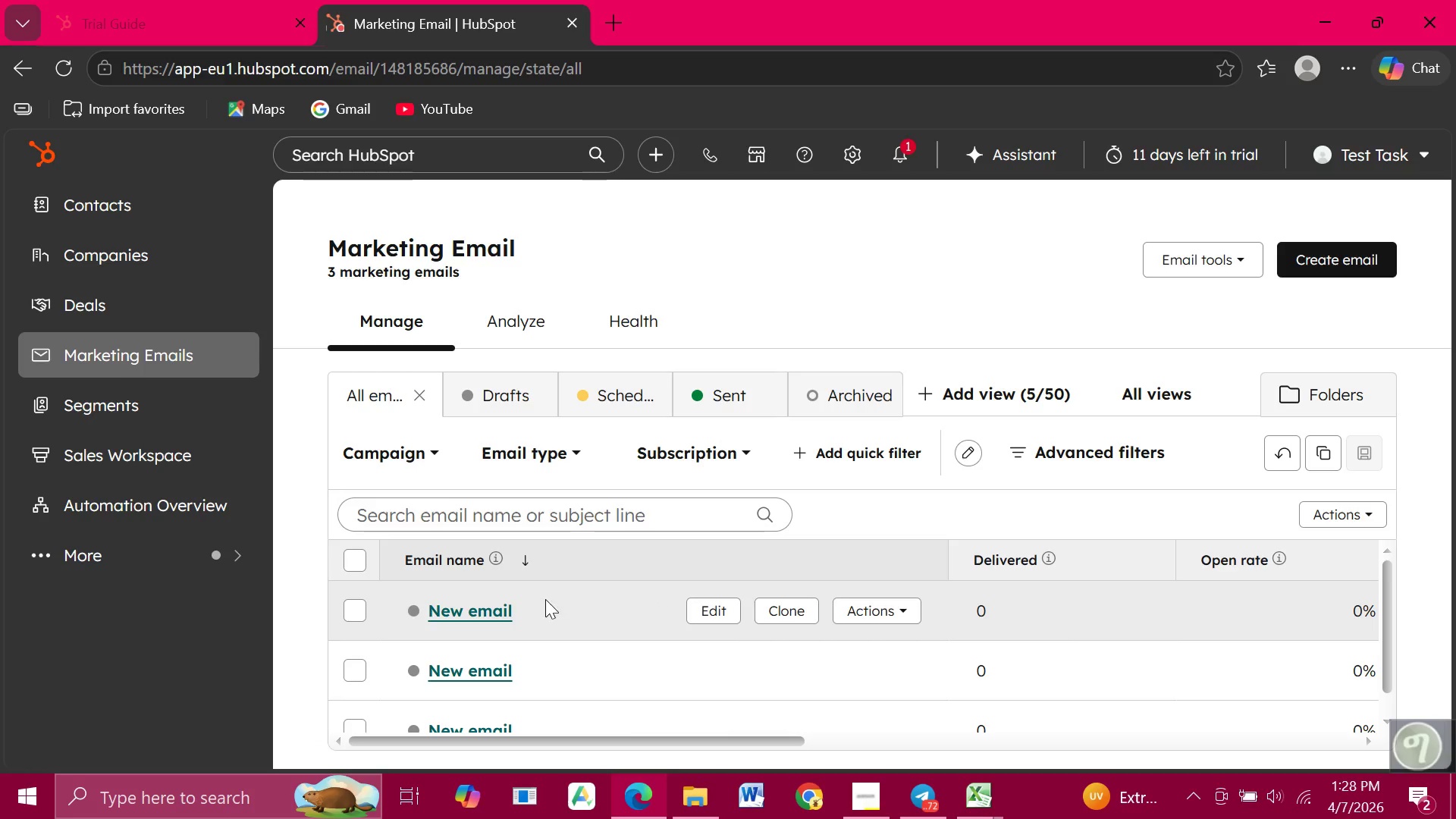 
wait(12.61)
 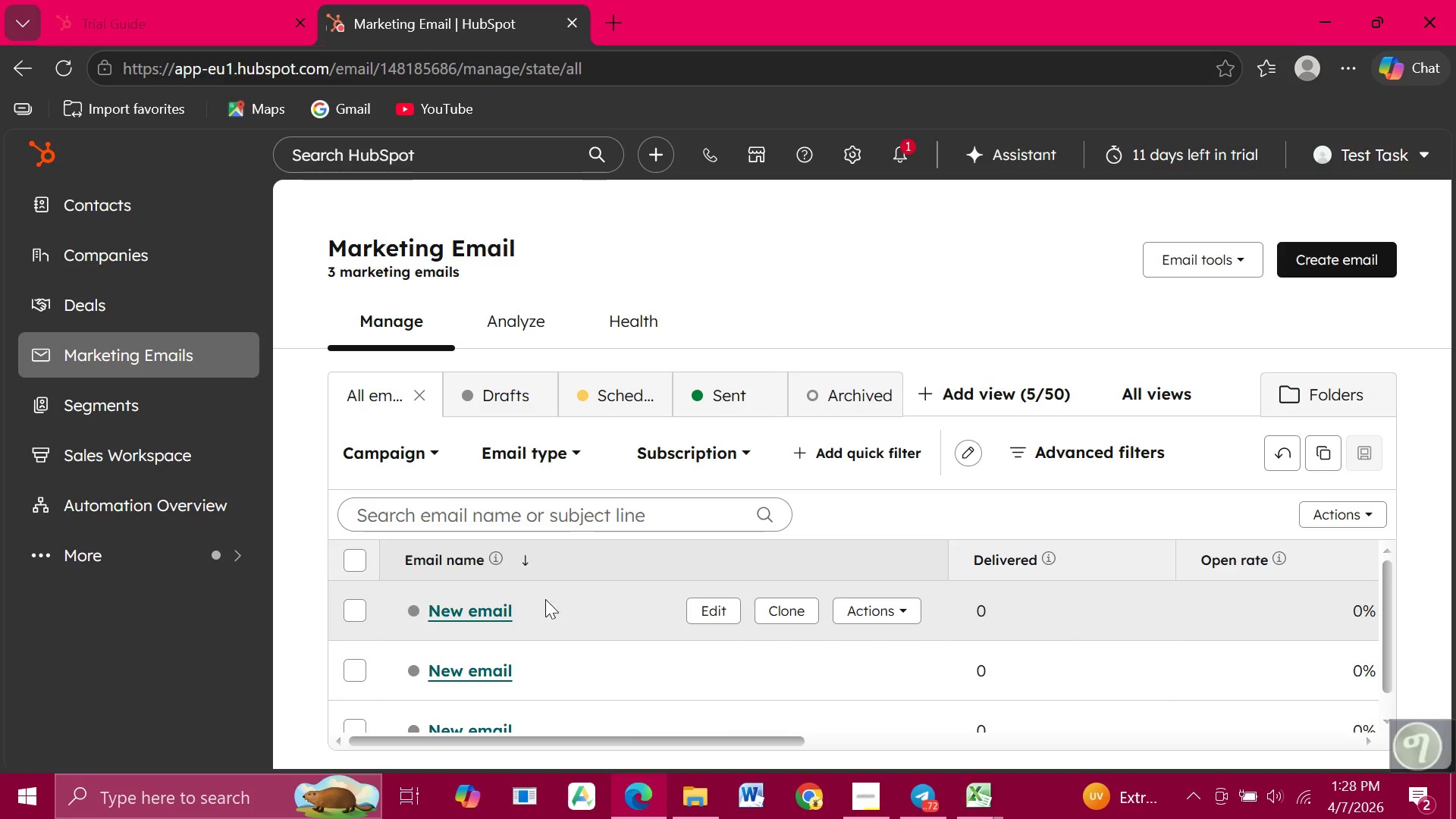 
left_click([453, 620])
 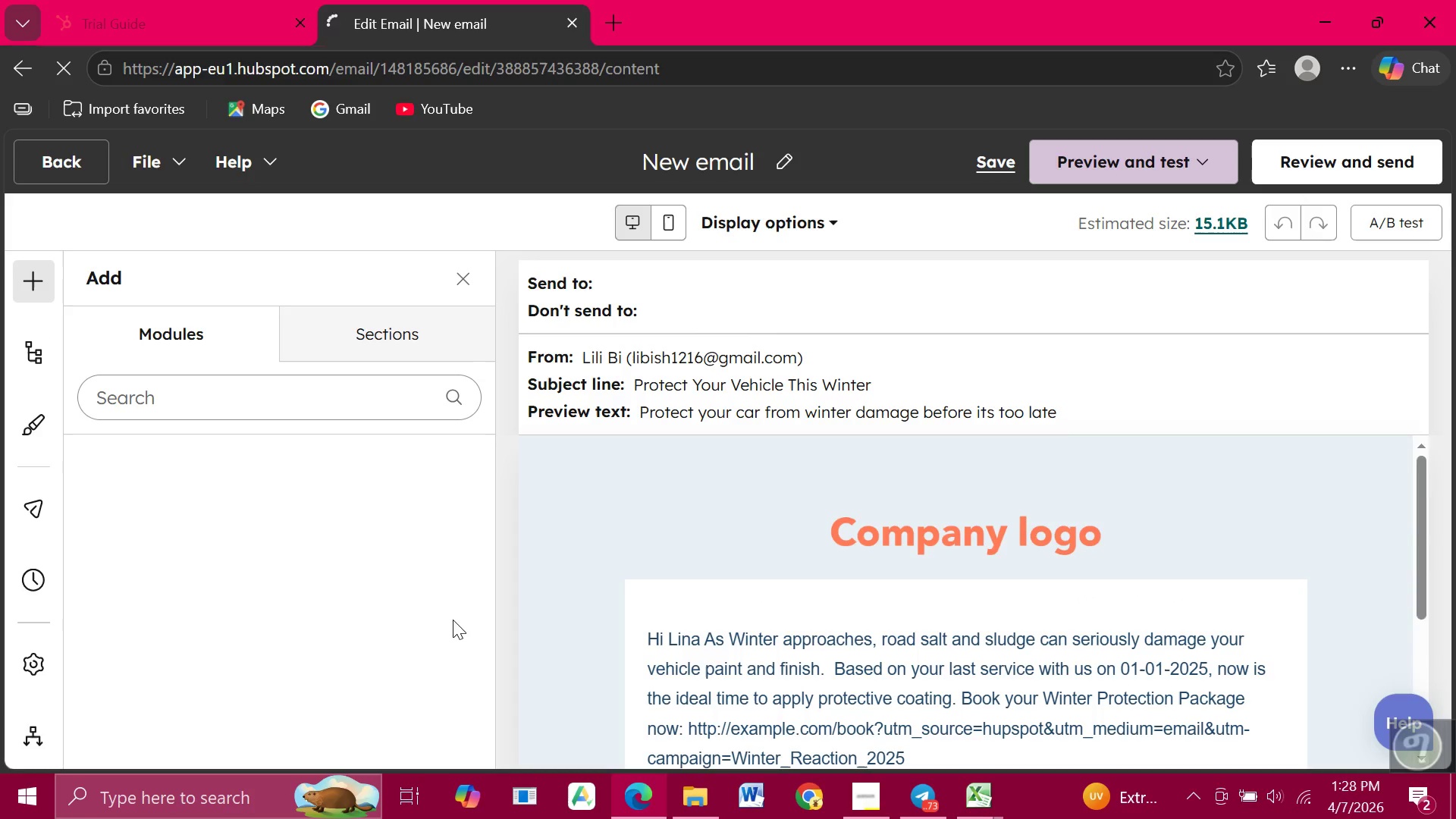 
wait(10.38)
 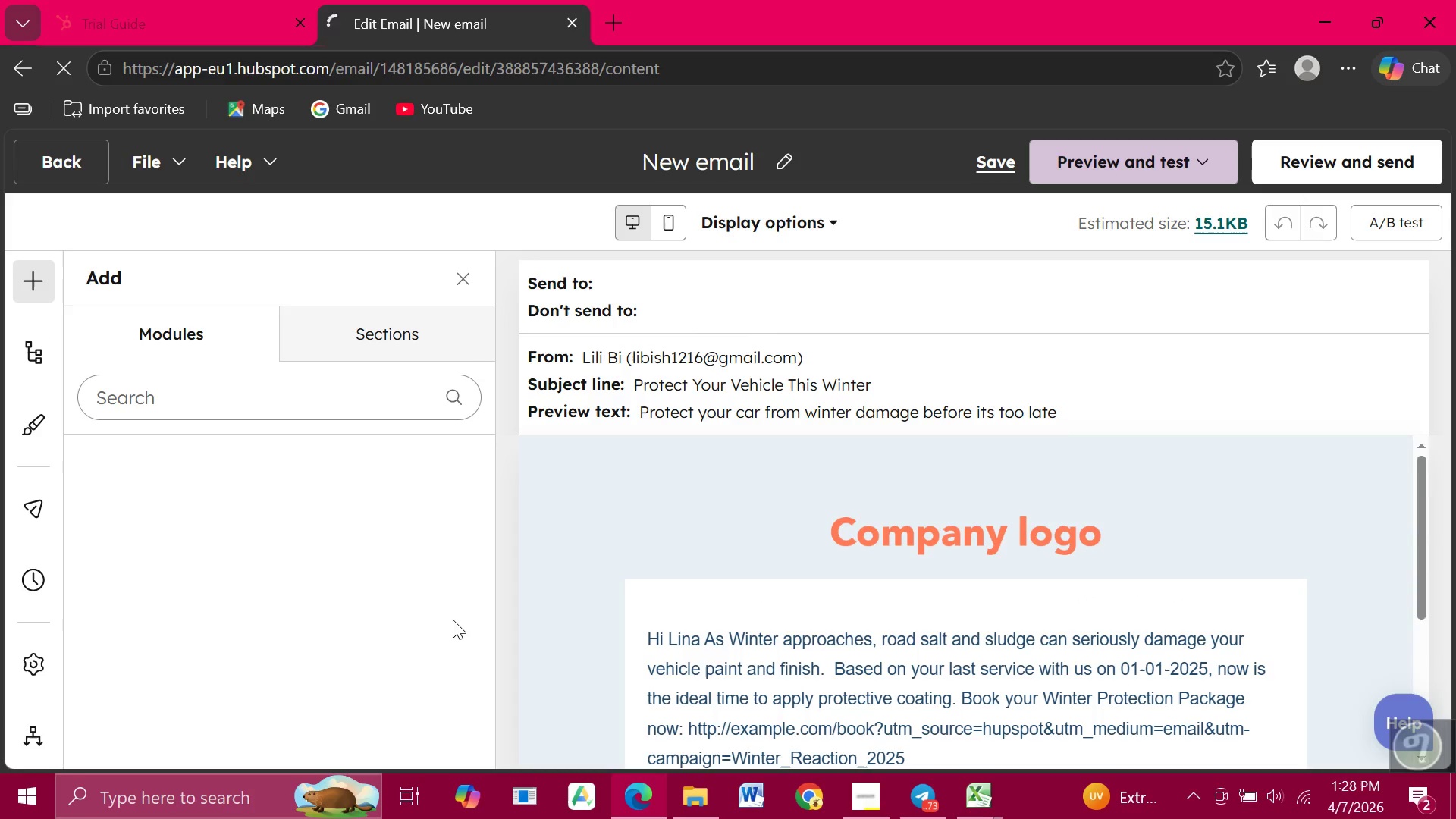 
left_click([780, 164])
 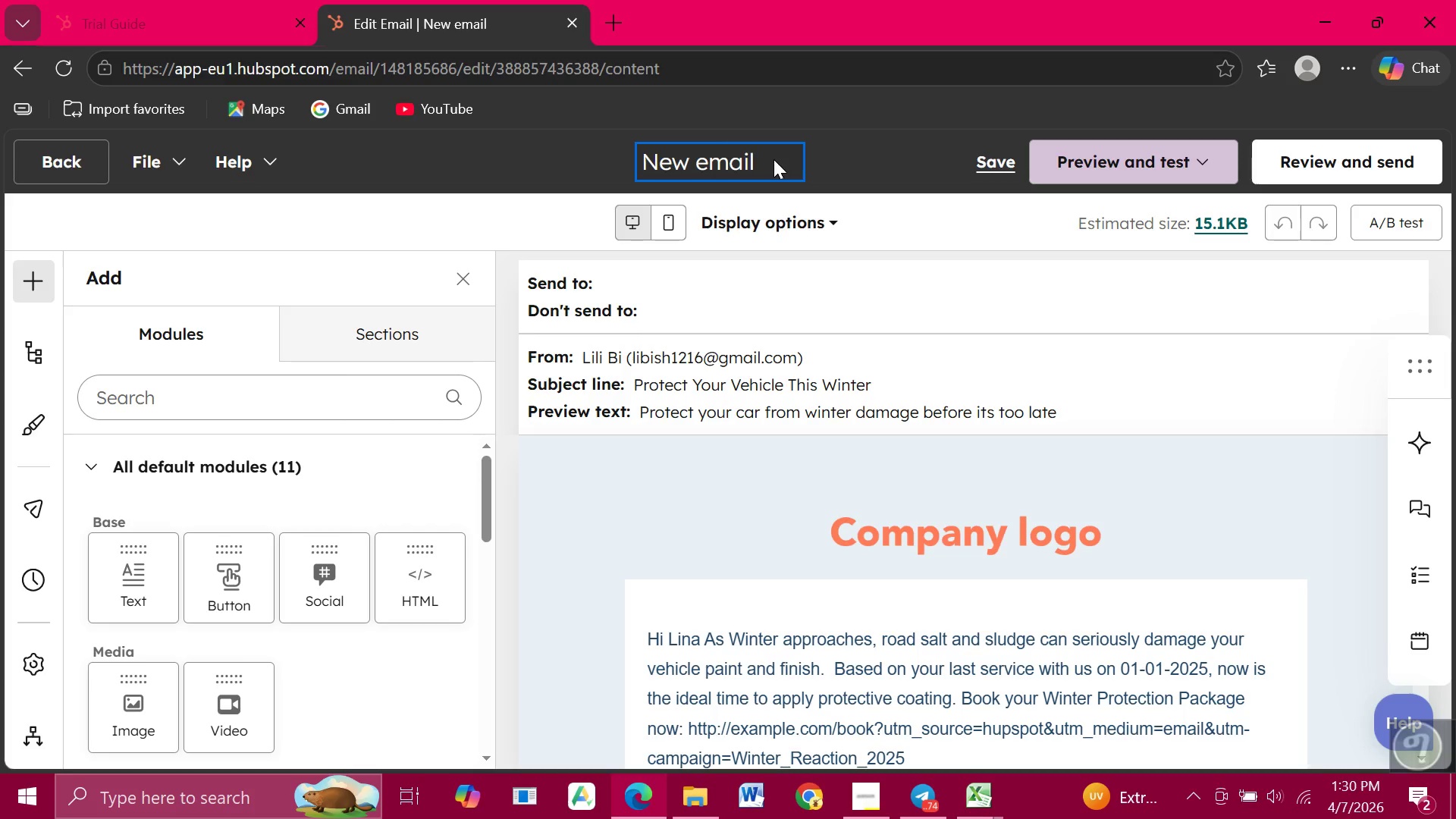 
wait(97.94)
 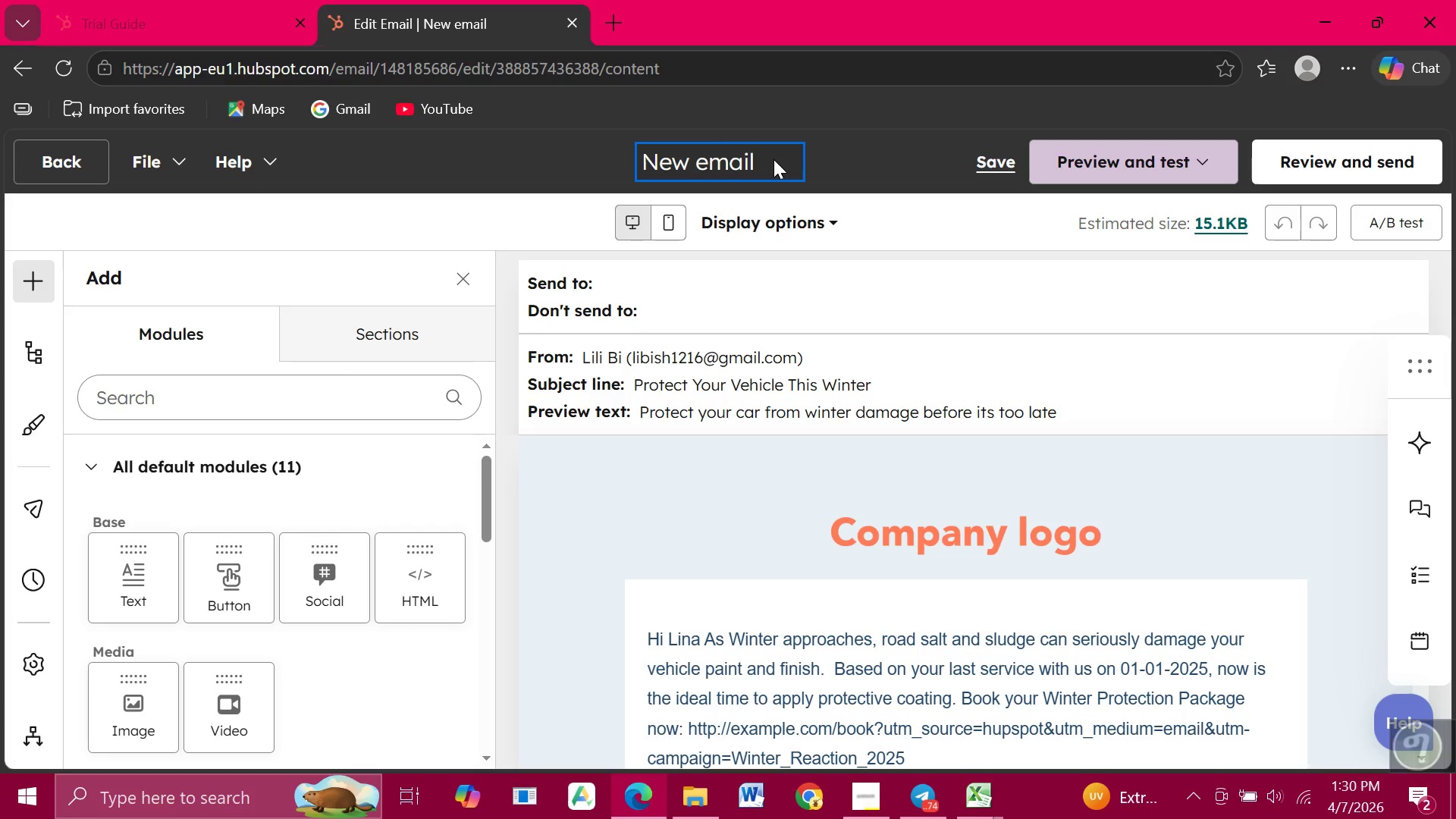 
left_click([51, 155])
 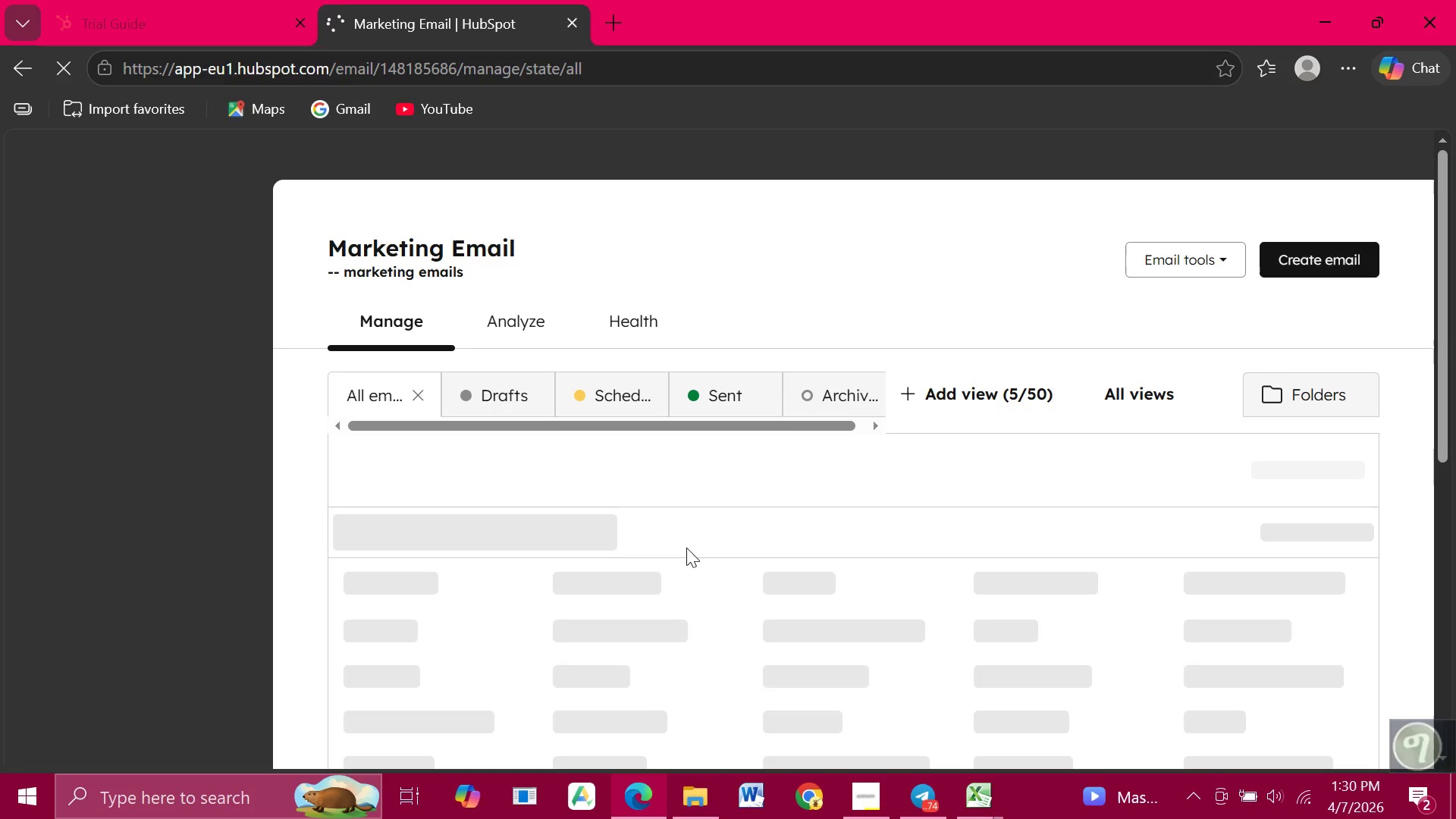 
wait(11.41)
 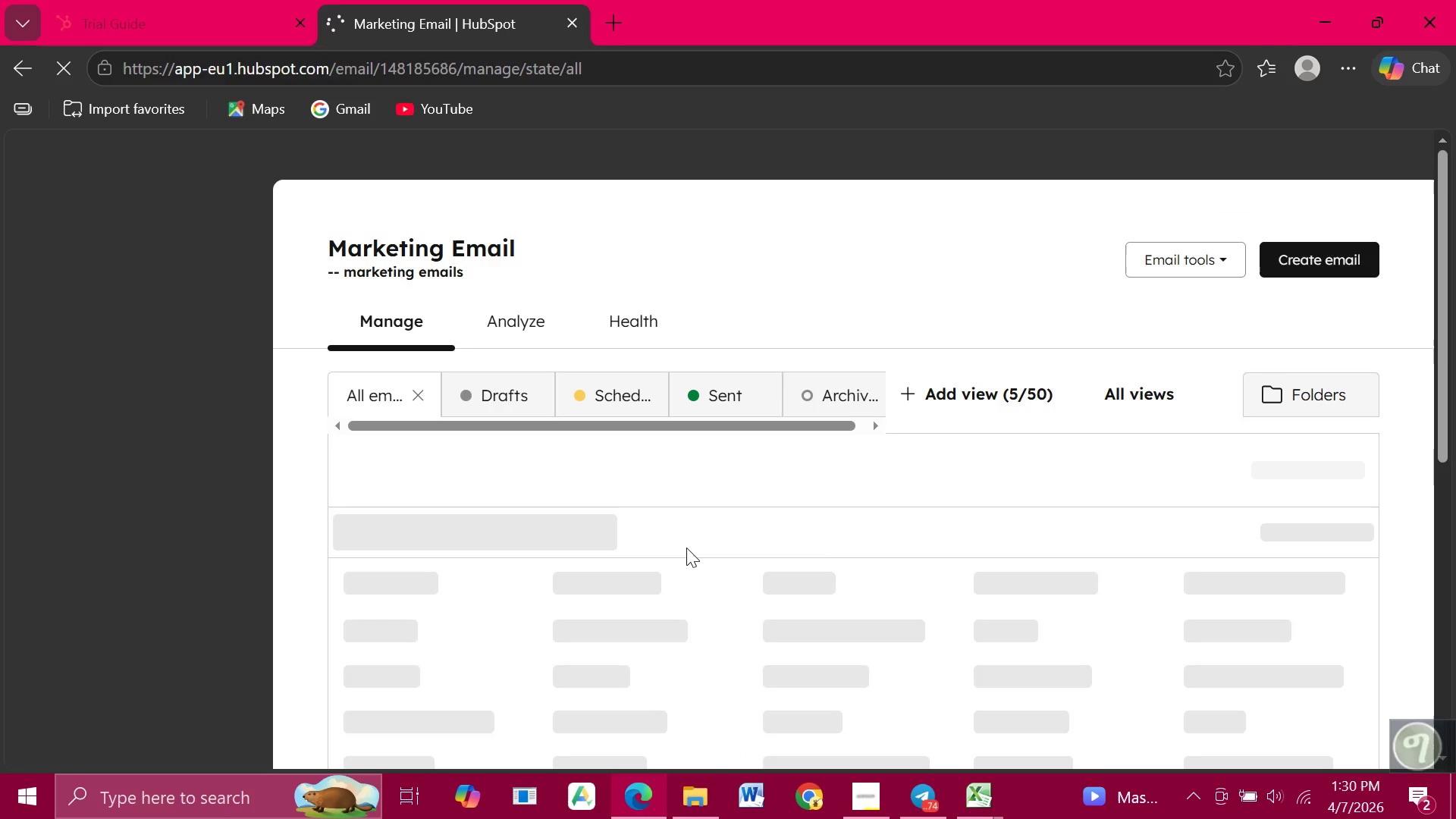 
scroll: coordinate [623, 659], scroll_direction: down, amount: 1.0
 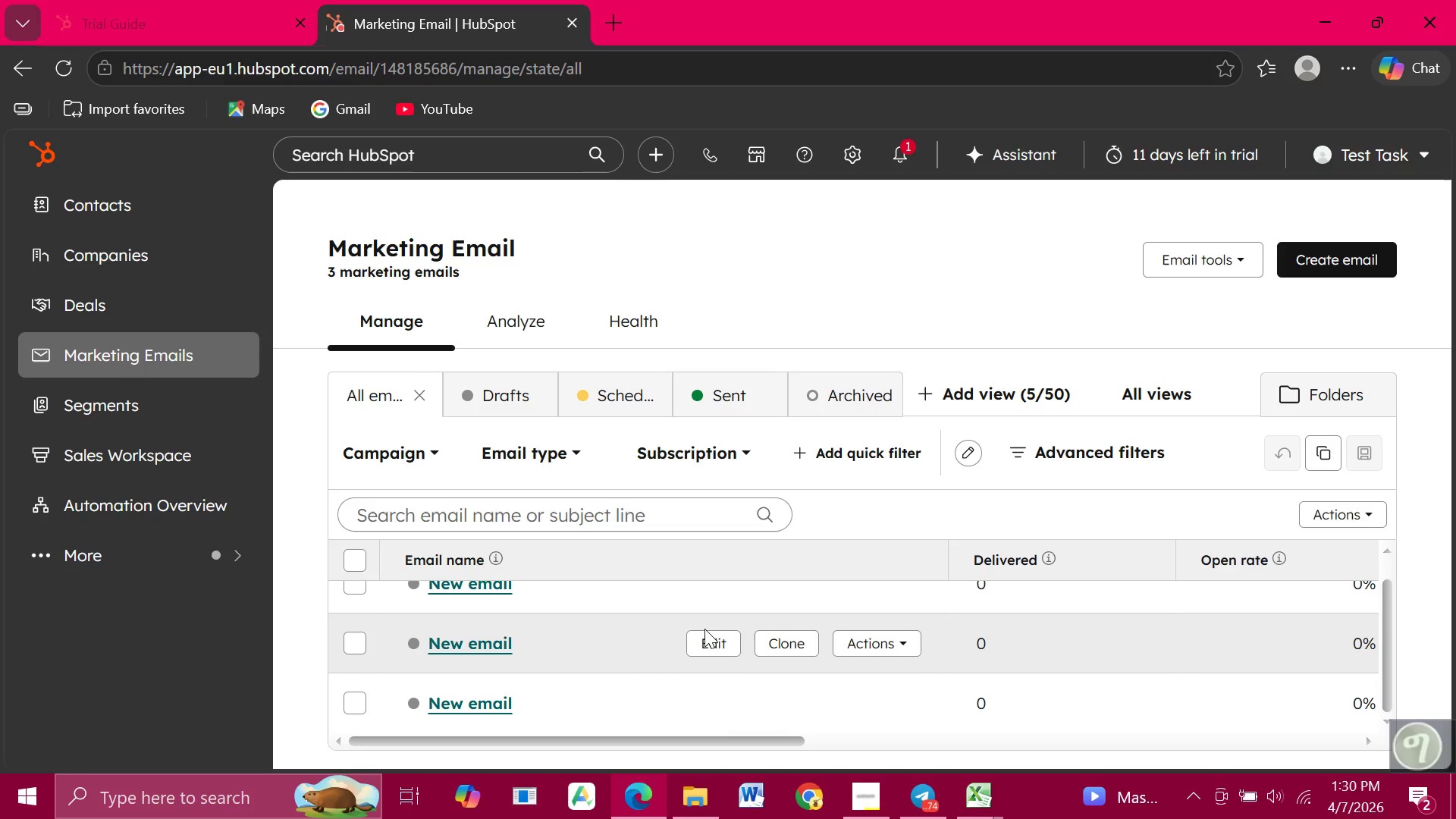 
left_click([704, 629])
 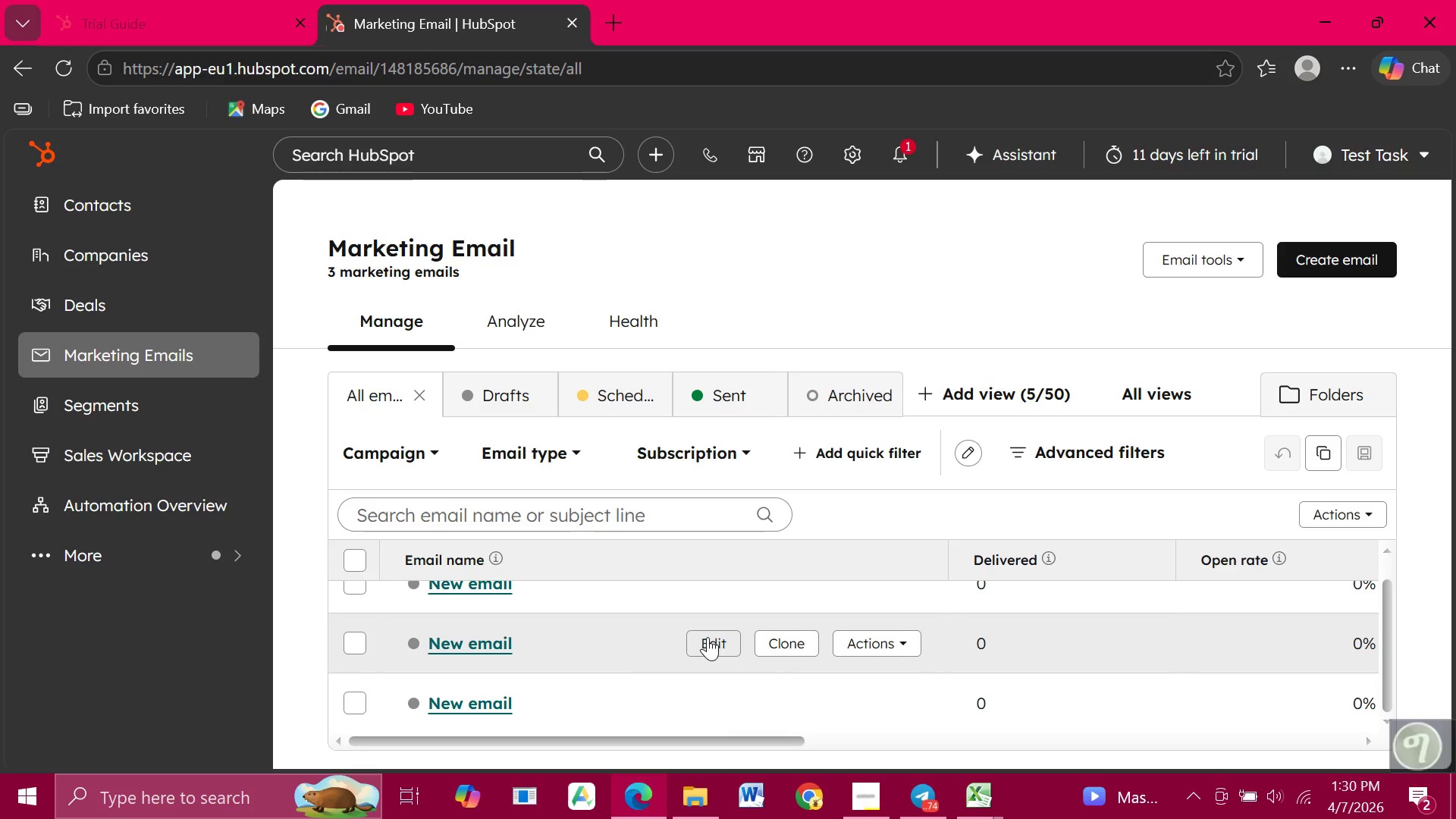 
left_click([708, 637])
 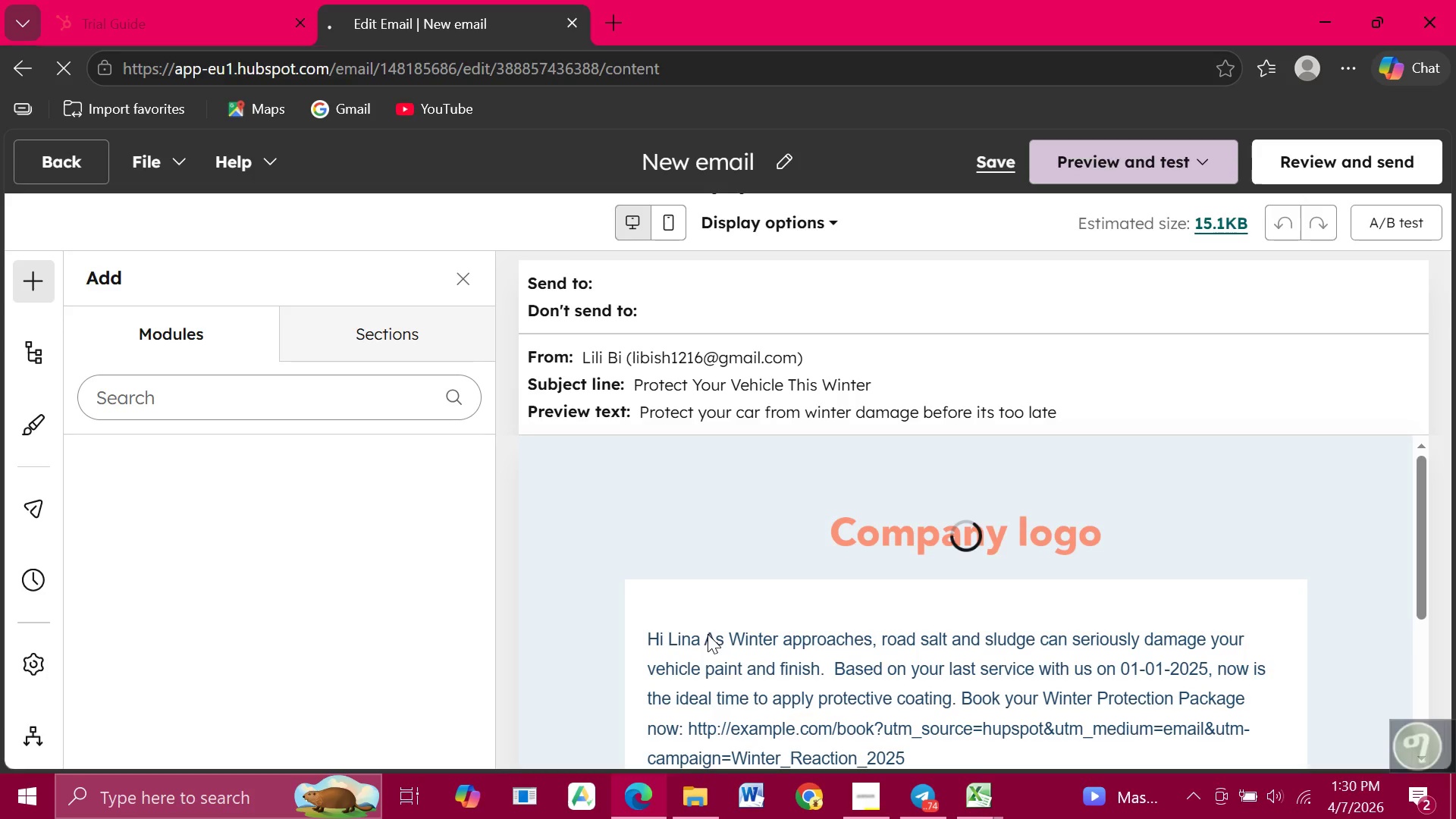 
wait(6.27)
 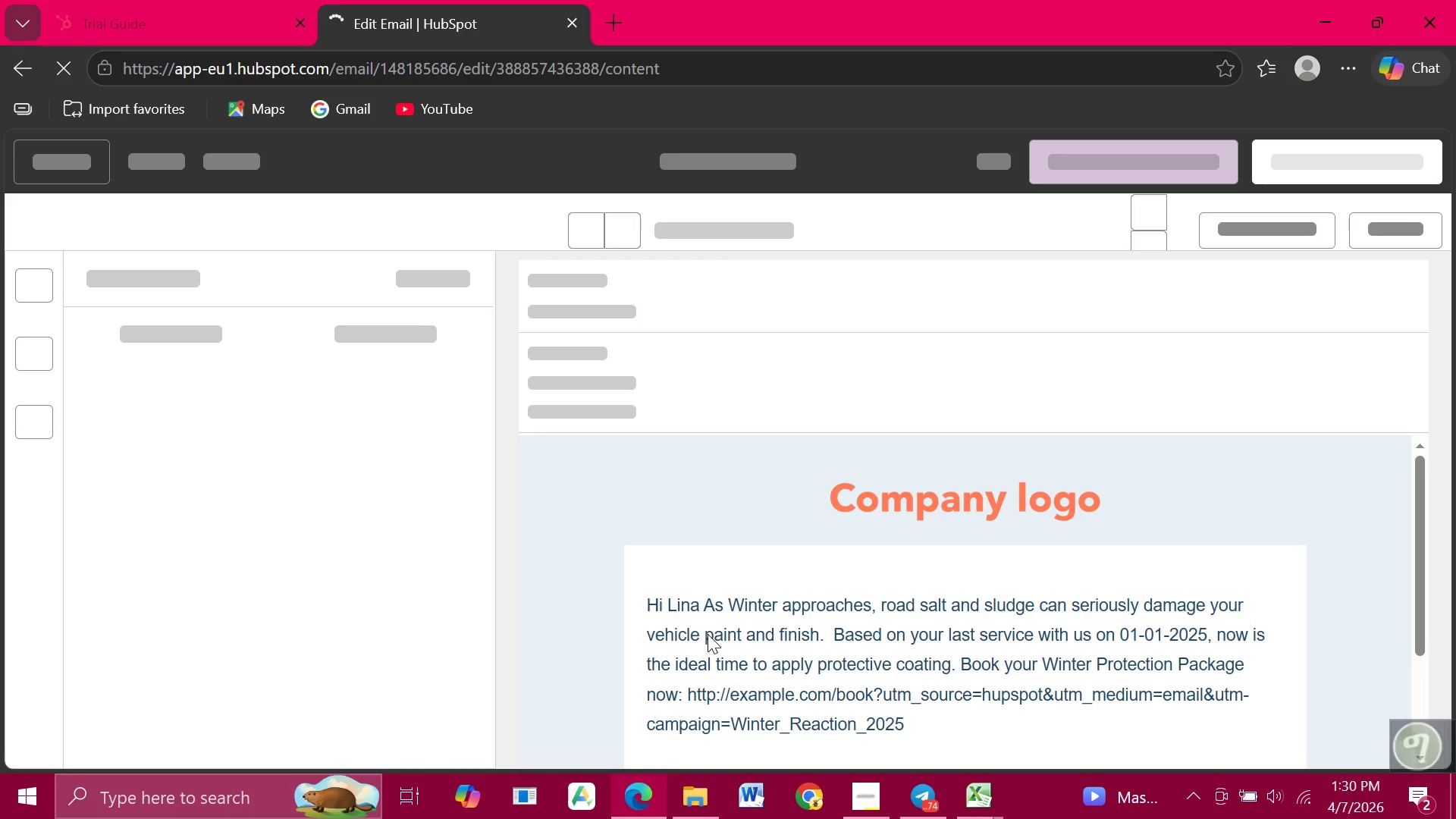 
left_click([42, 162])
 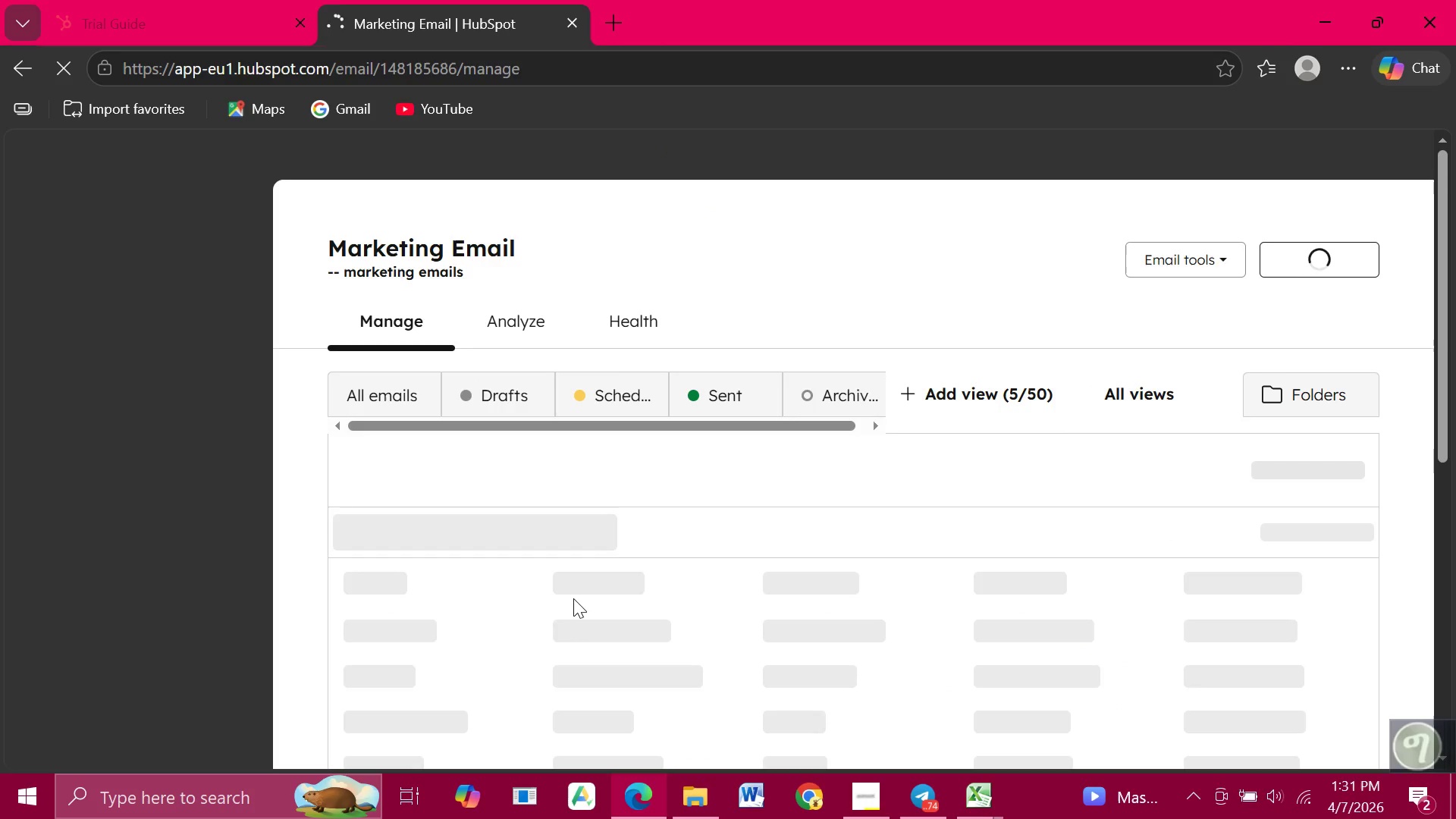 
wait(5.83)
 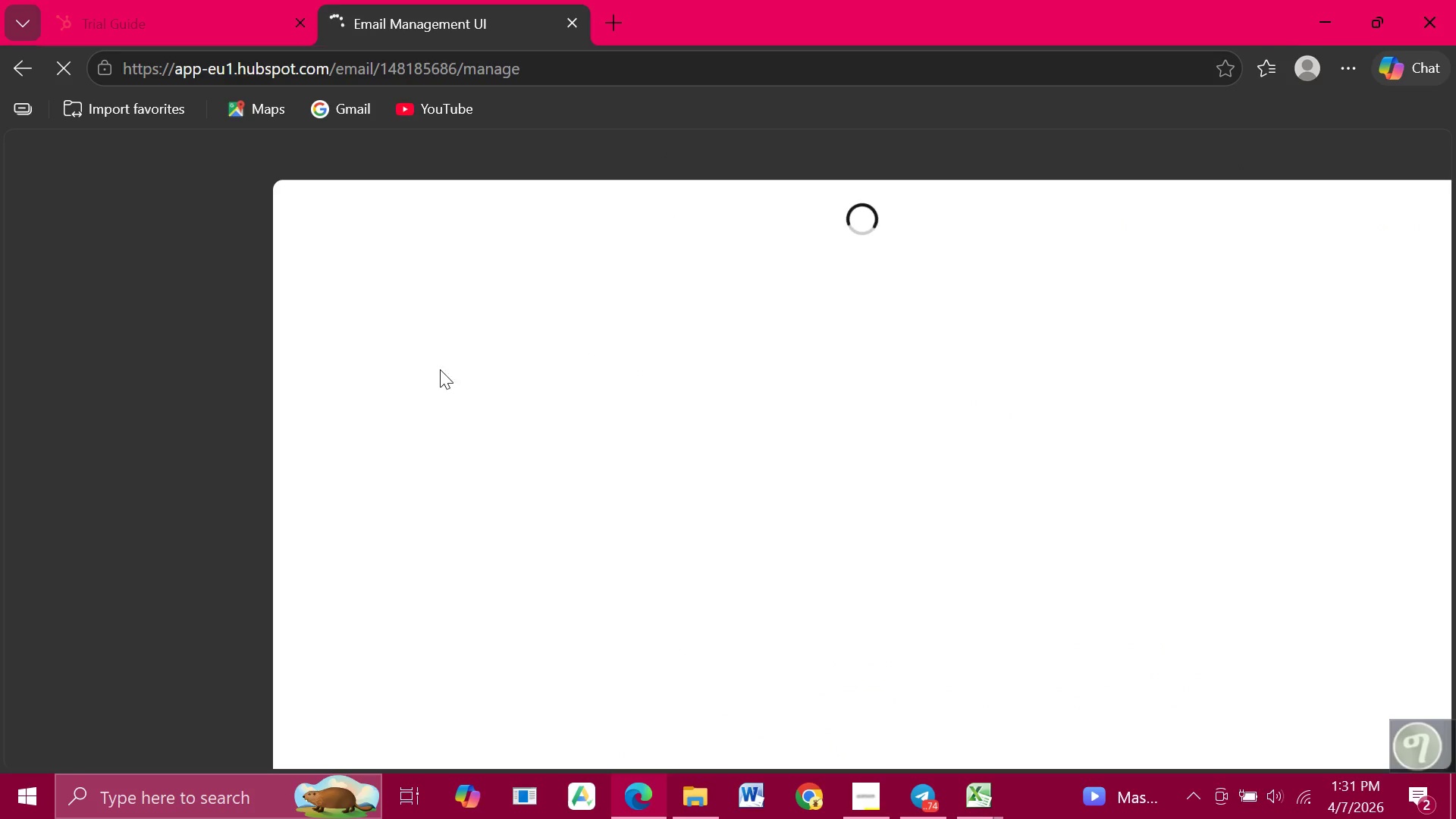 
mouse_move([617, 582])
 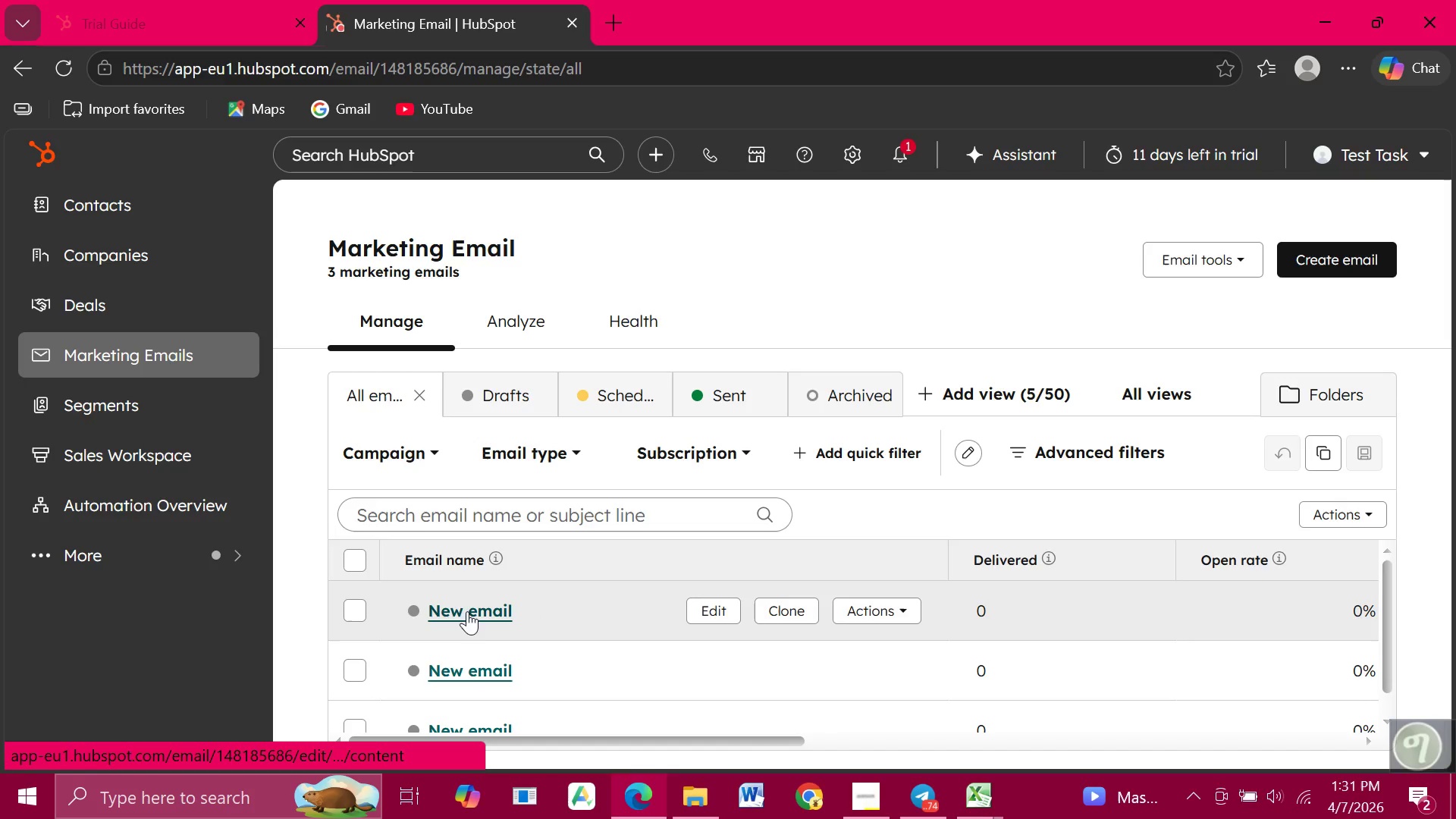 
left_click([467, 611])
 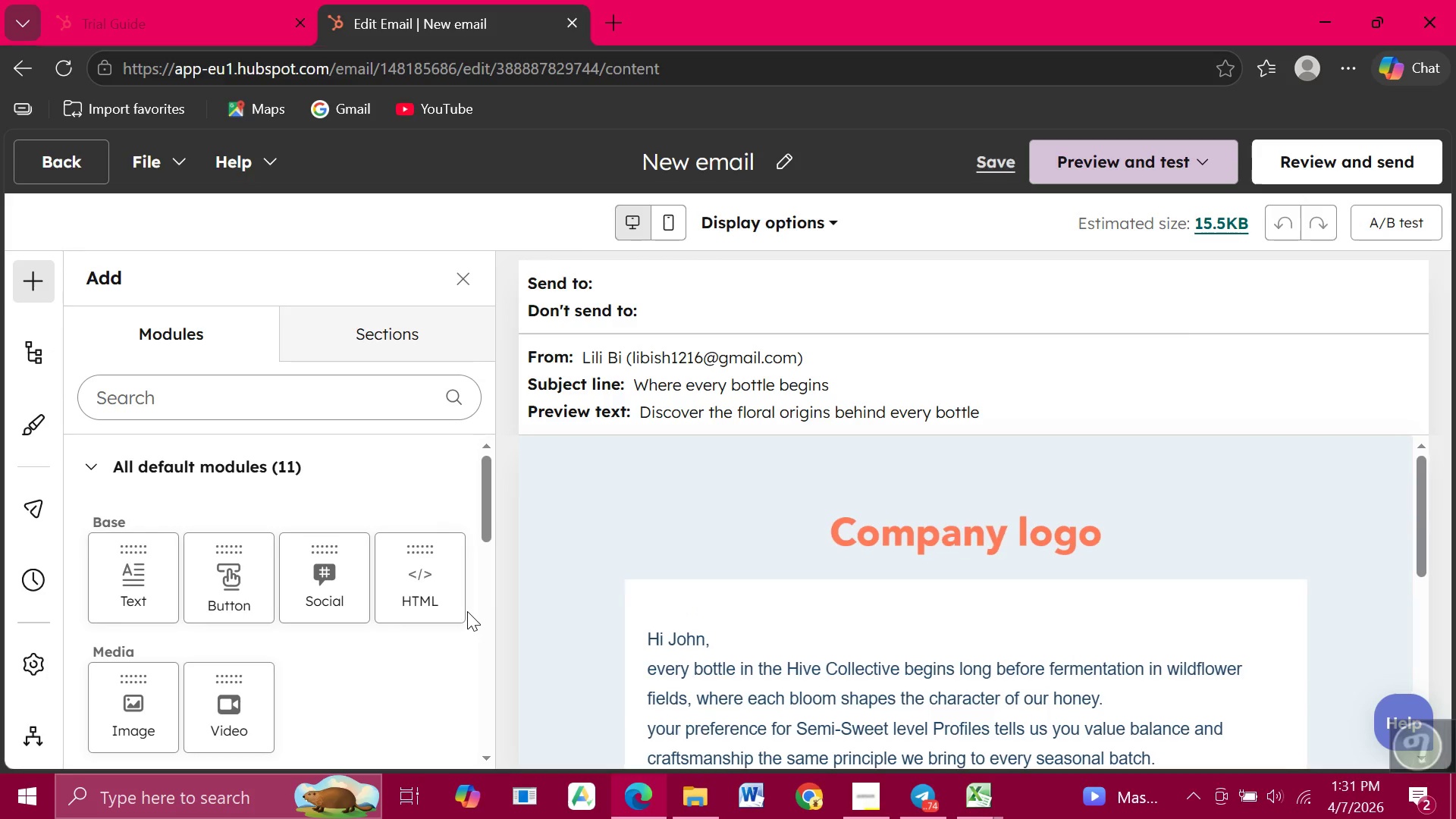 
wait(6.18)
 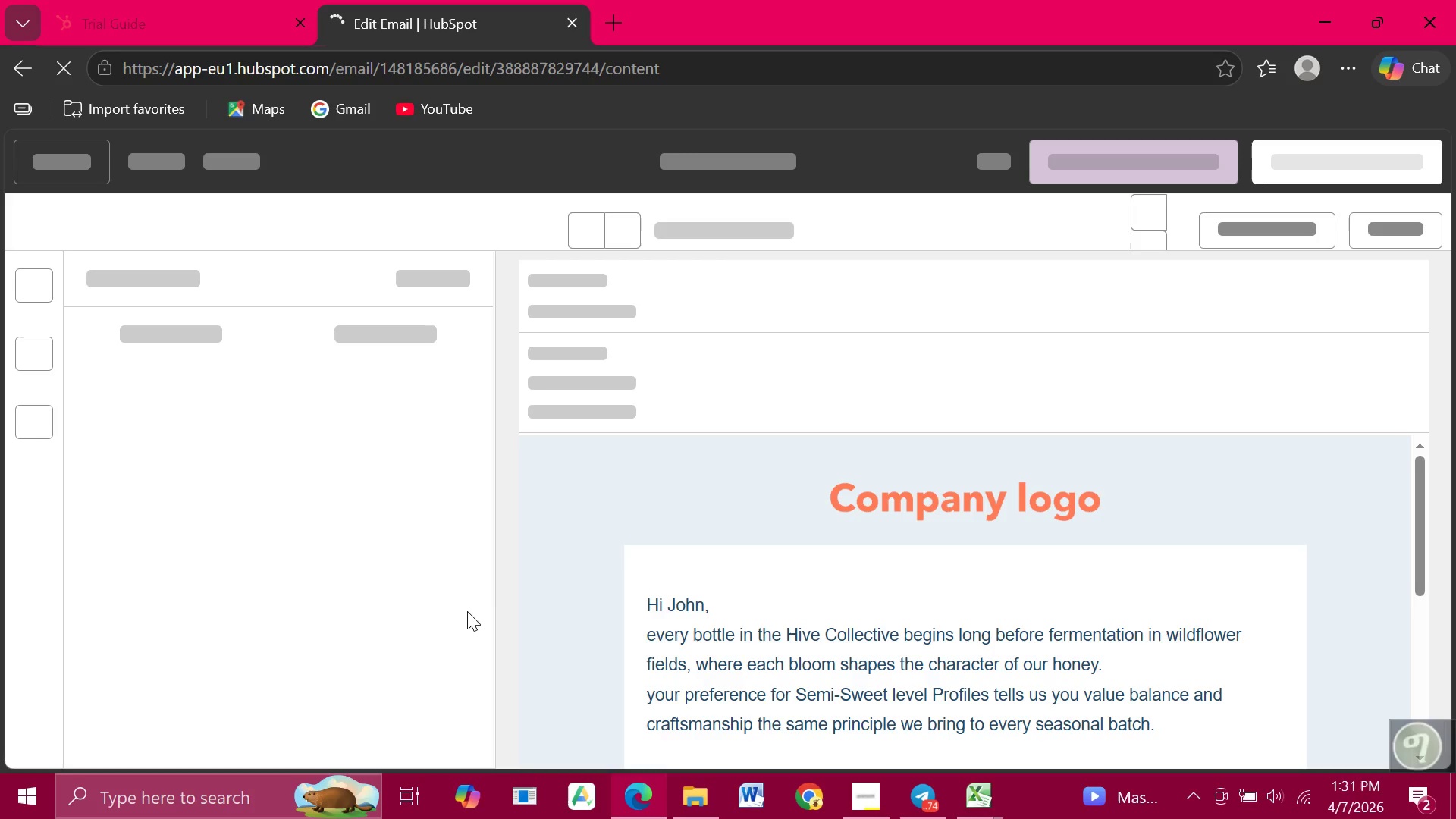 
mouse_move([574, 542])
 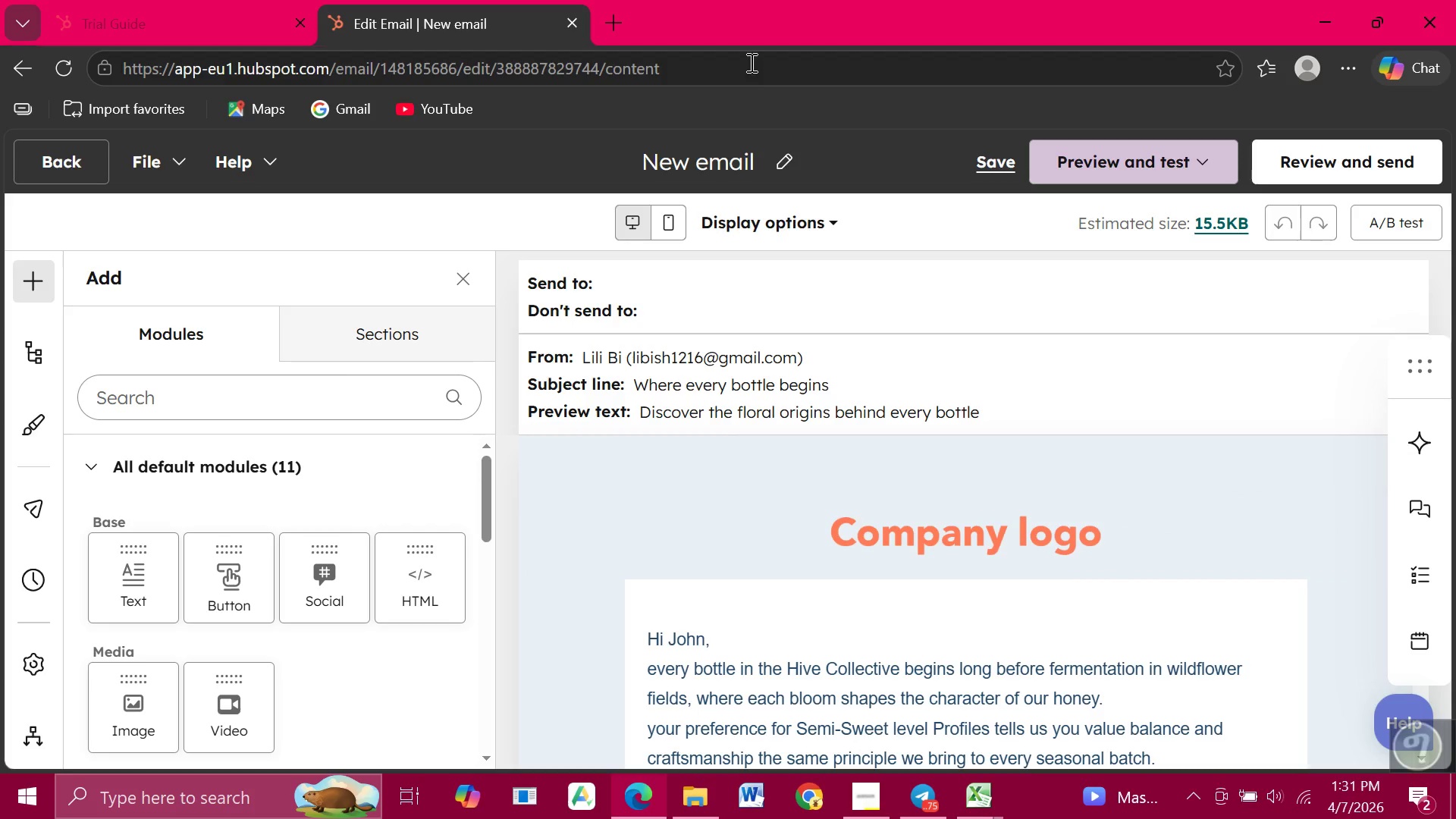 
left_click([778, 158])
 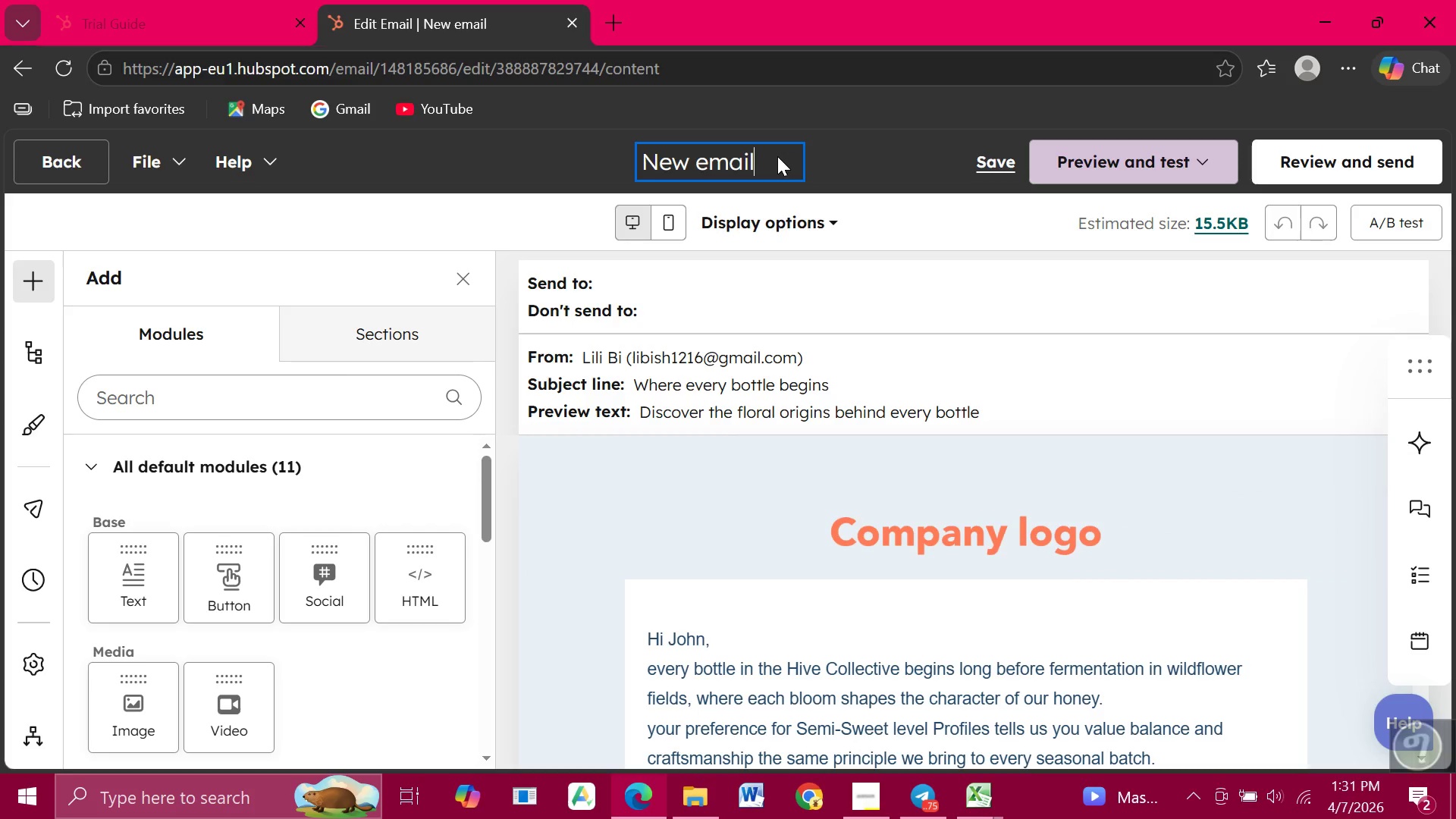 
key(Shift+T)
 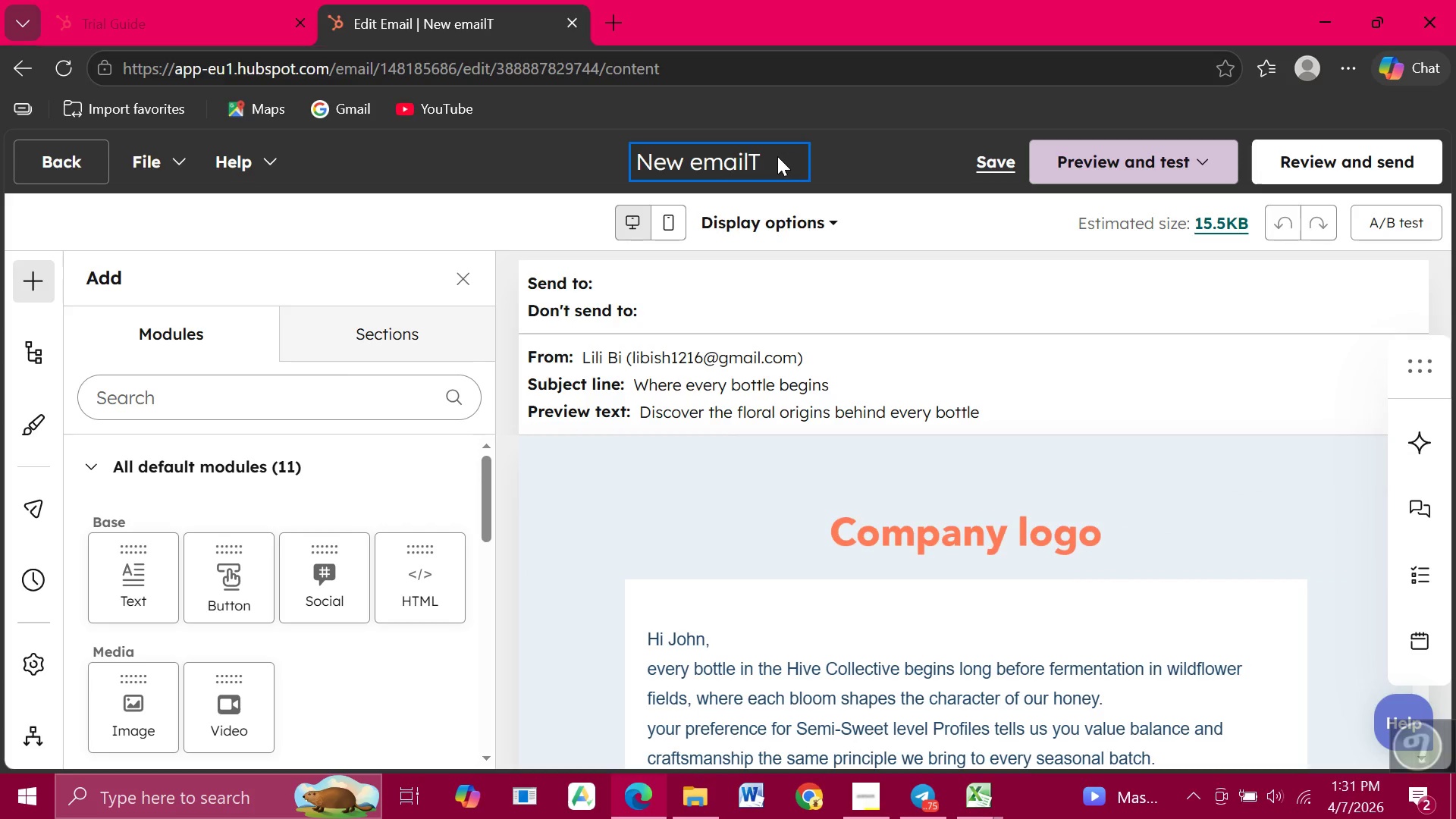 
hold_key(key=Backspace, duration=1.09)
 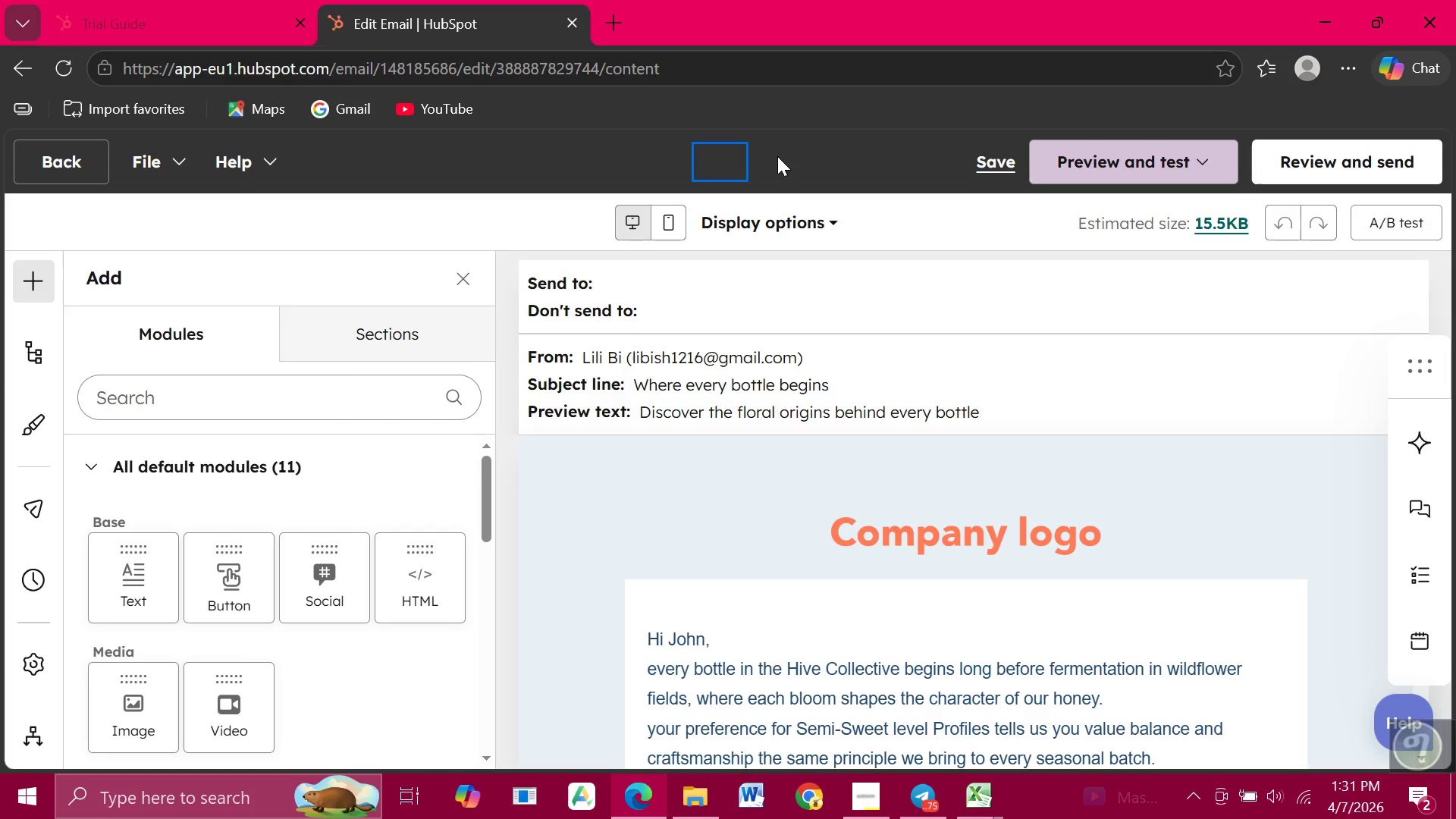 
type(The )
 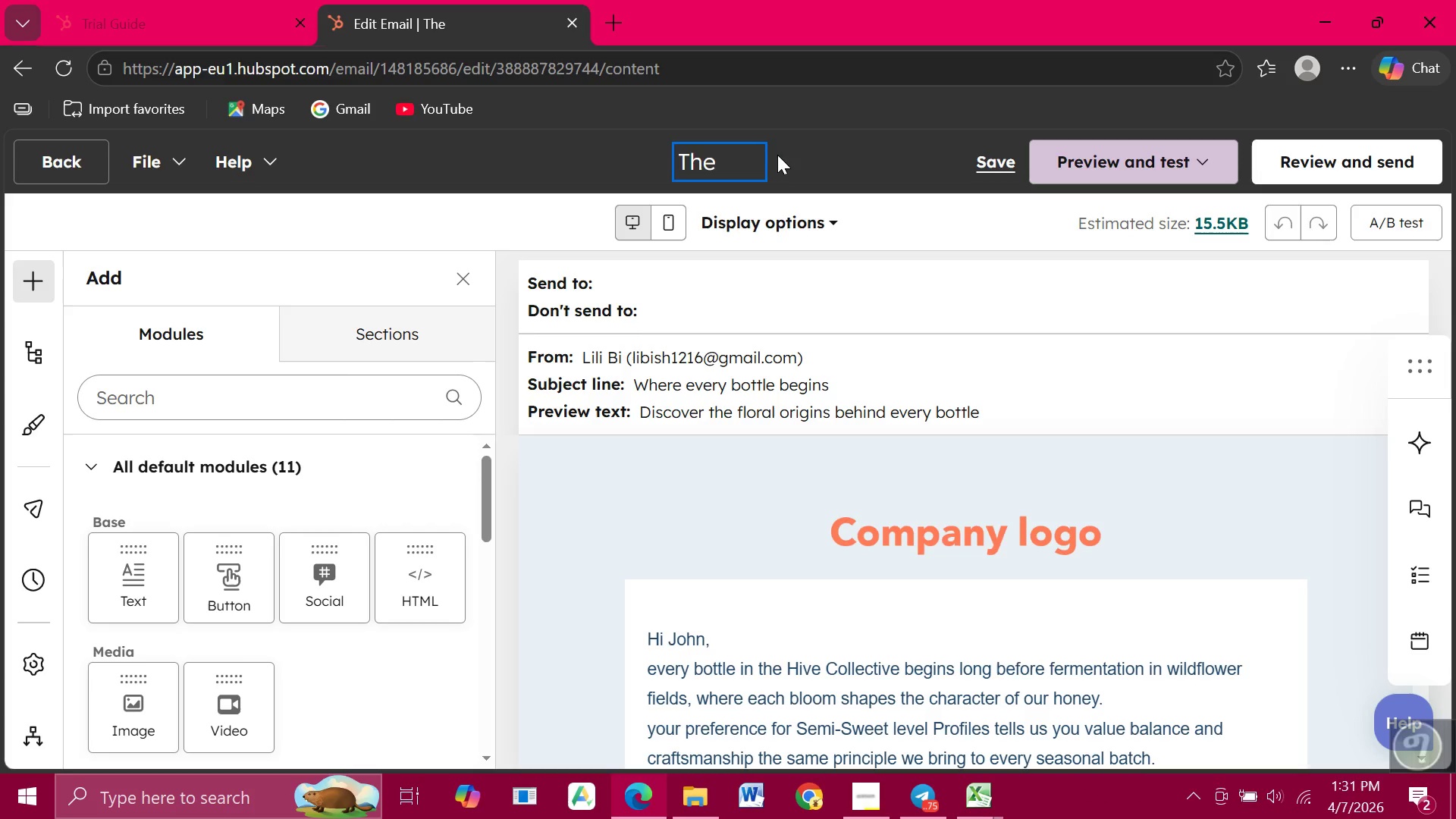 
hold_key(key=ShiftLeft, duration=0.5)
 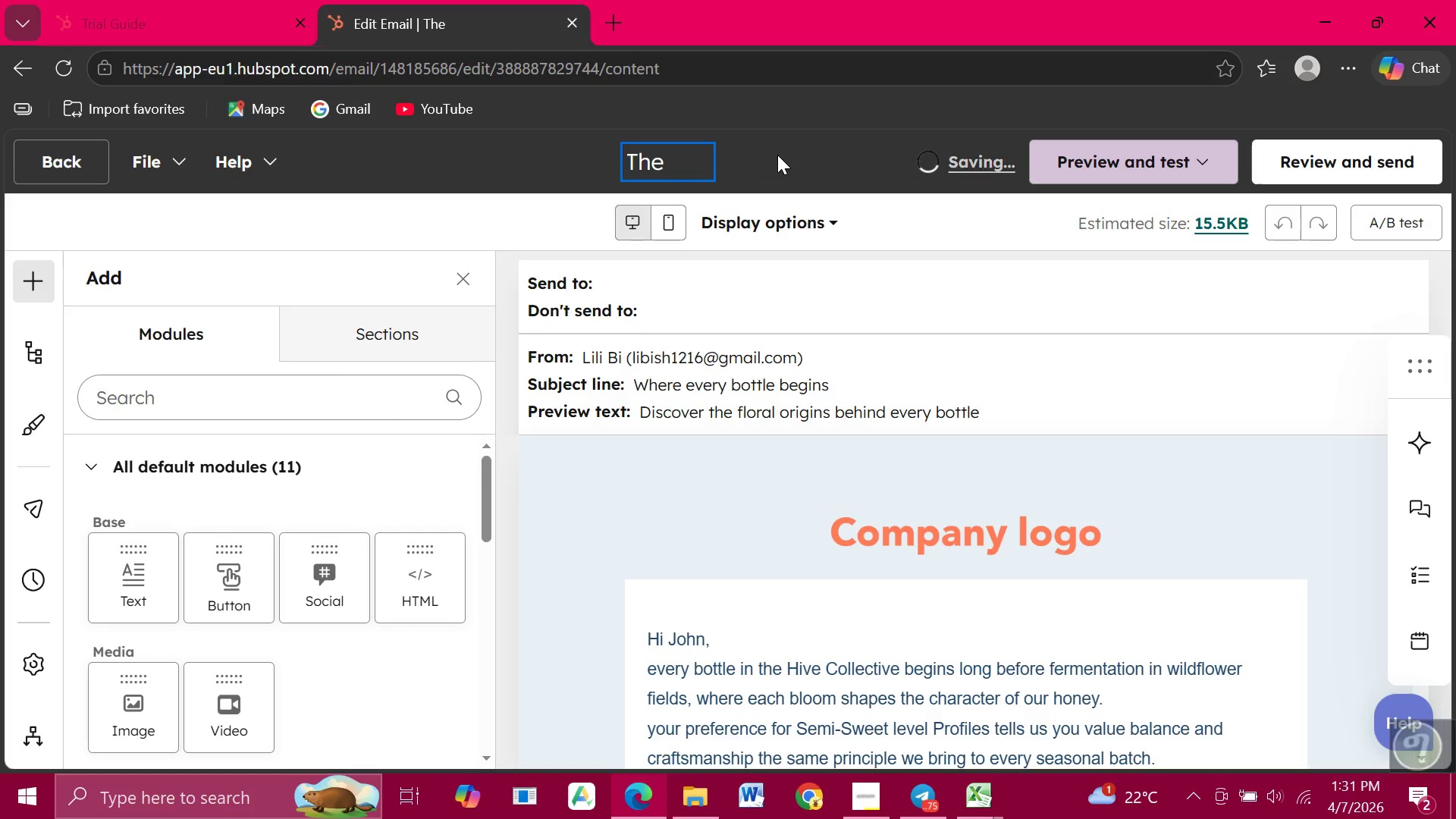 
type(Origin)
 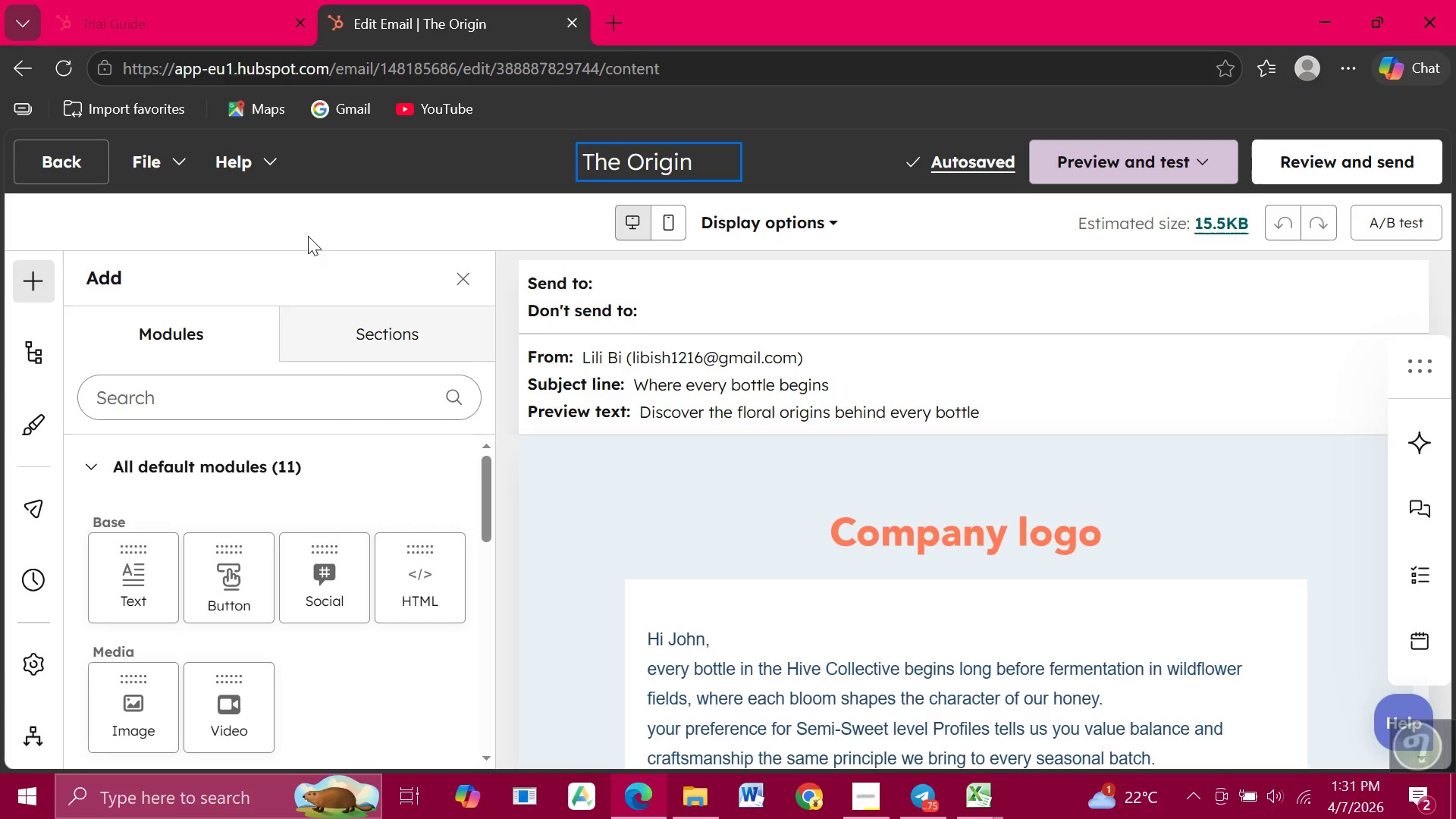 
wait(6.78)
 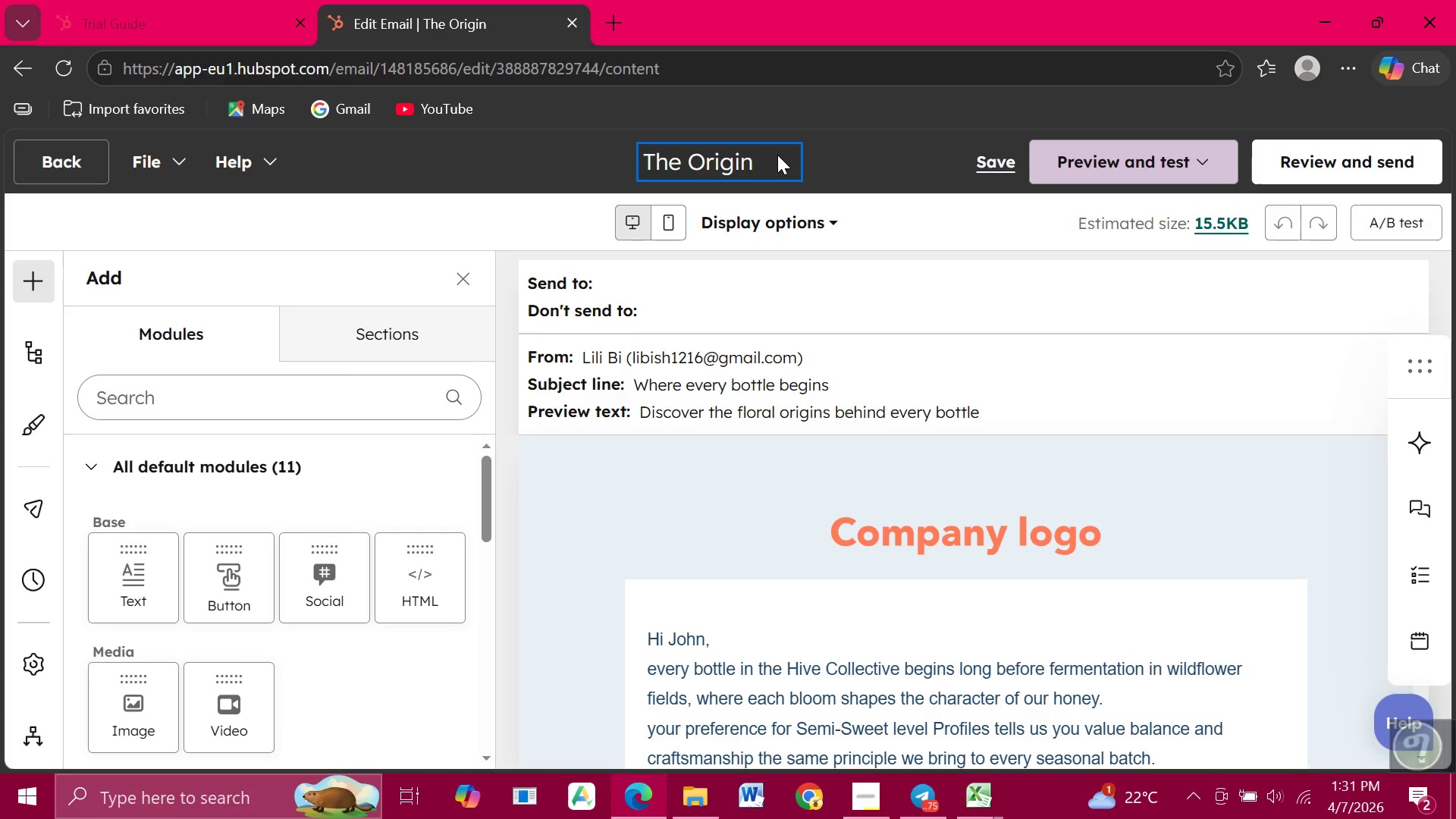 
left_click([60, 159])
 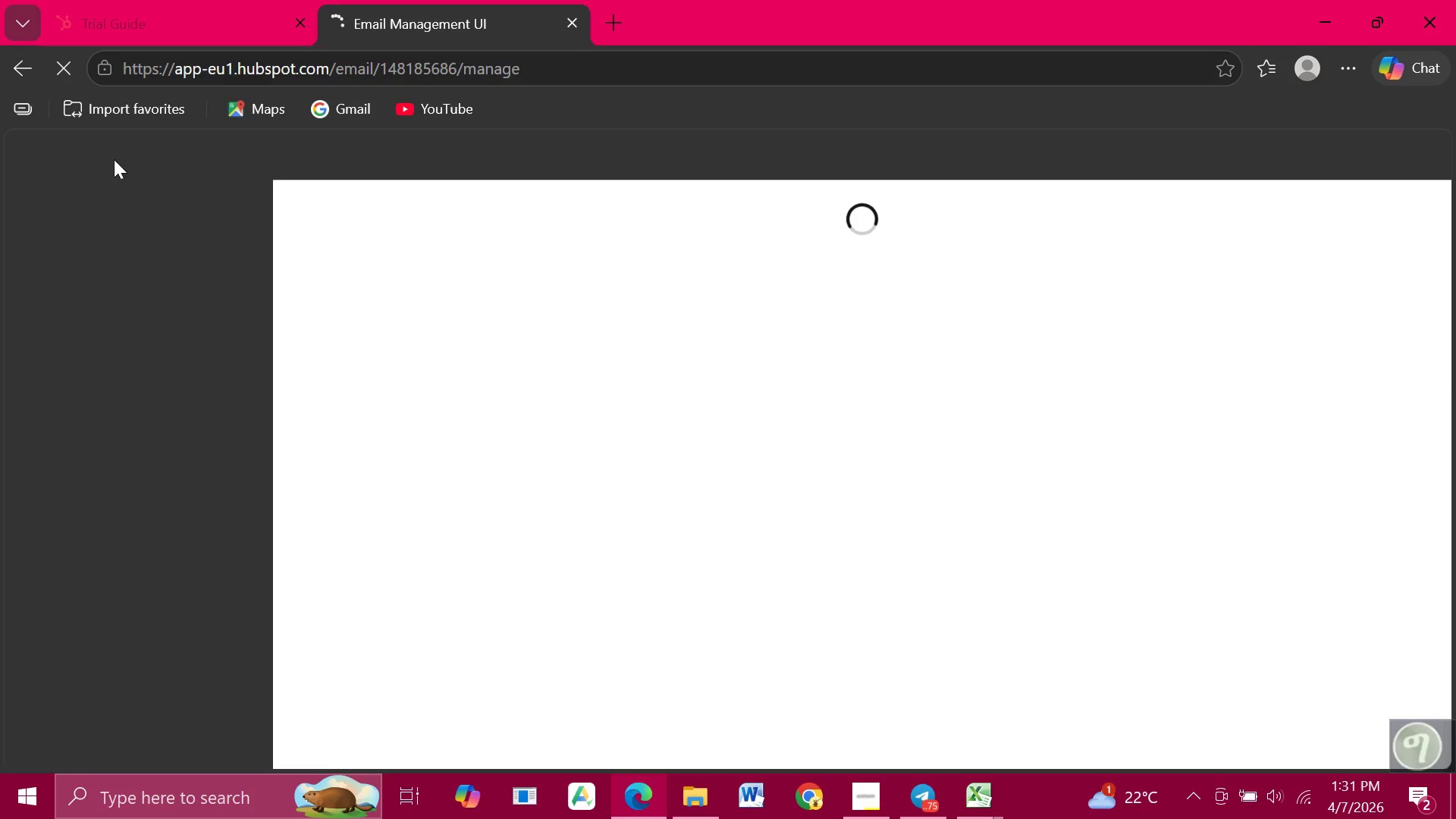 
mouse_move([458, 433])
 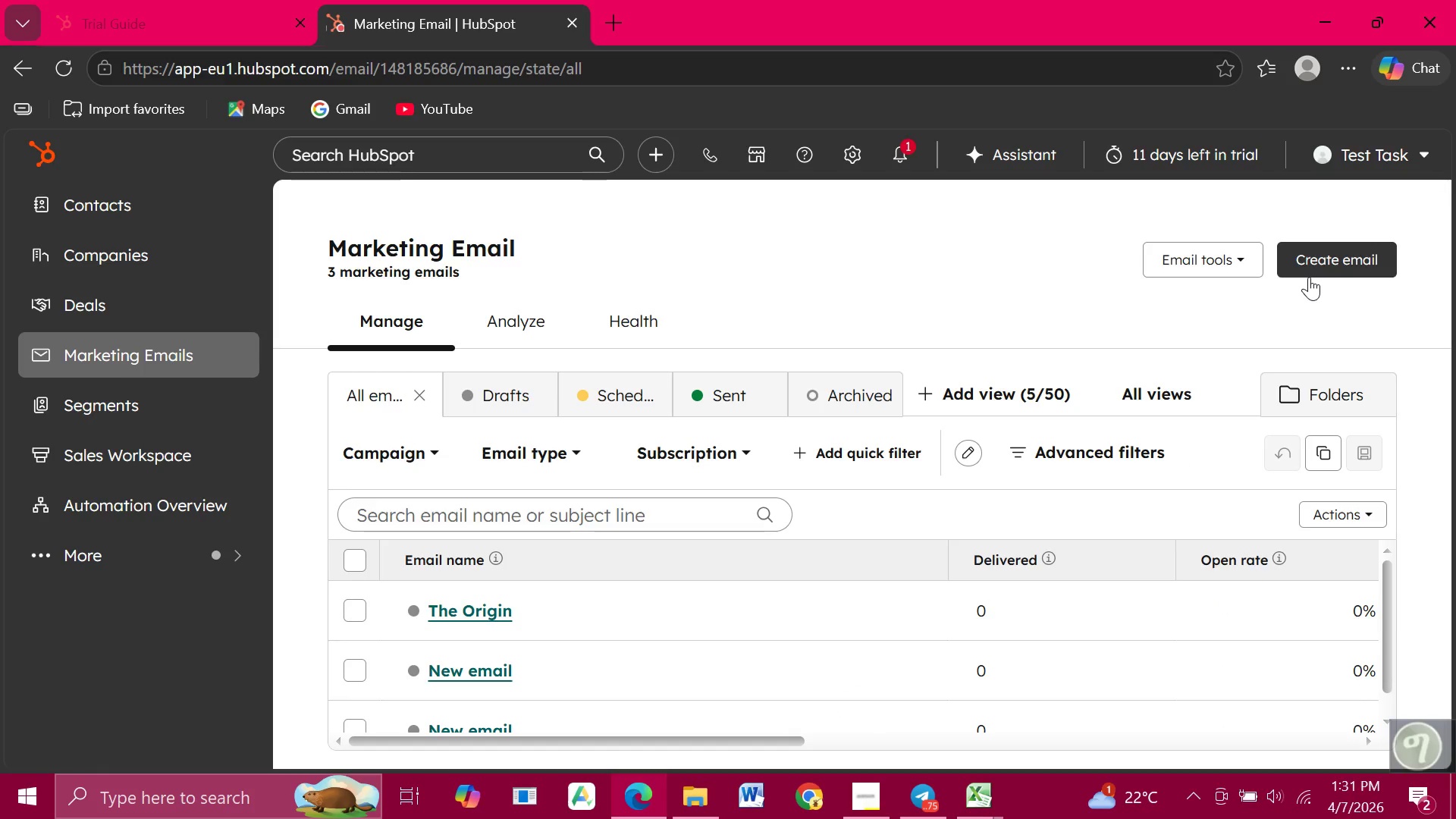 
left_click([1309, 252])
 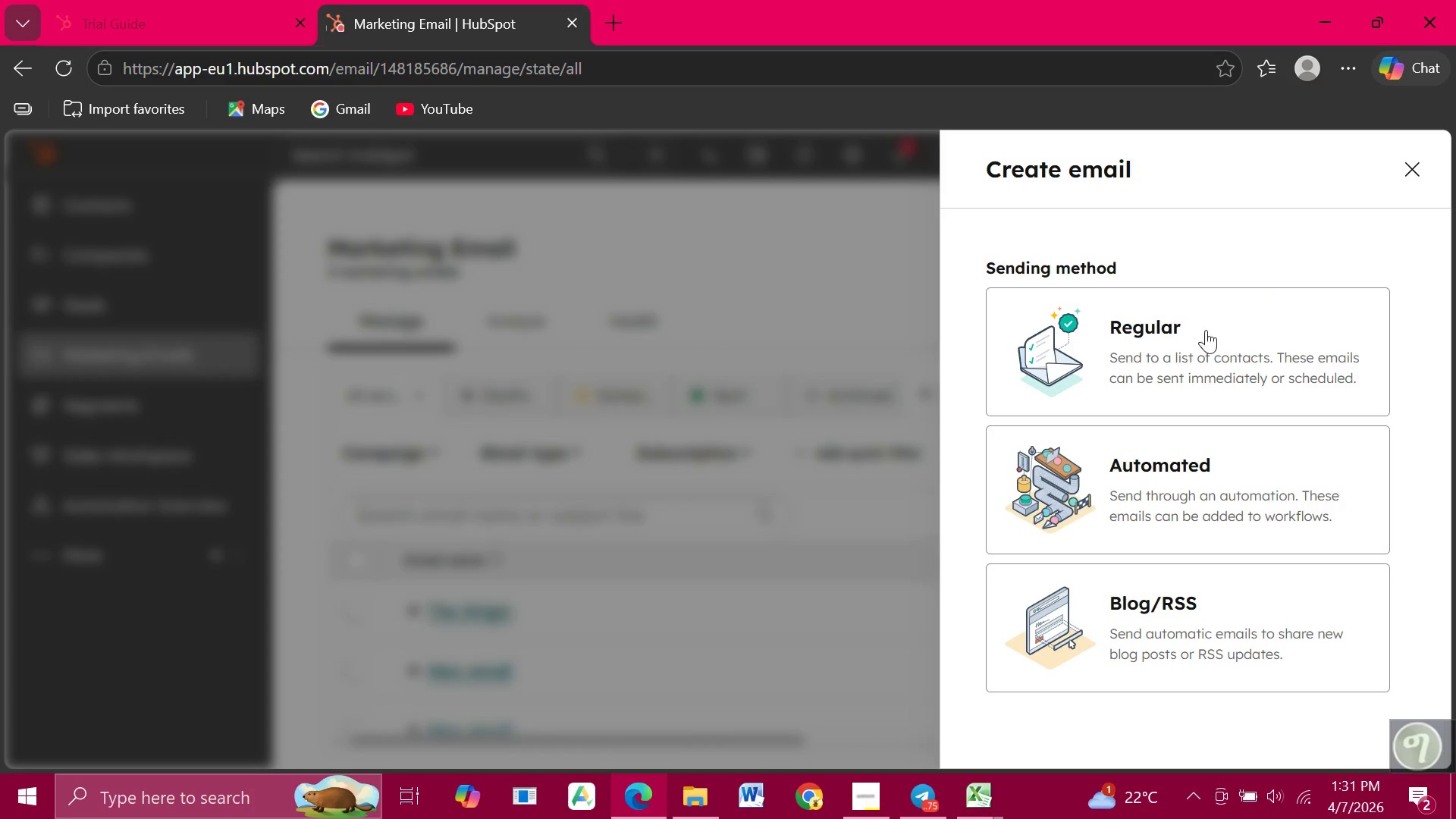 
left_click([1179, 367])
 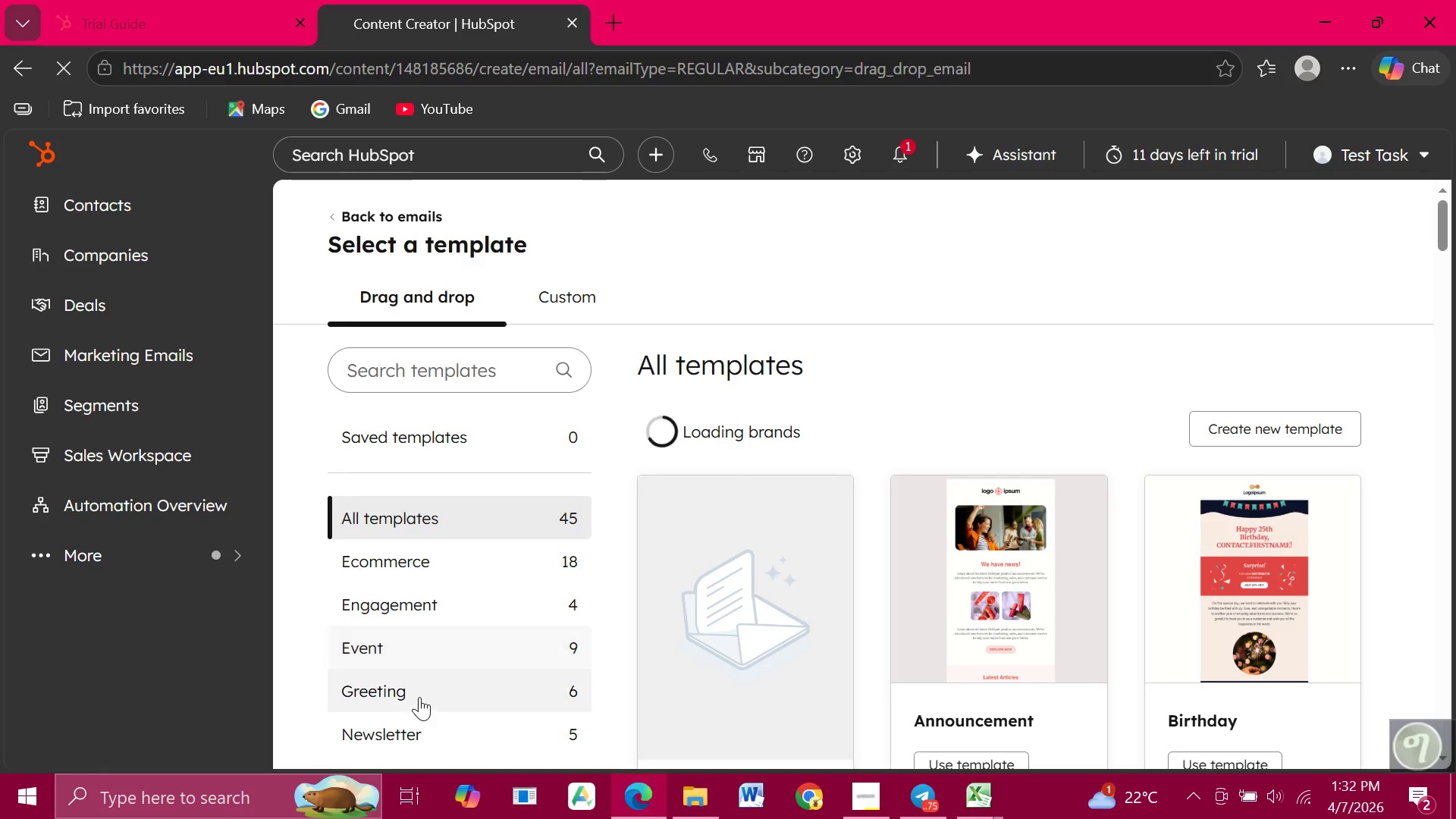 
wait(5.51)
 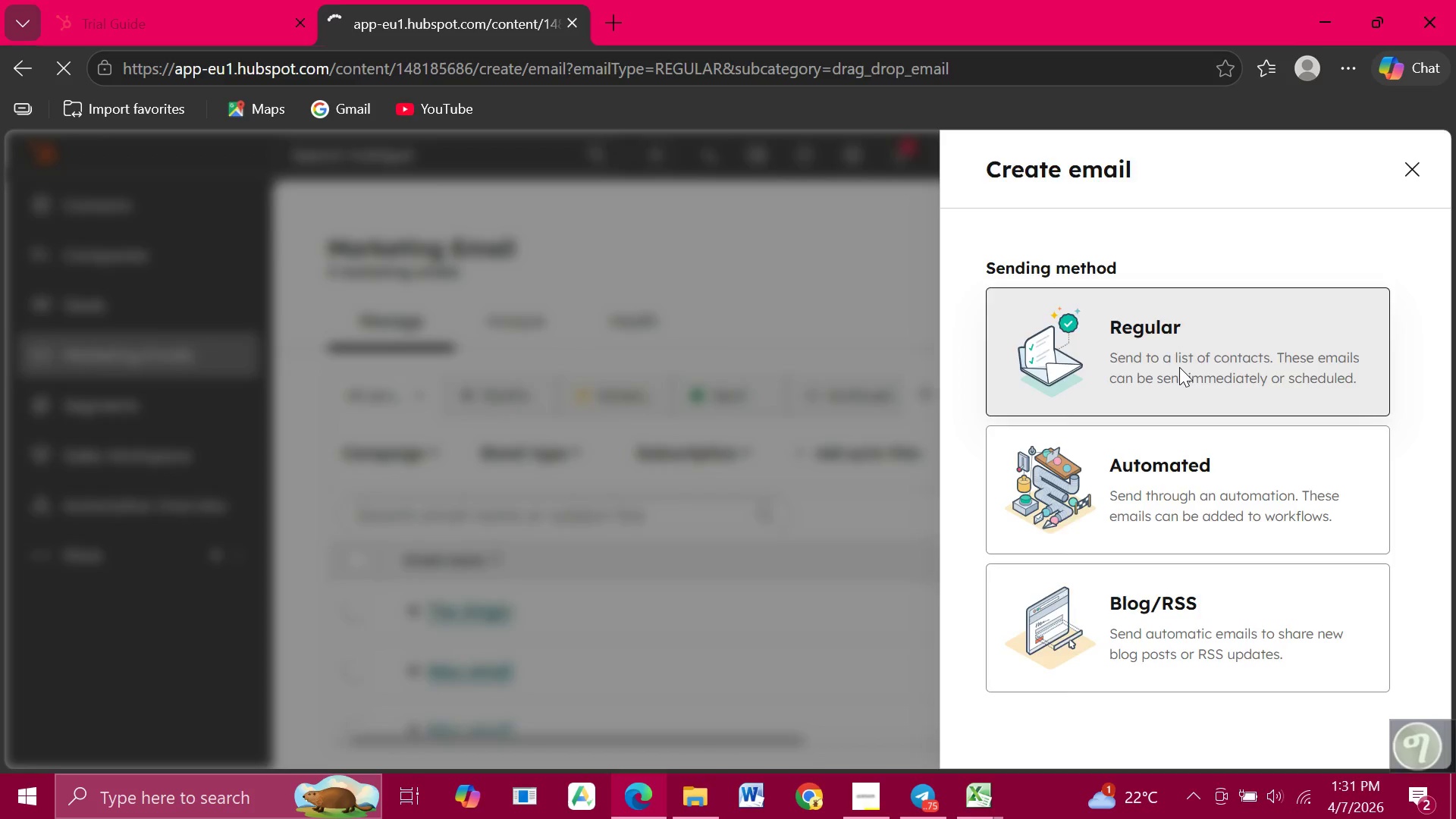 
left_click([460, 695])
 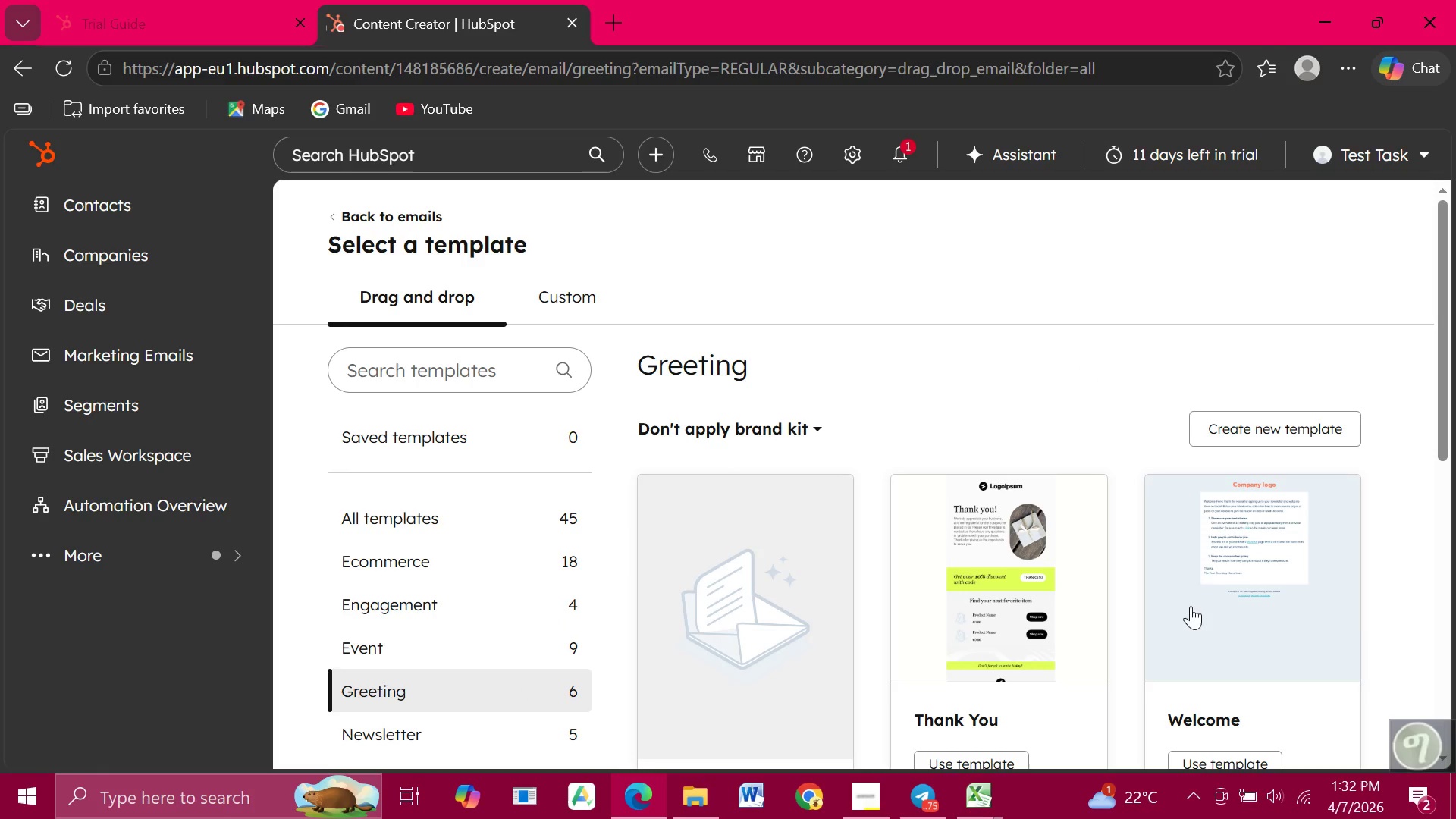 
left_click([1293, 598])
 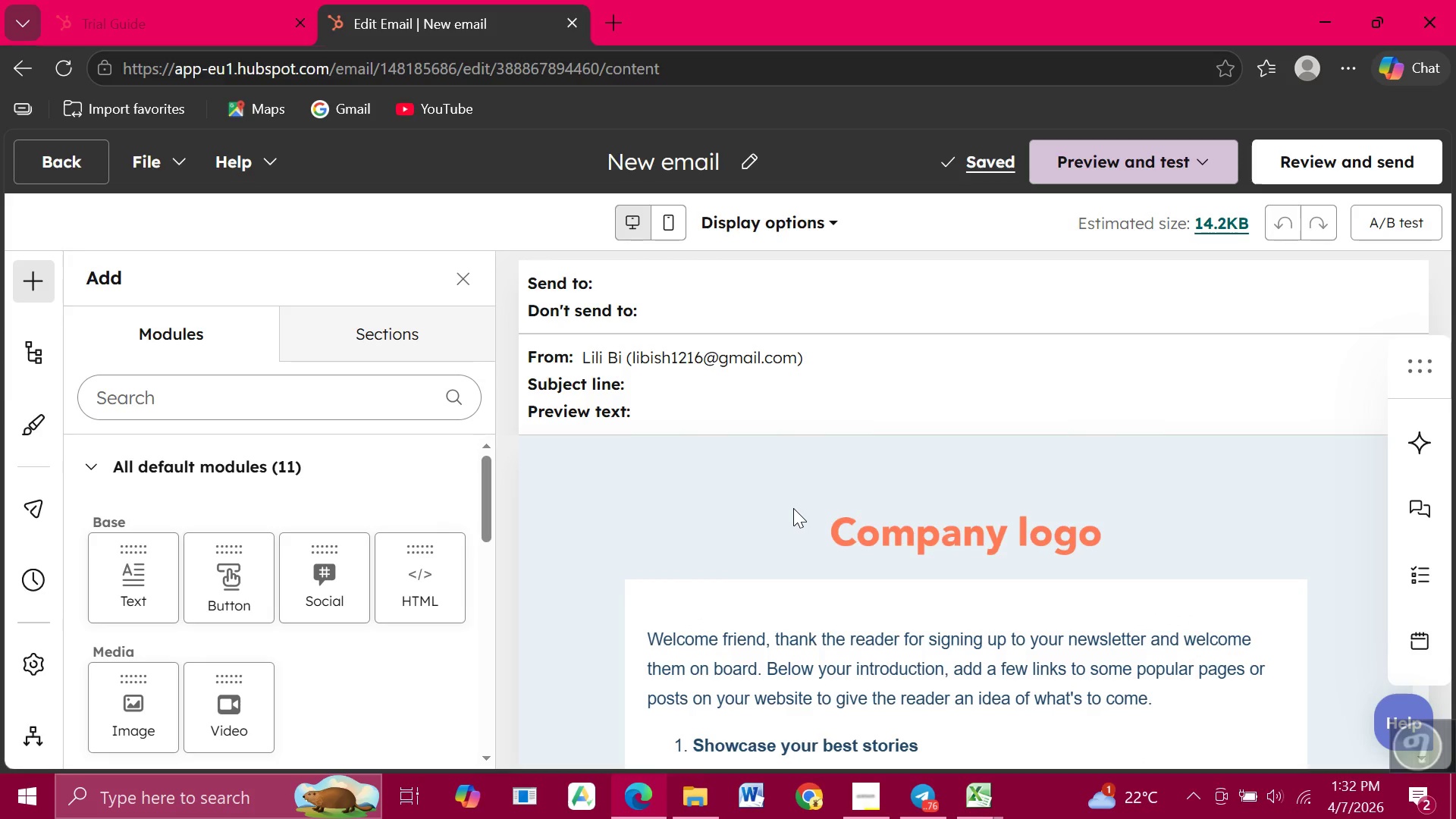 
wait(14.09)
 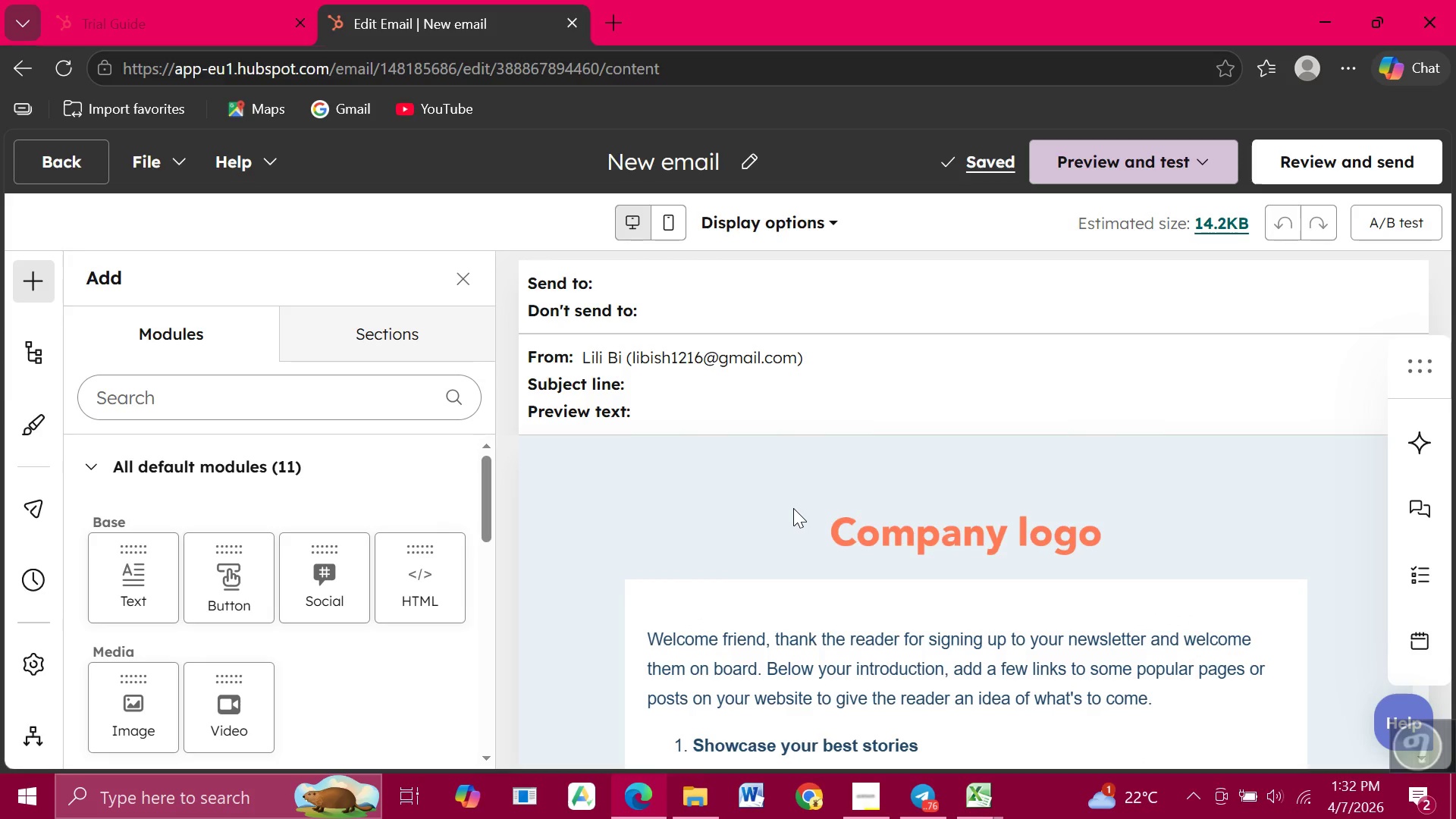 
left_click([777, 162])
 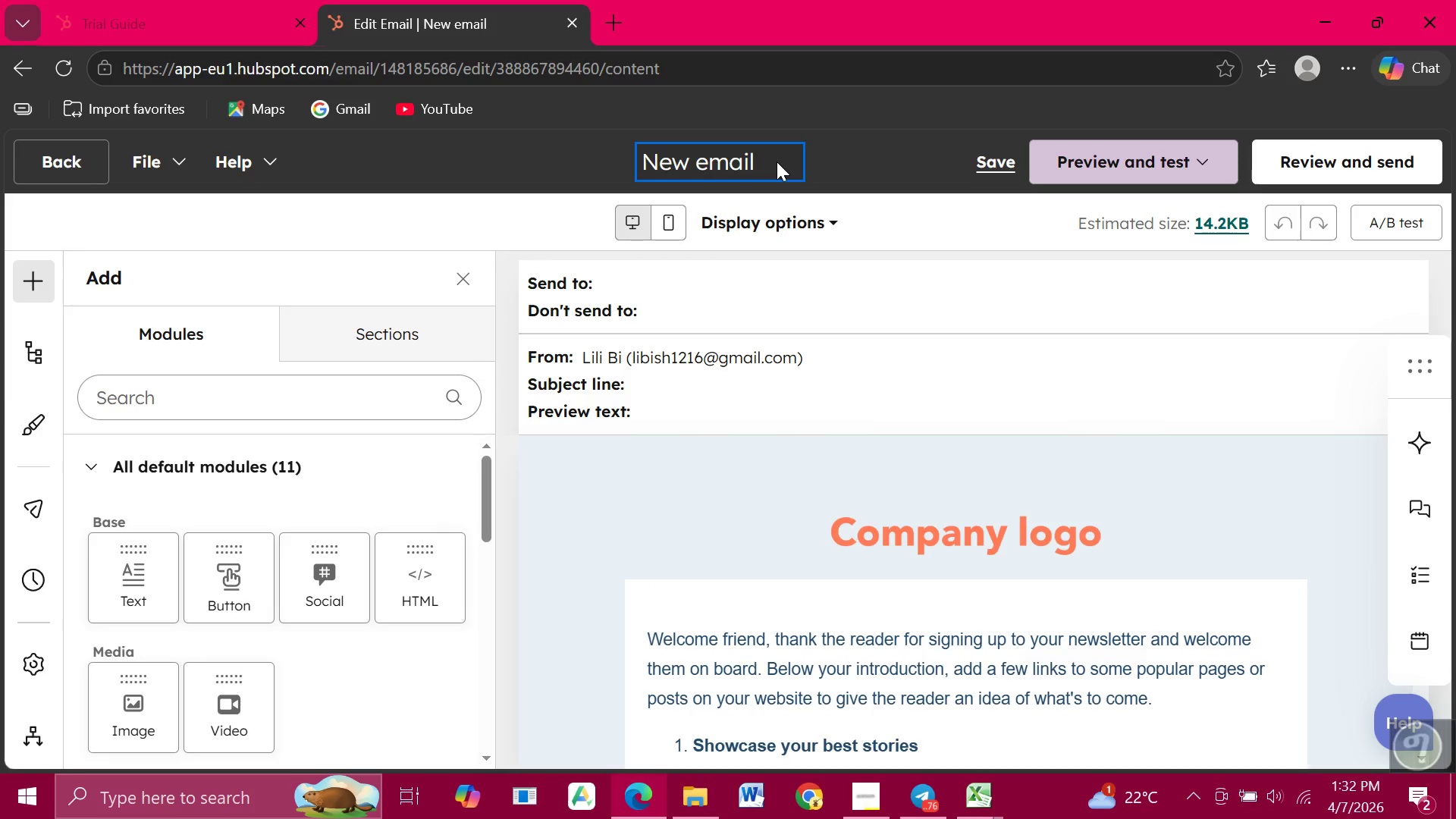 
left_click_drag(start_coordinate=[777, 162], to_coordinate=[663, 173])
 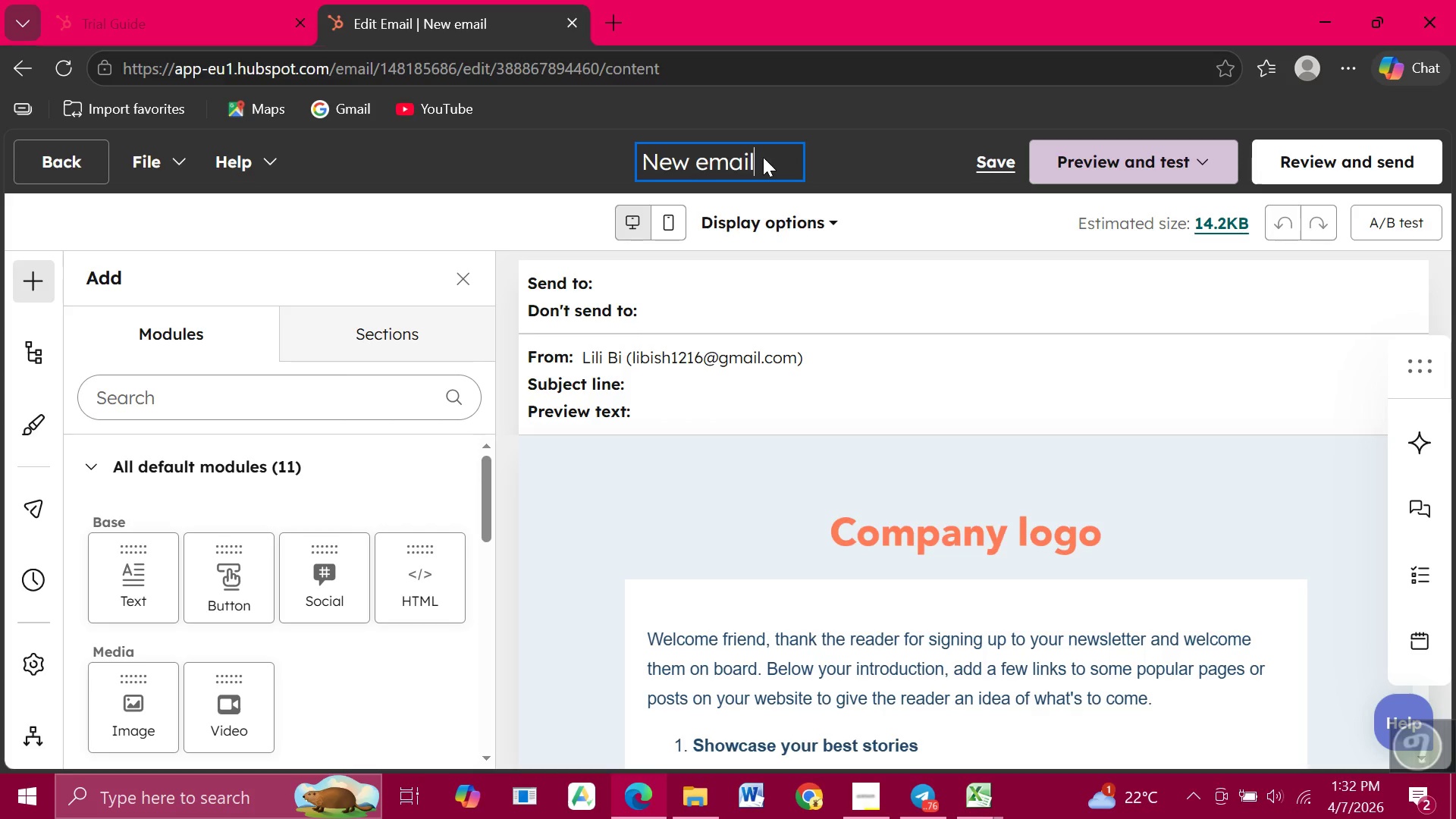 
left_click_drag(start_coordinate=[763, 157], to_coordinate=[690, 171])
 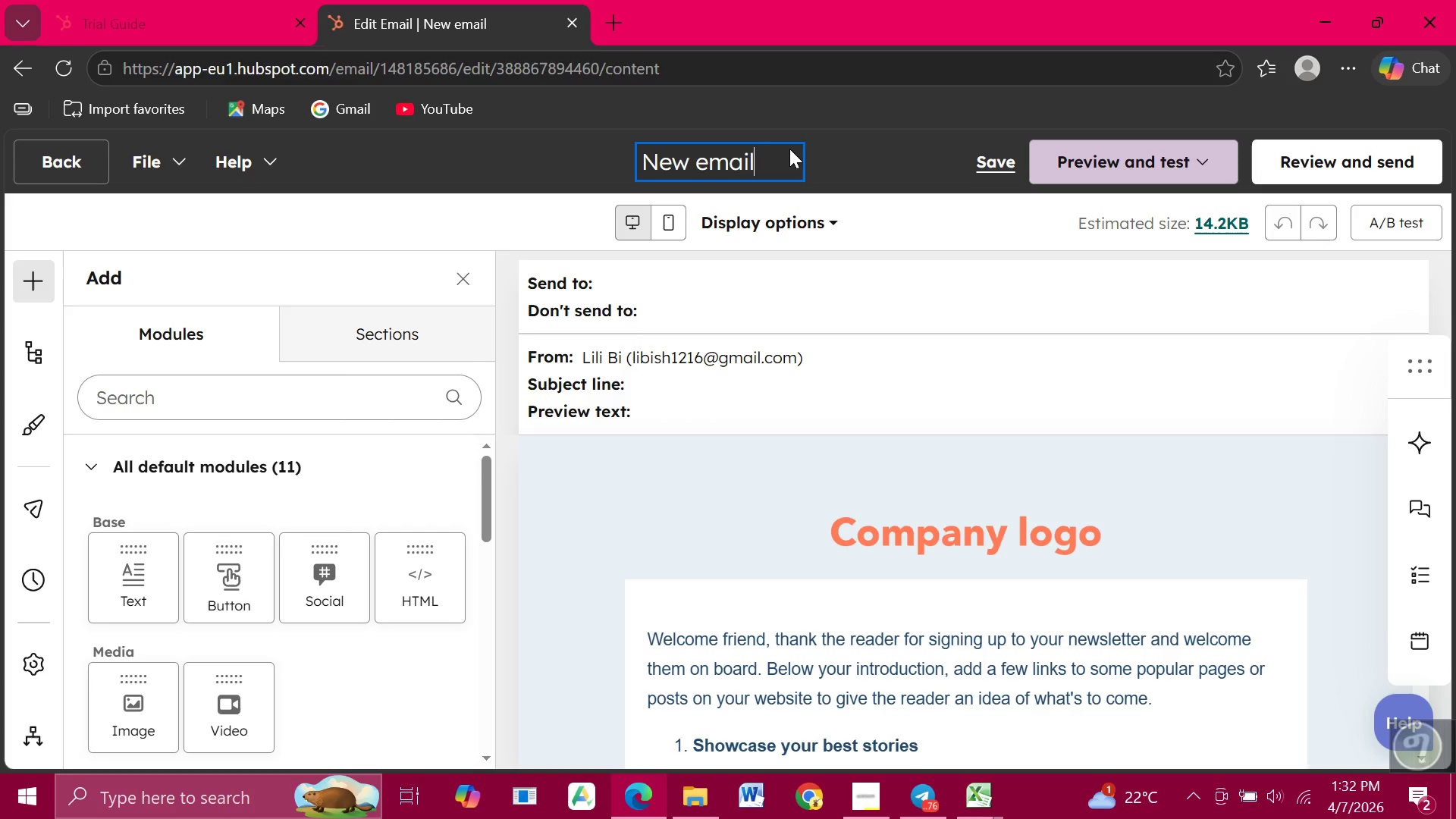 
hold_key(key=Backspace, duration=1.53)
 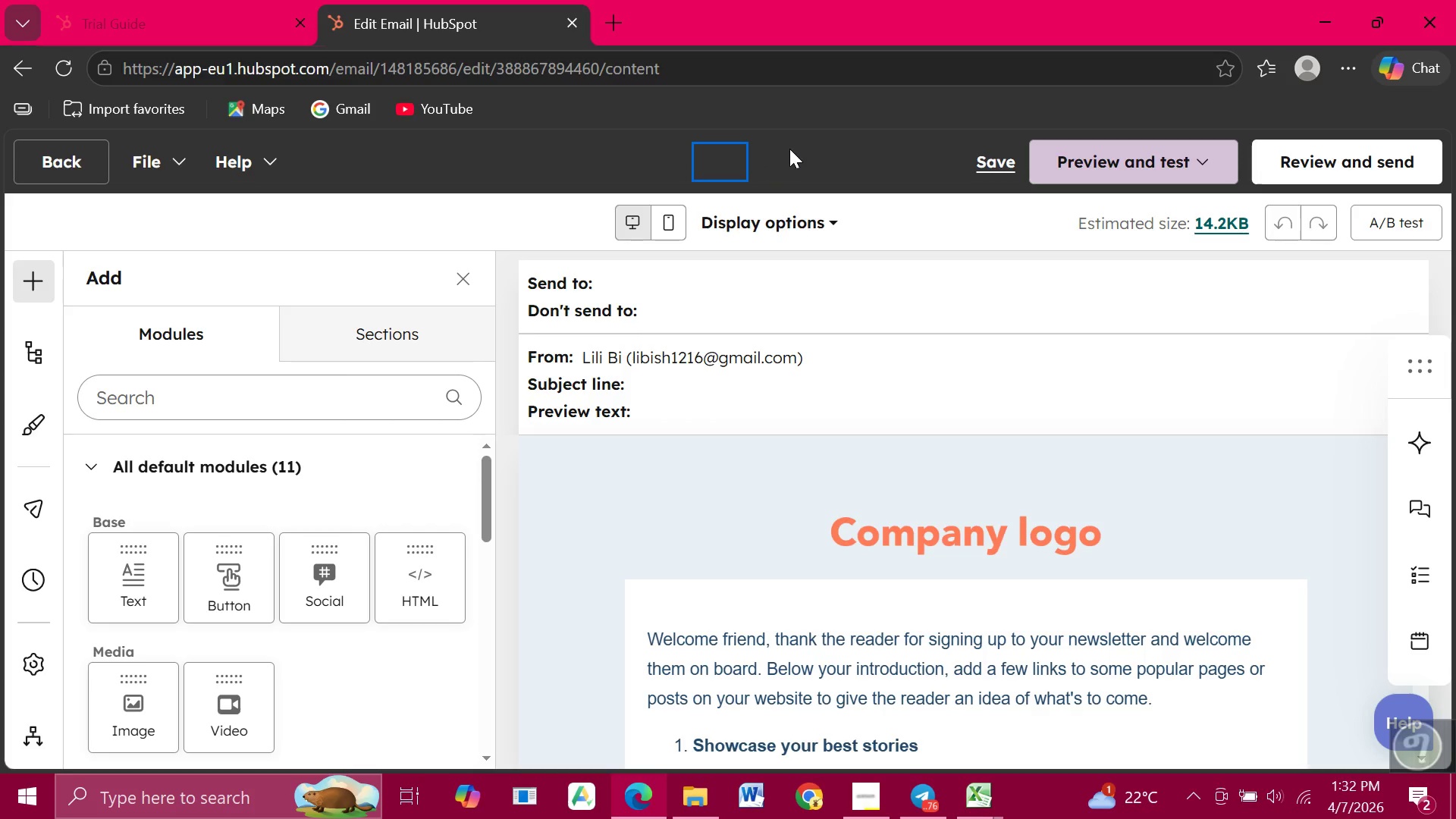 
key(Backspace)
key(Backspace)
key(Backspace)
key(Backspace)
key(Backspace)
type(THe)
key(Backspace)
type(E )
 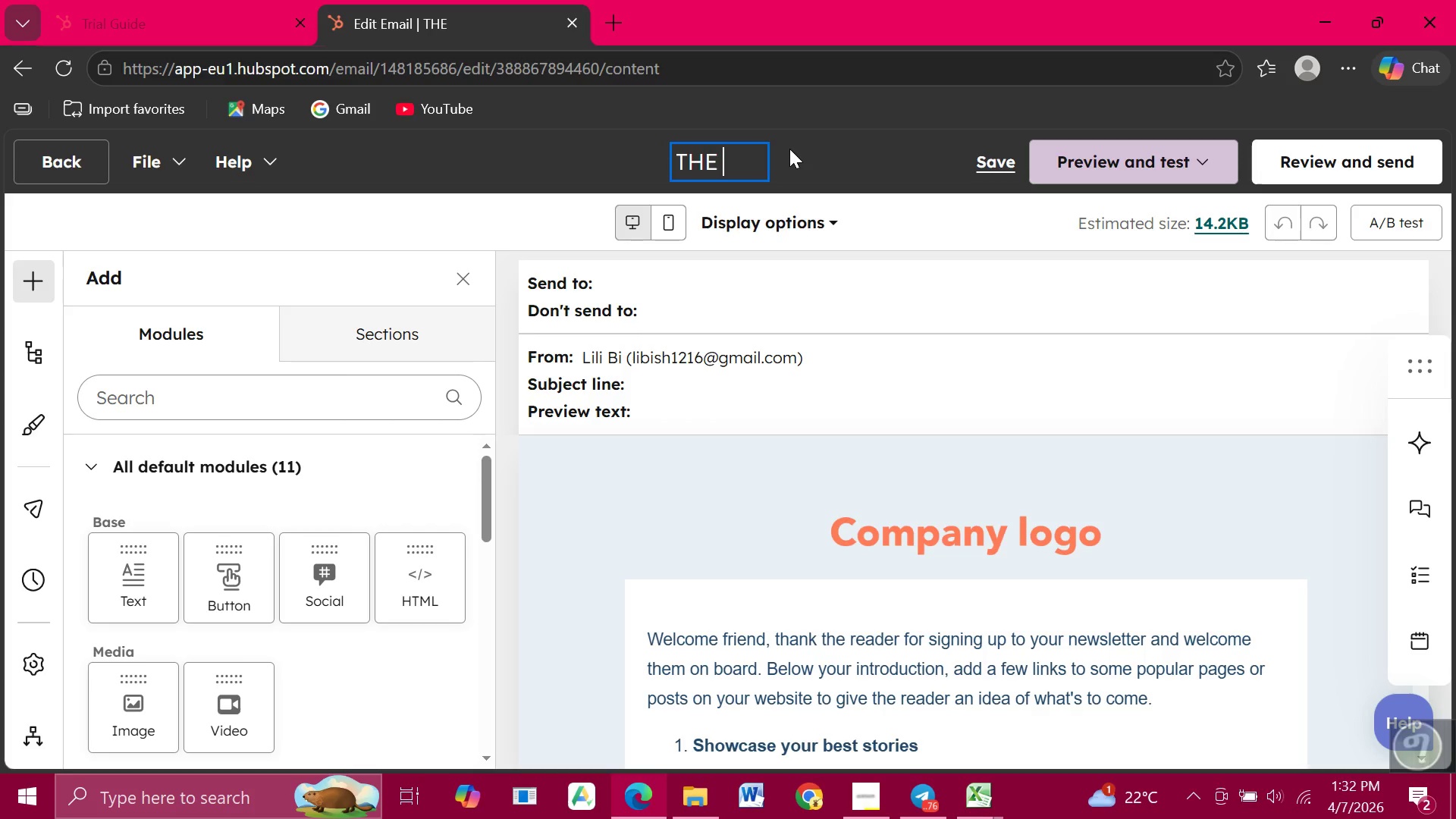 
type(PAIRINGS)
 